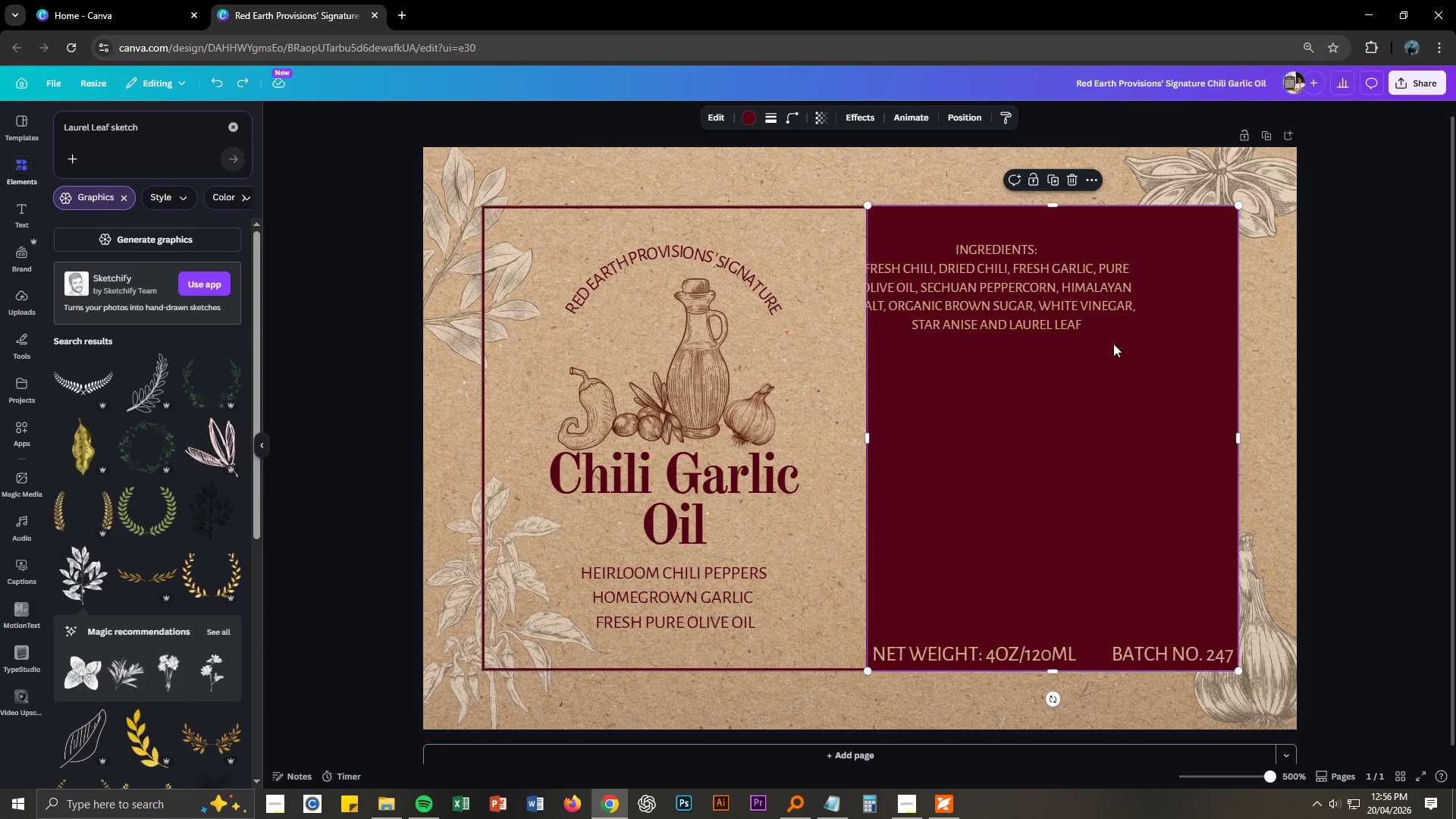 
right_click([1113, 344])
 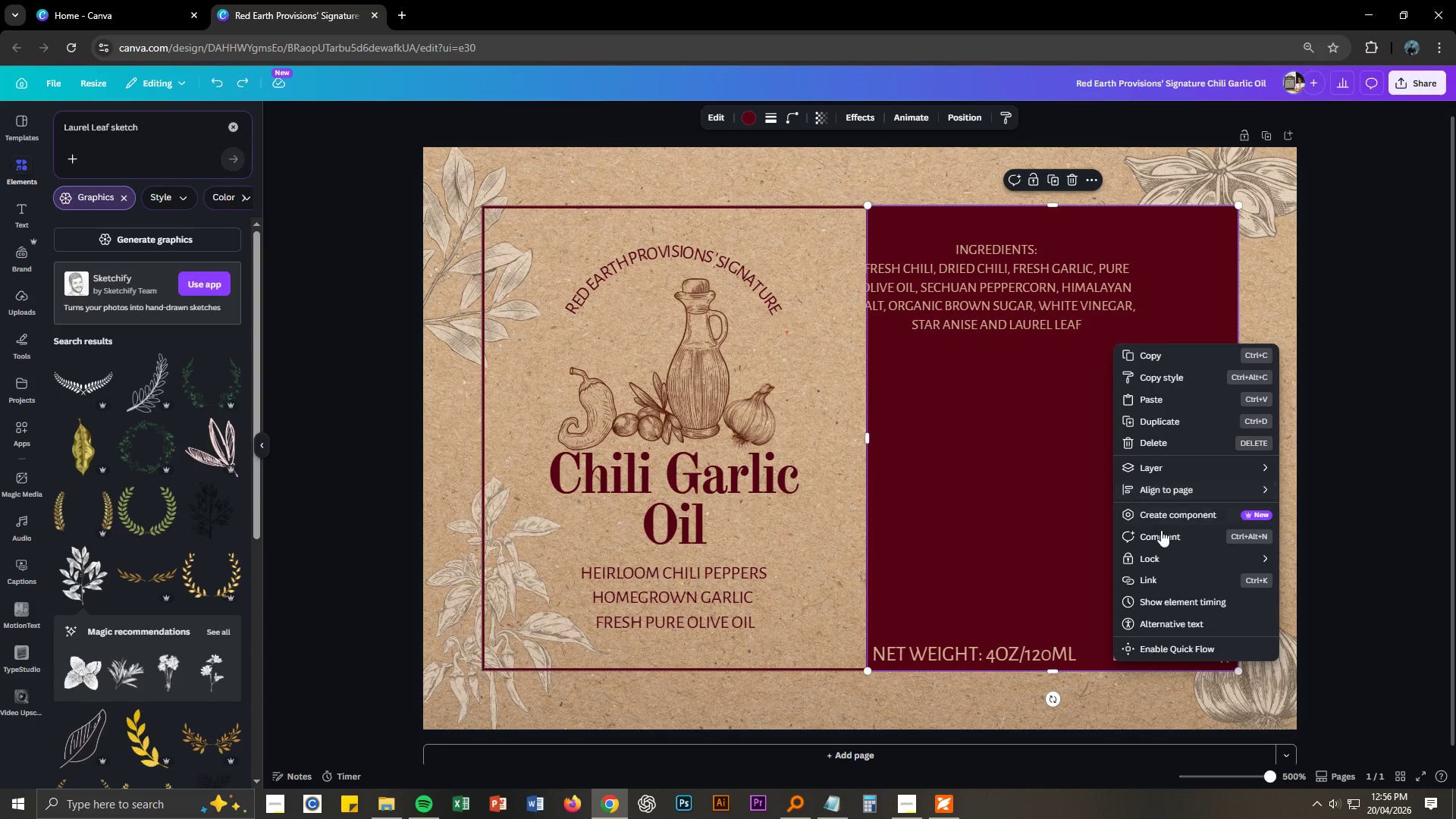 
left_click([1158, 557])
 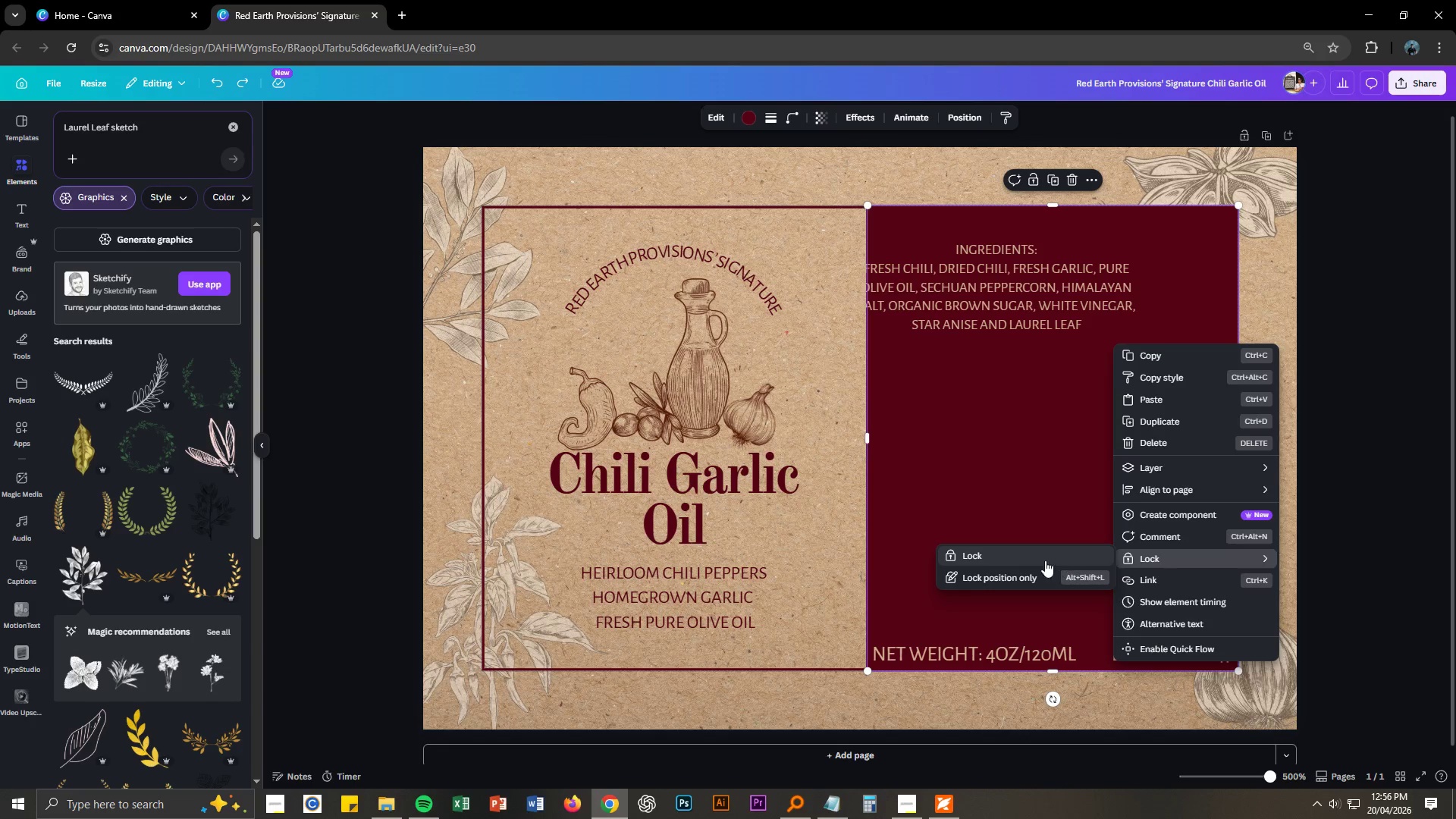 
left_click([987, 559])
 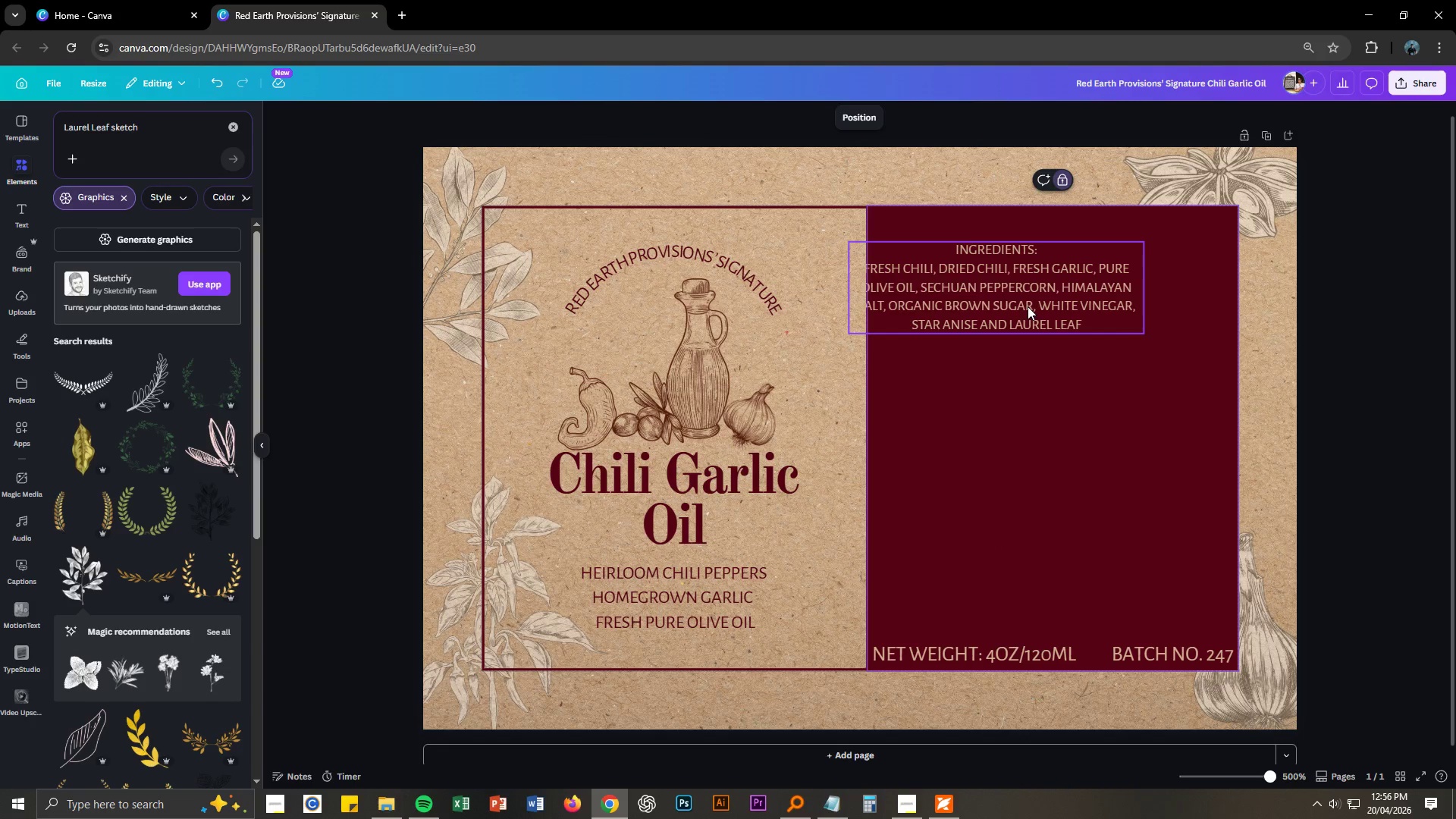 
left_click_drag(start_coordinate=[1027, 306], to_coordinate=[1080, 460])
 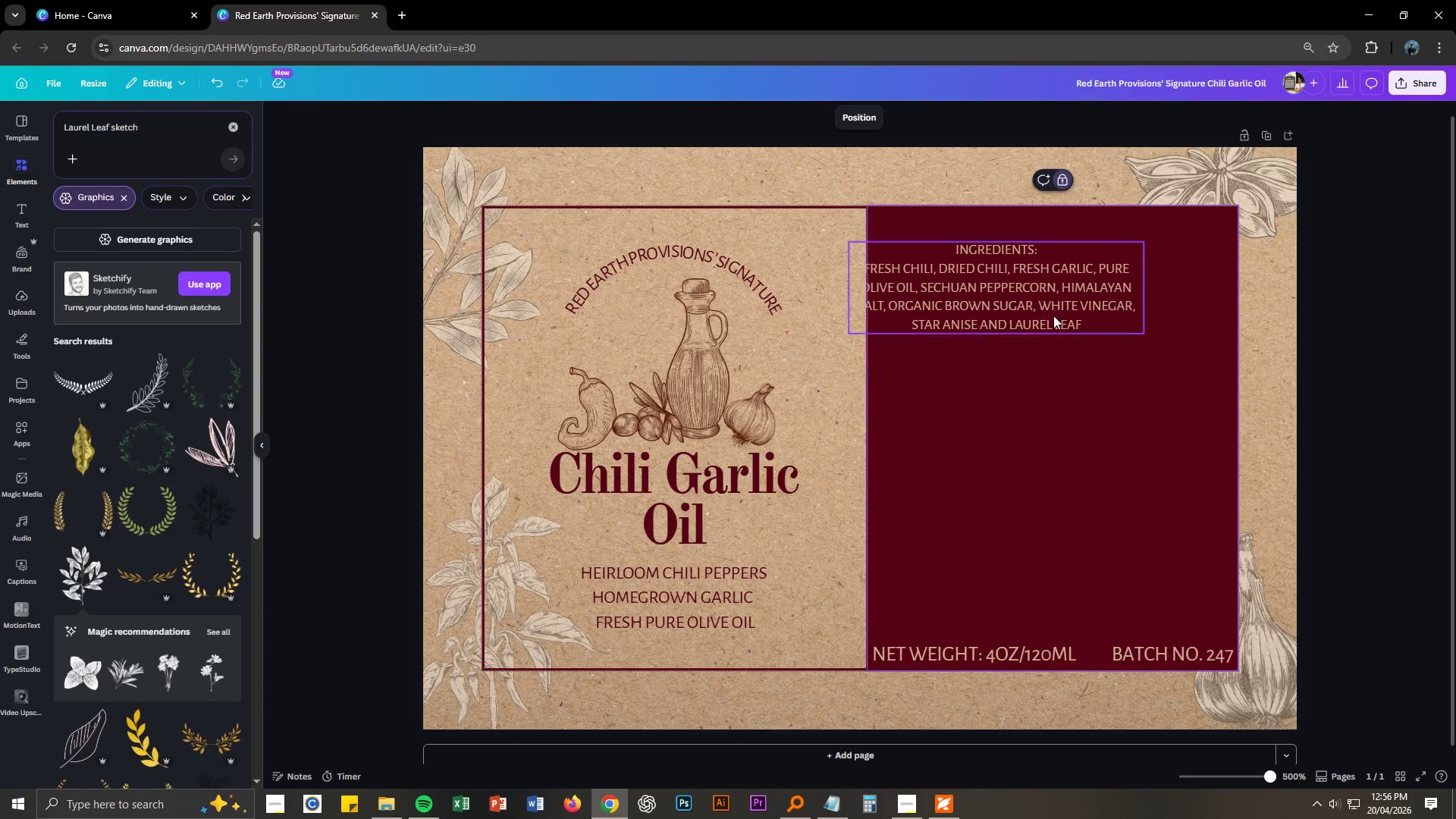 
left_click([1053, 314])
 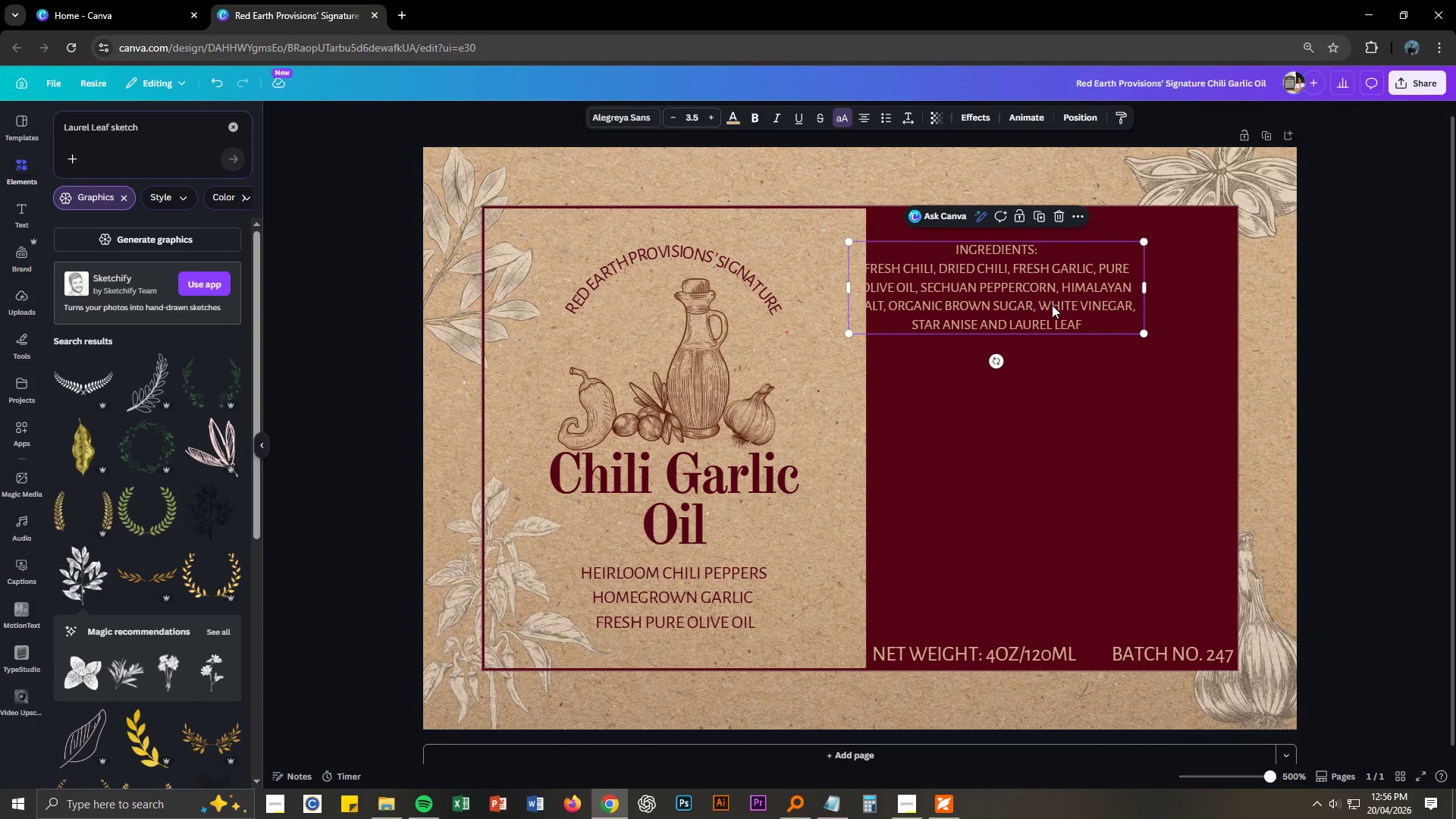 
left_click_drag(start_coordinate=[1052, 305], to_coordinate=[1110, 575])
 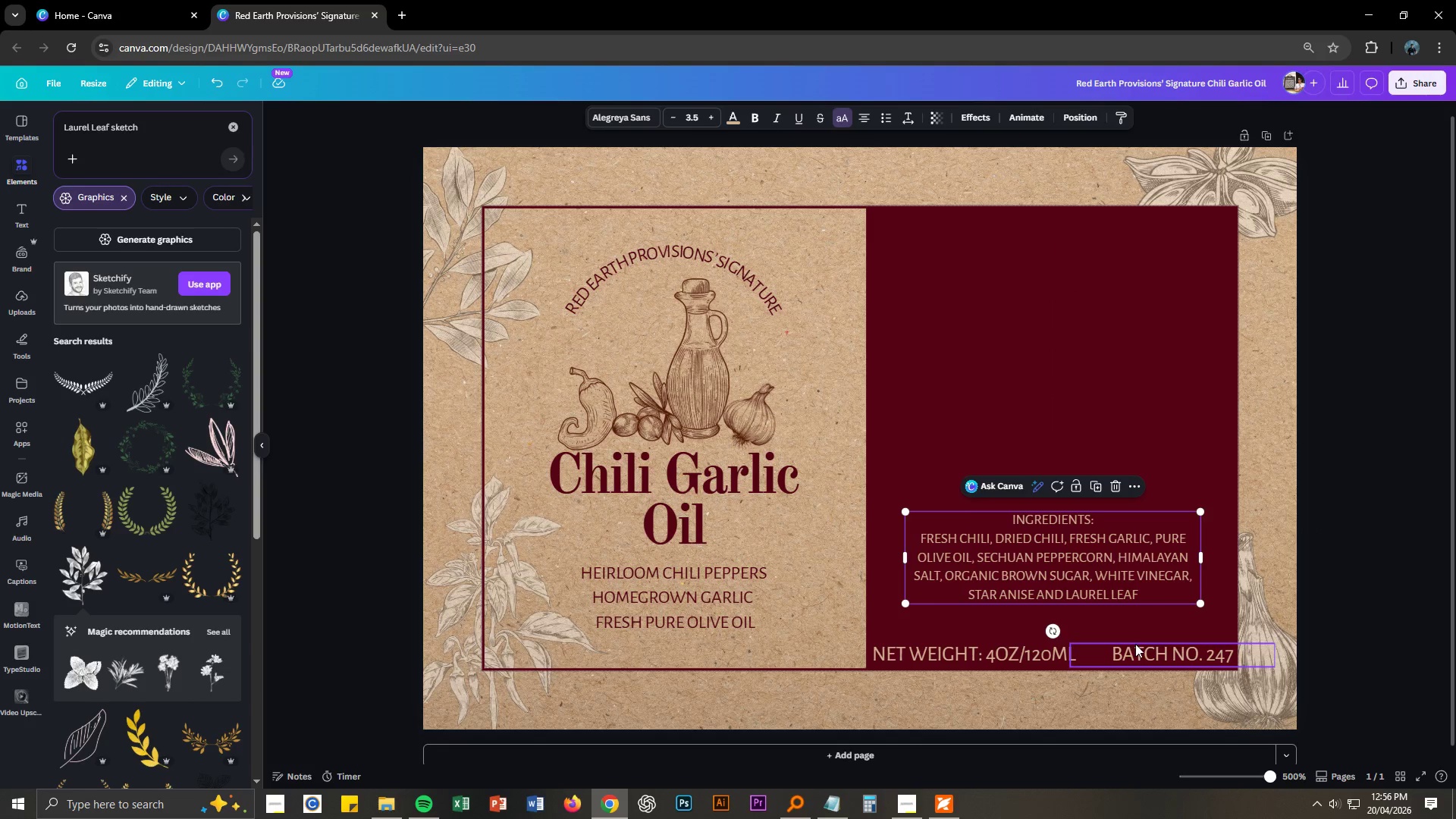 
left_click([1150, 655])
 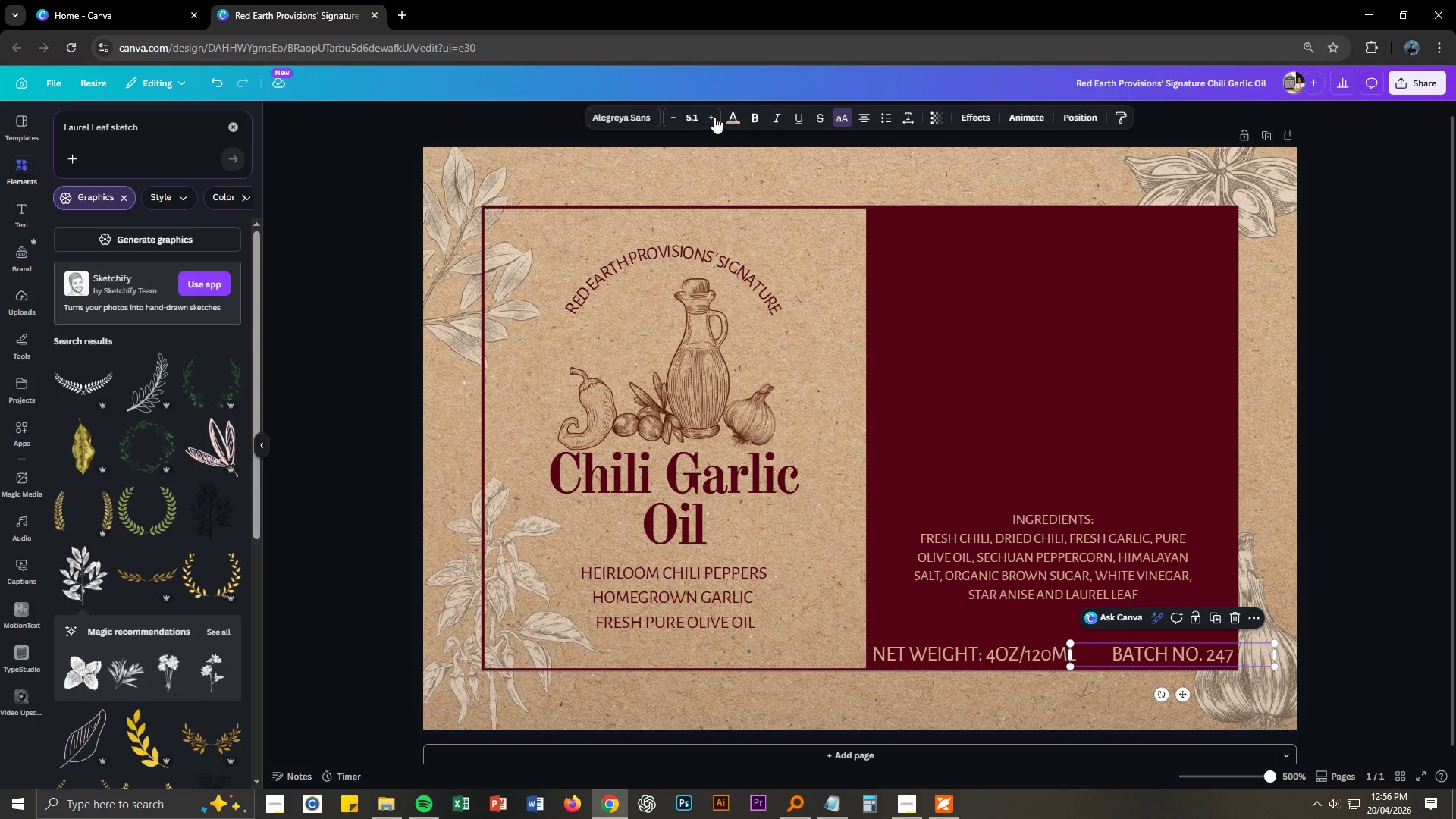 
double_click([694, 113])
 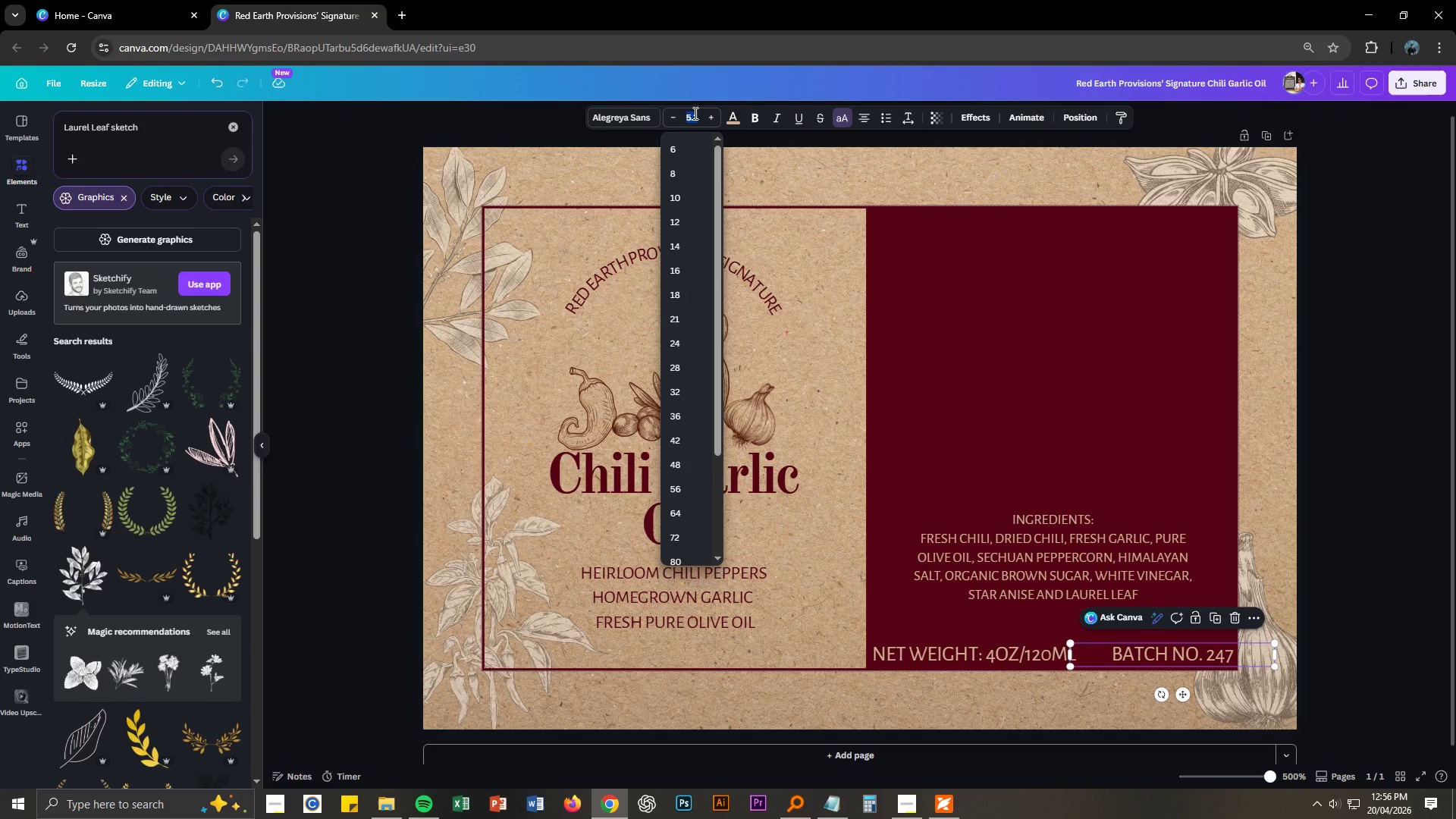 
key(Numpad4)
 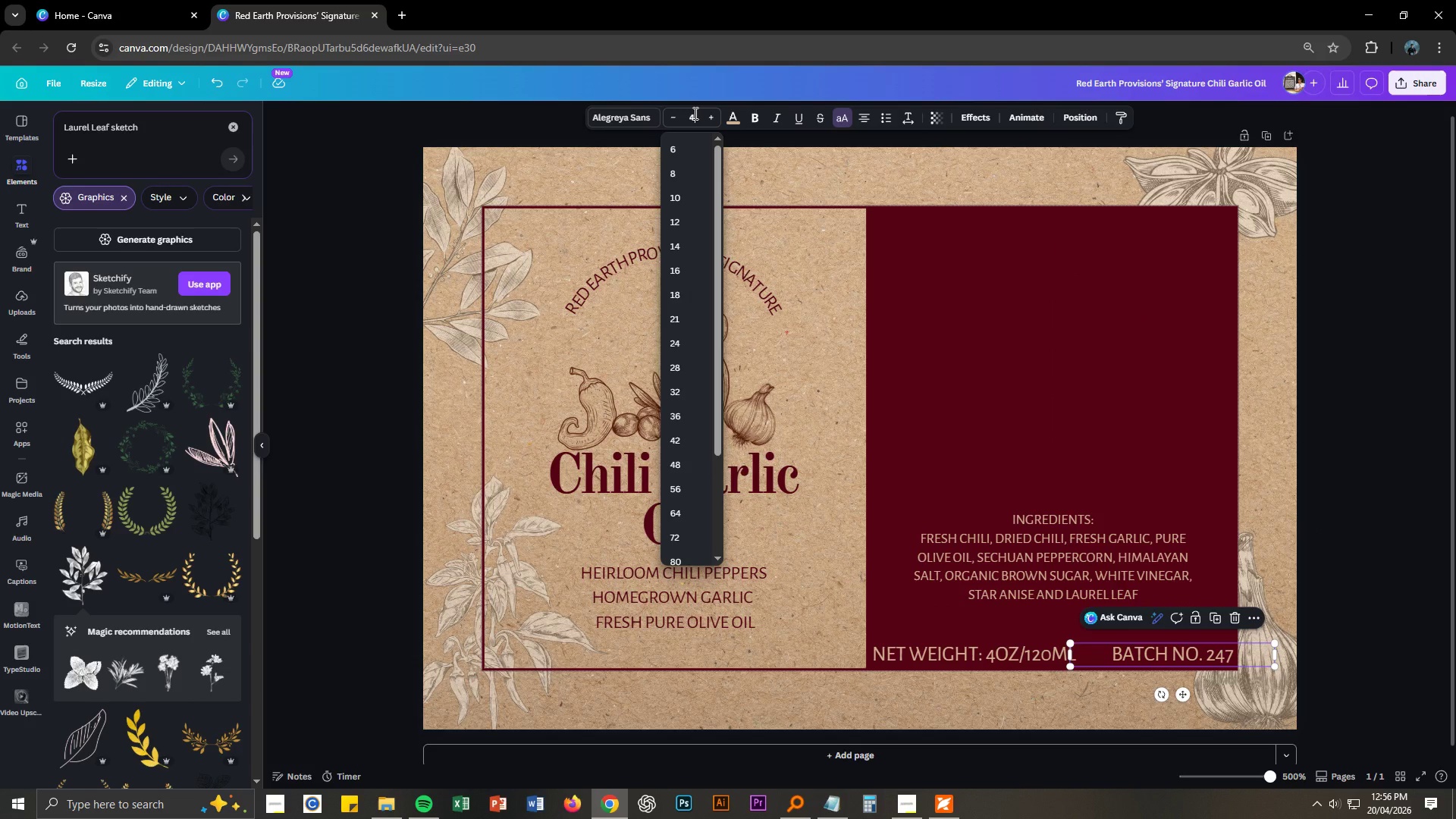 
key(NumpadEnter)
 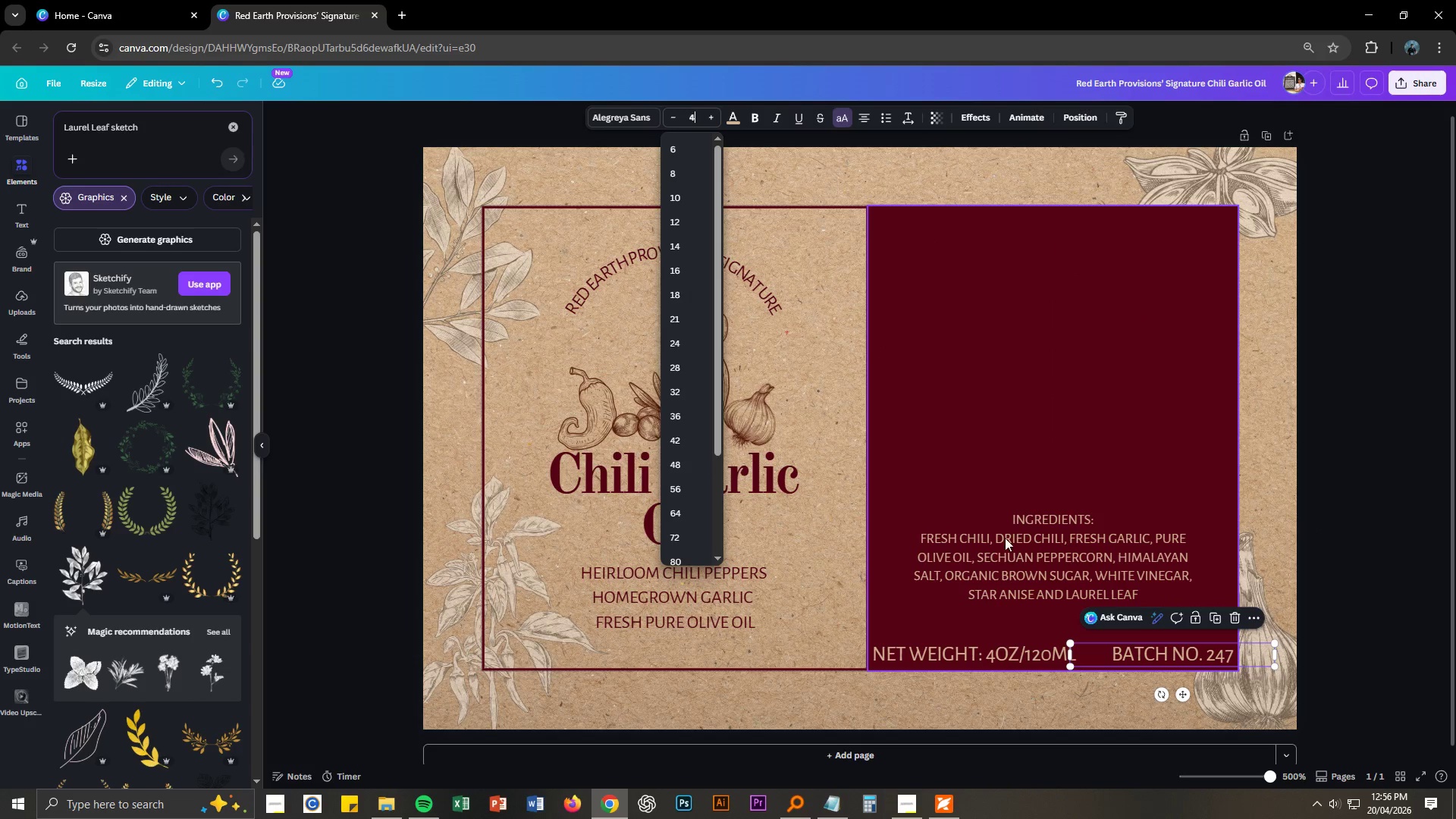 
key(NumpadEnter)
 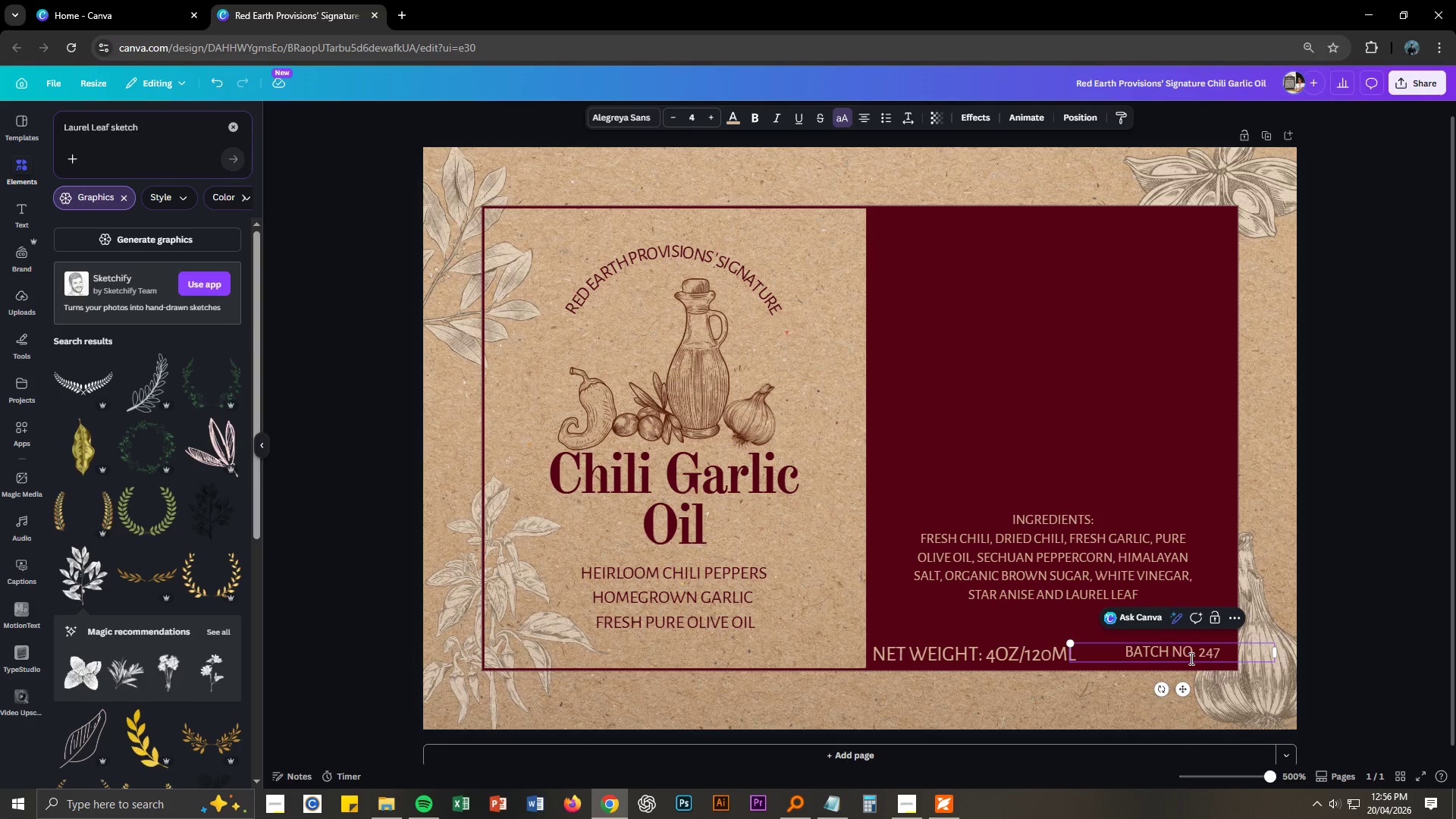 
left_click([1302, 428])
 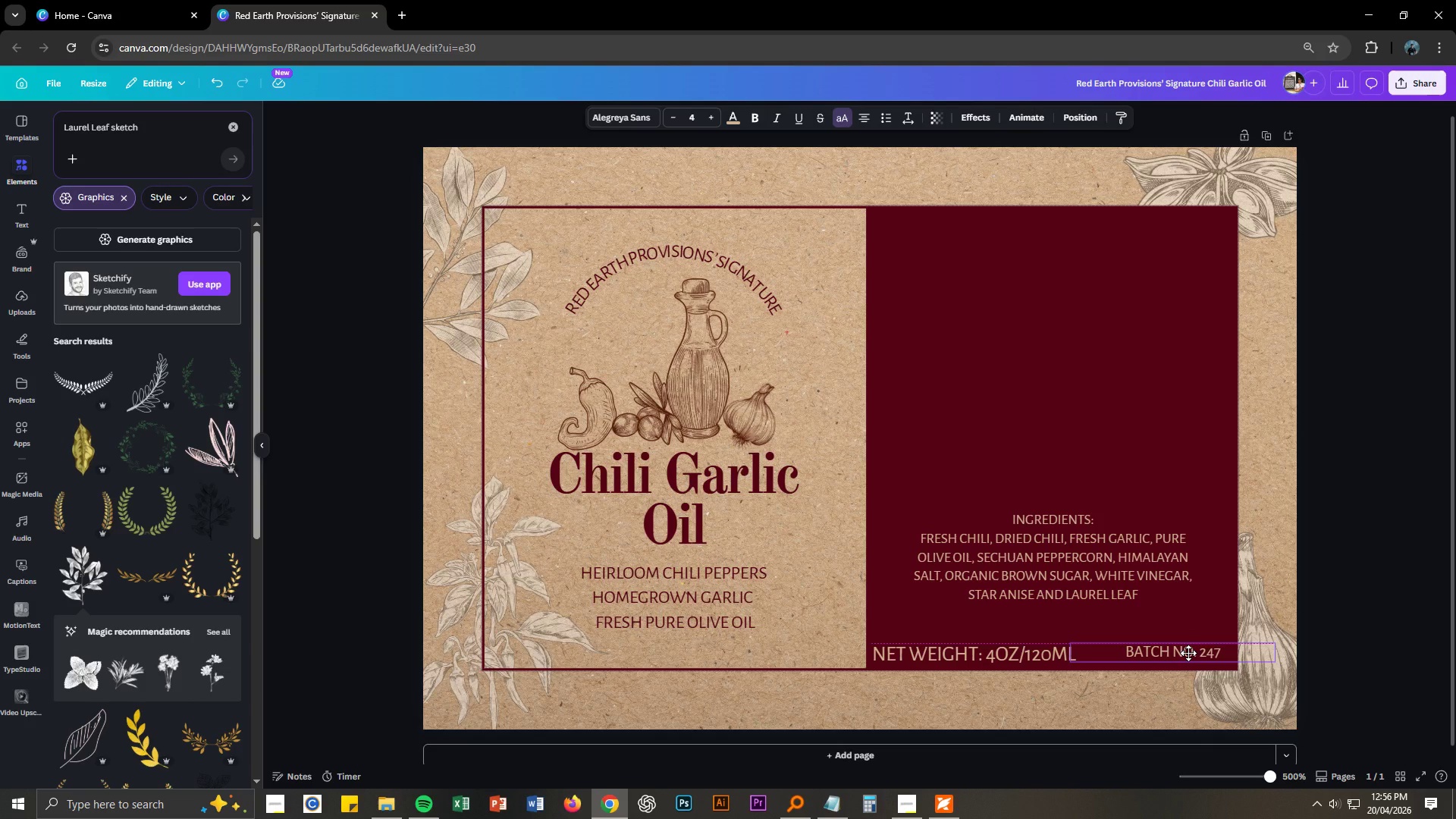 
left_click([1042, 660])
 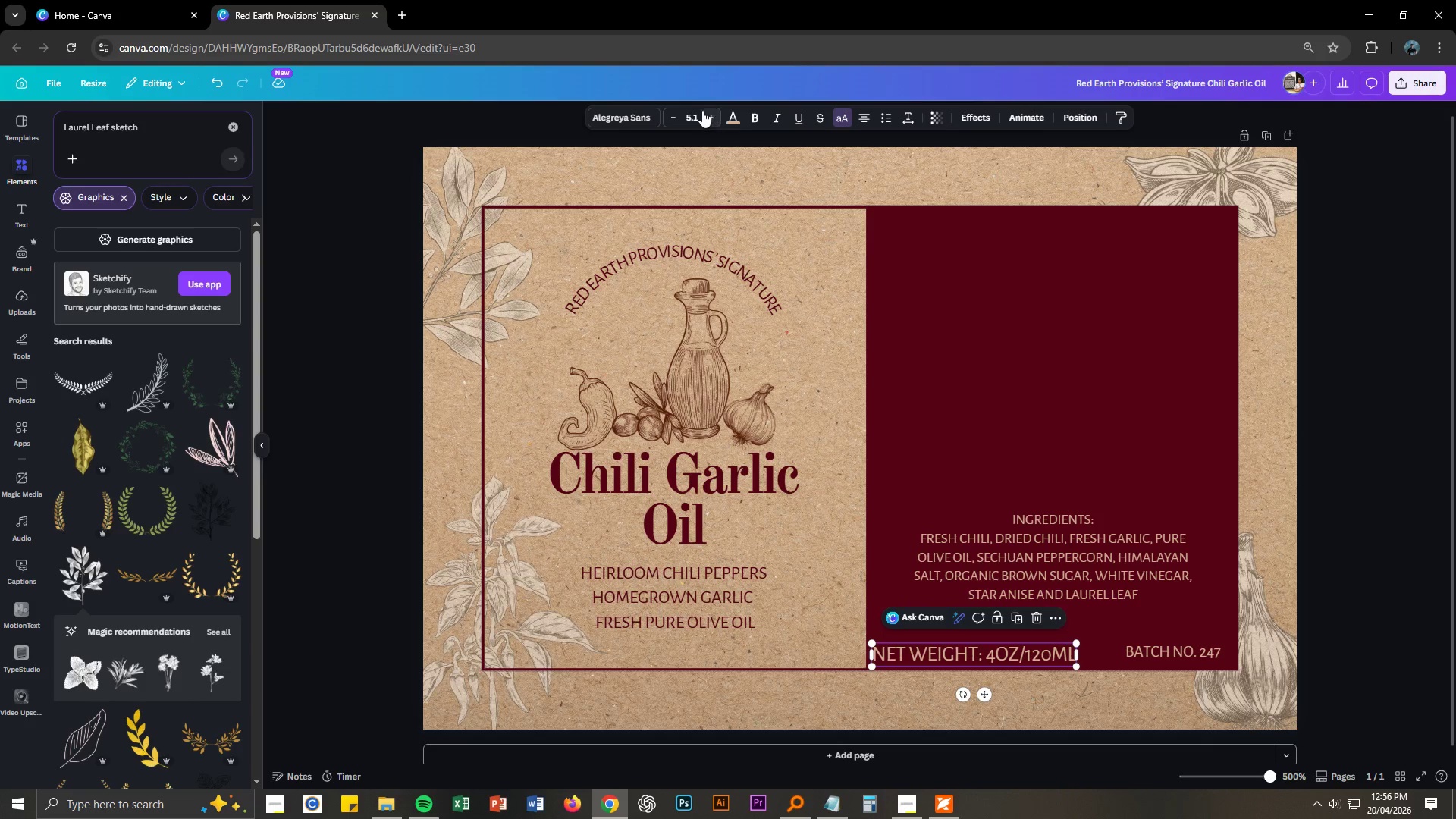 
left_click([692, 119])
 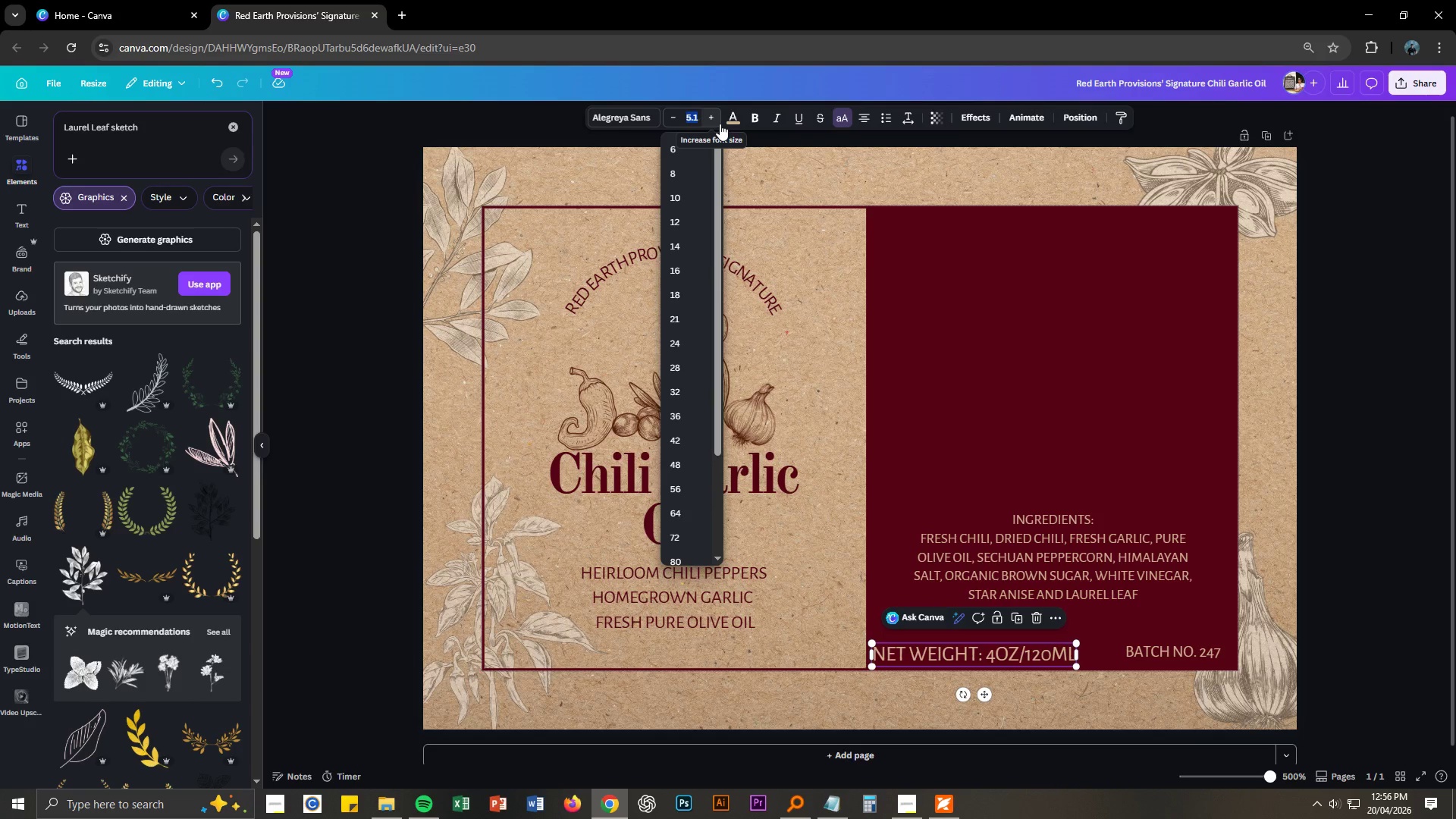 
key(Numpad4)
 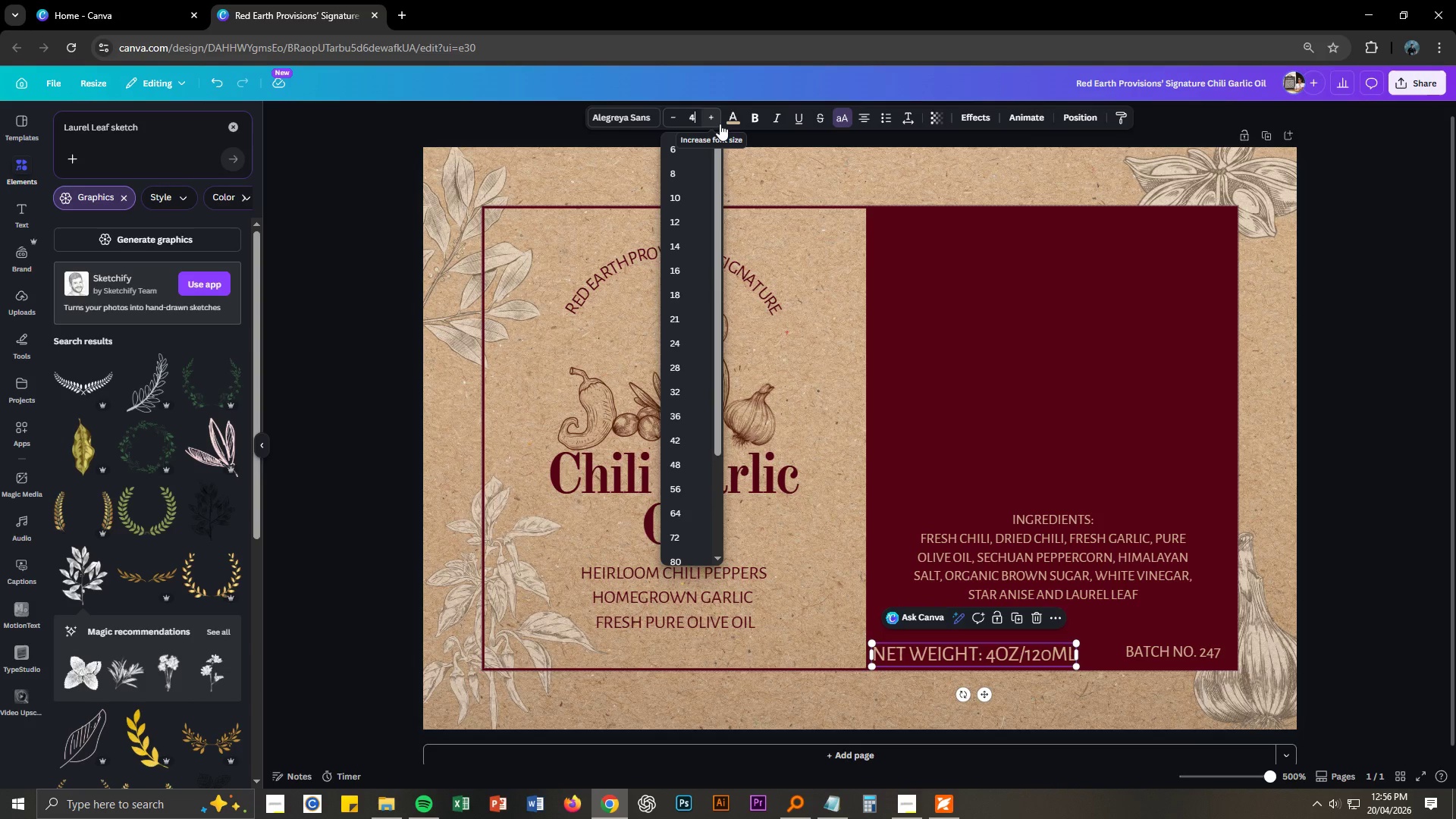 
key(NumpadEnter)
 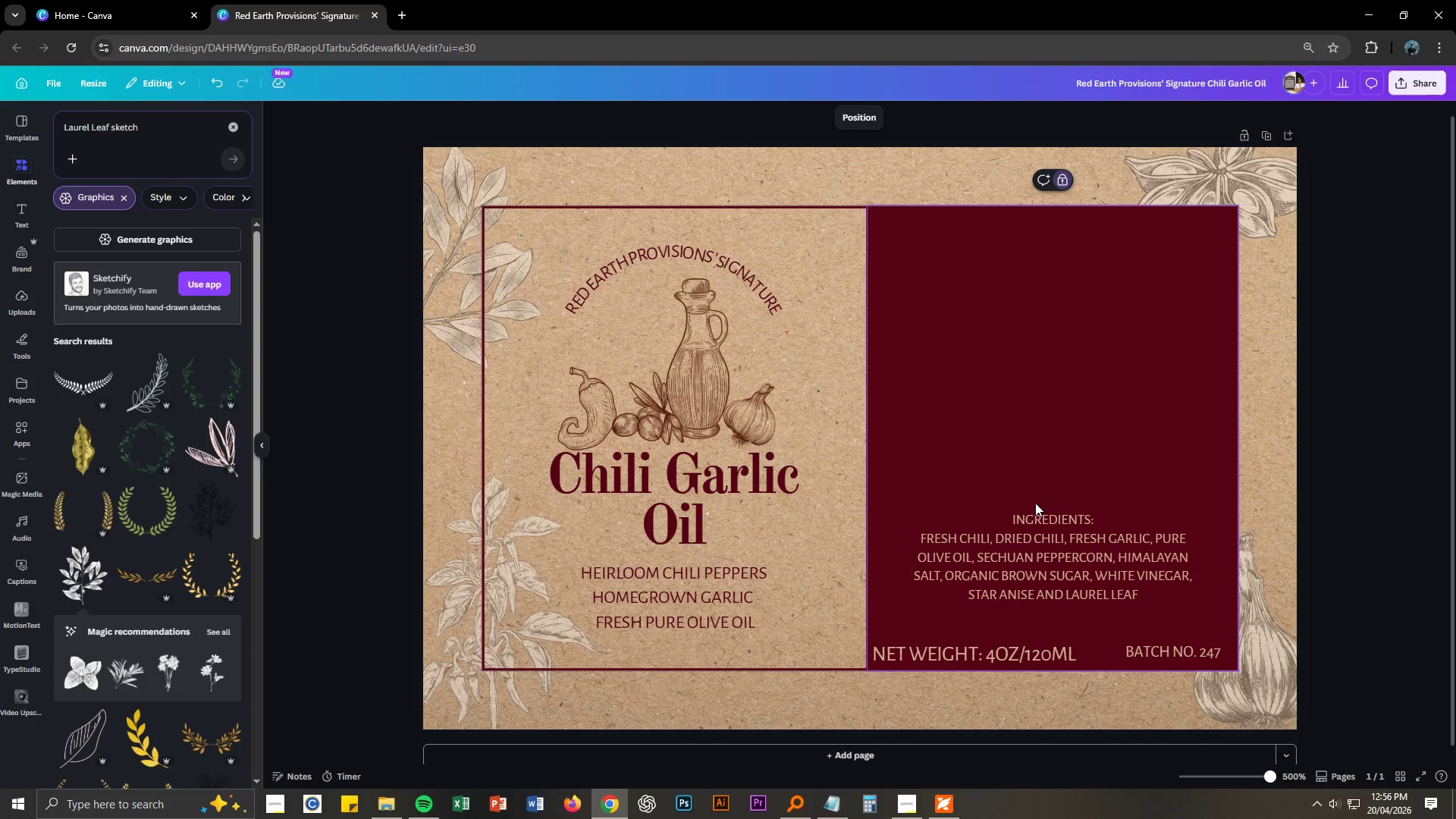 
left_click([1020, 661])
 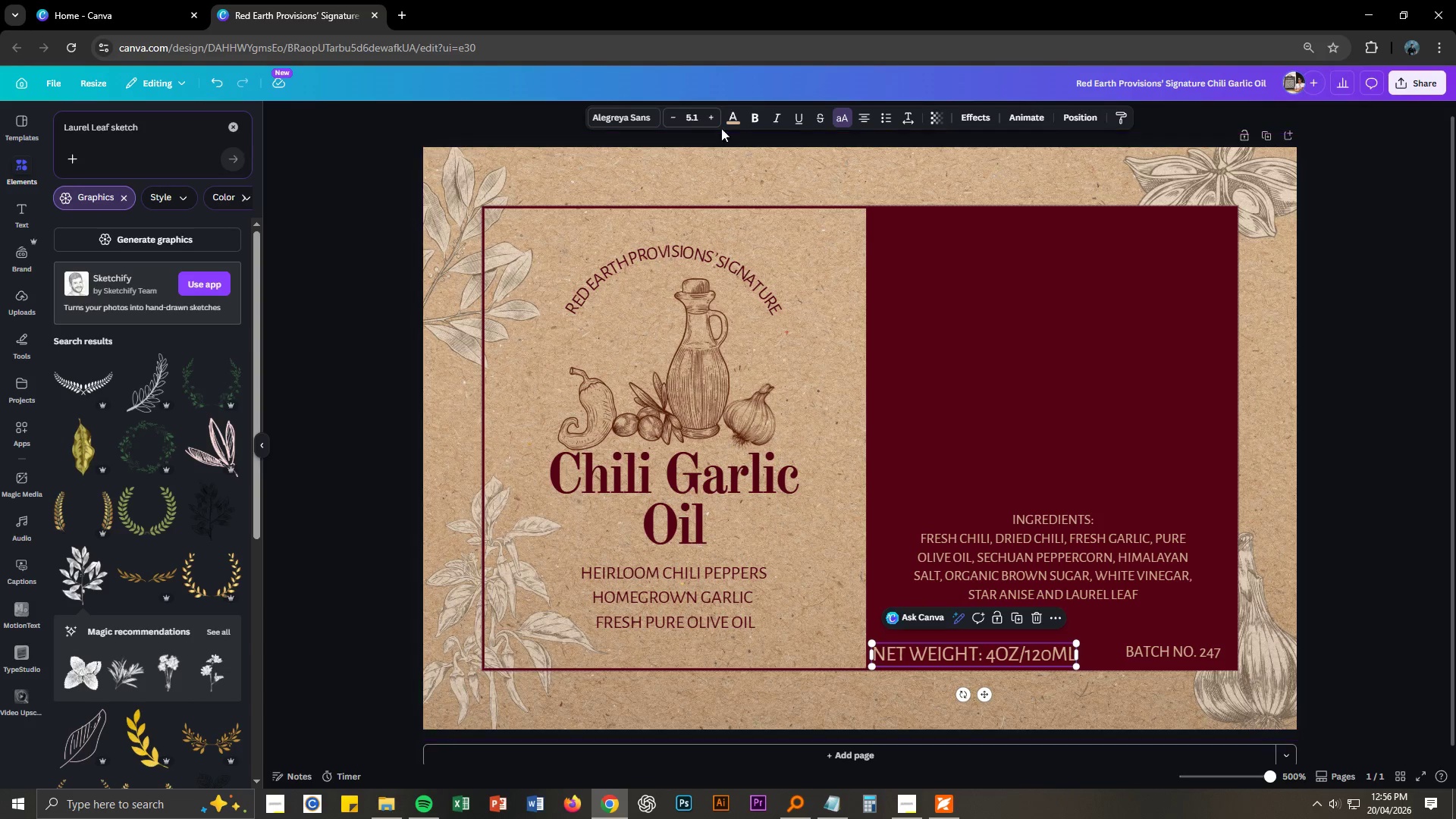 
left_click([701, 118])
 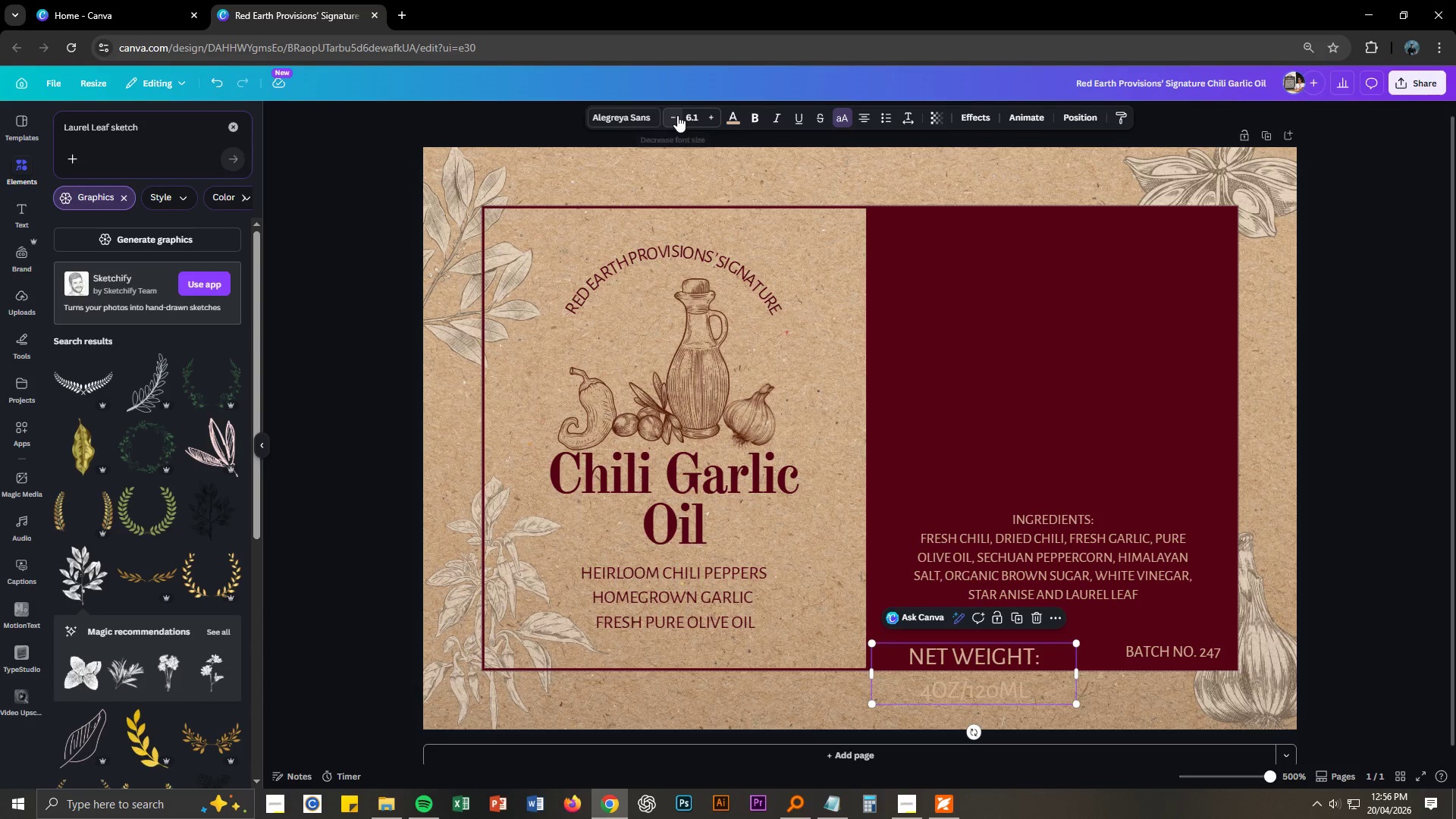 
double_click([673, 118])
 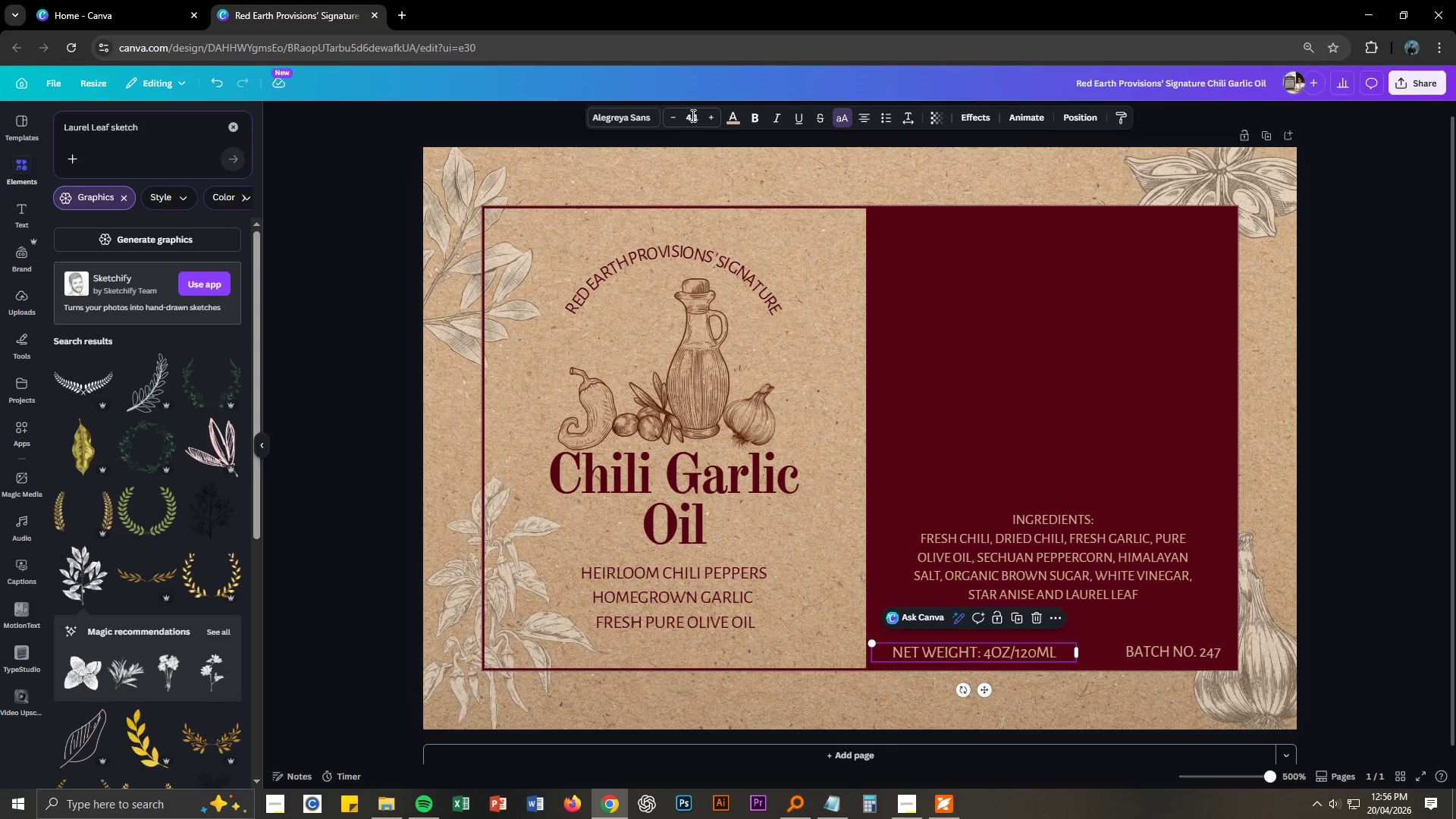 
double_click([692, 115])
 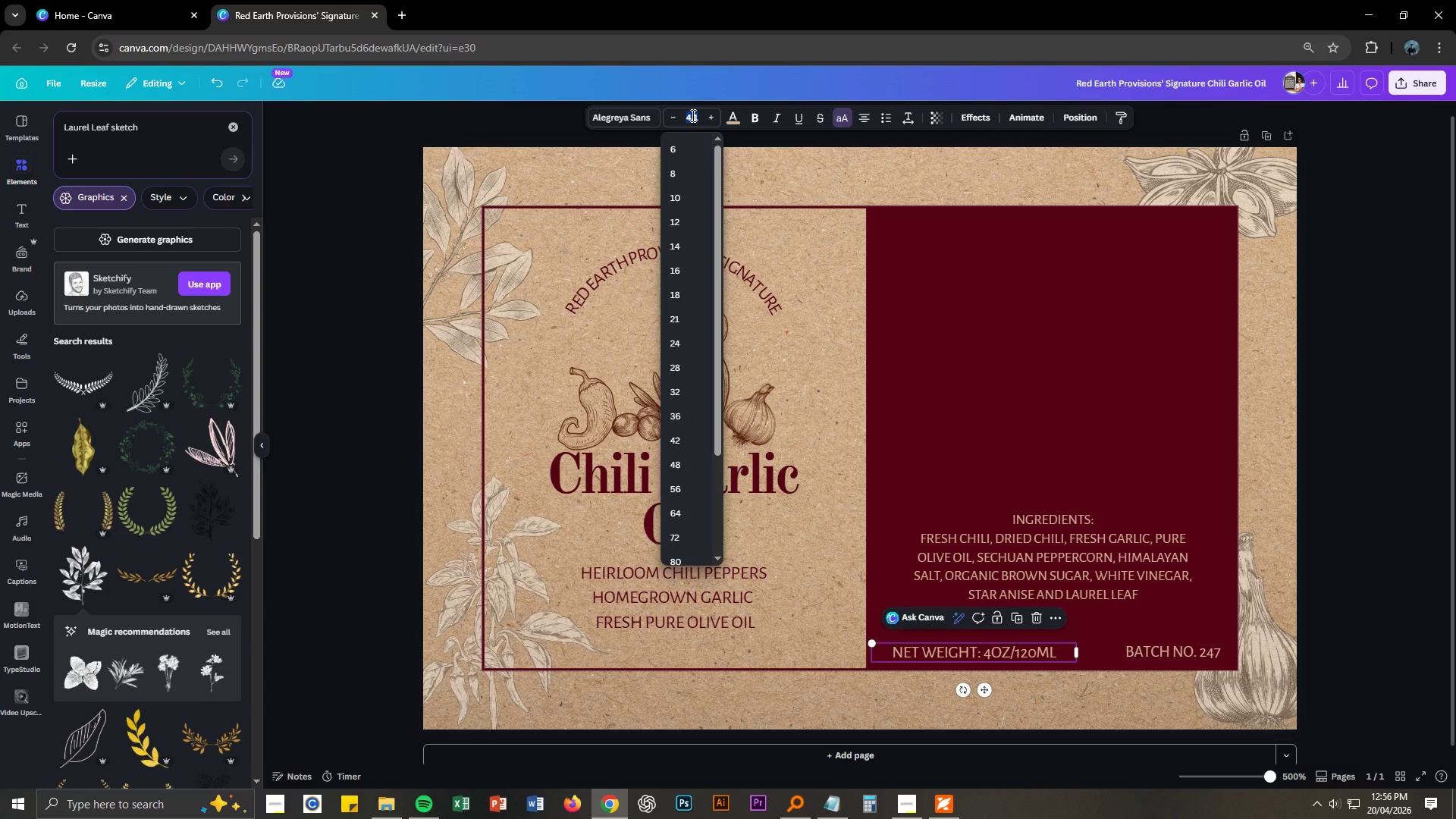 
key(Numpad4)
 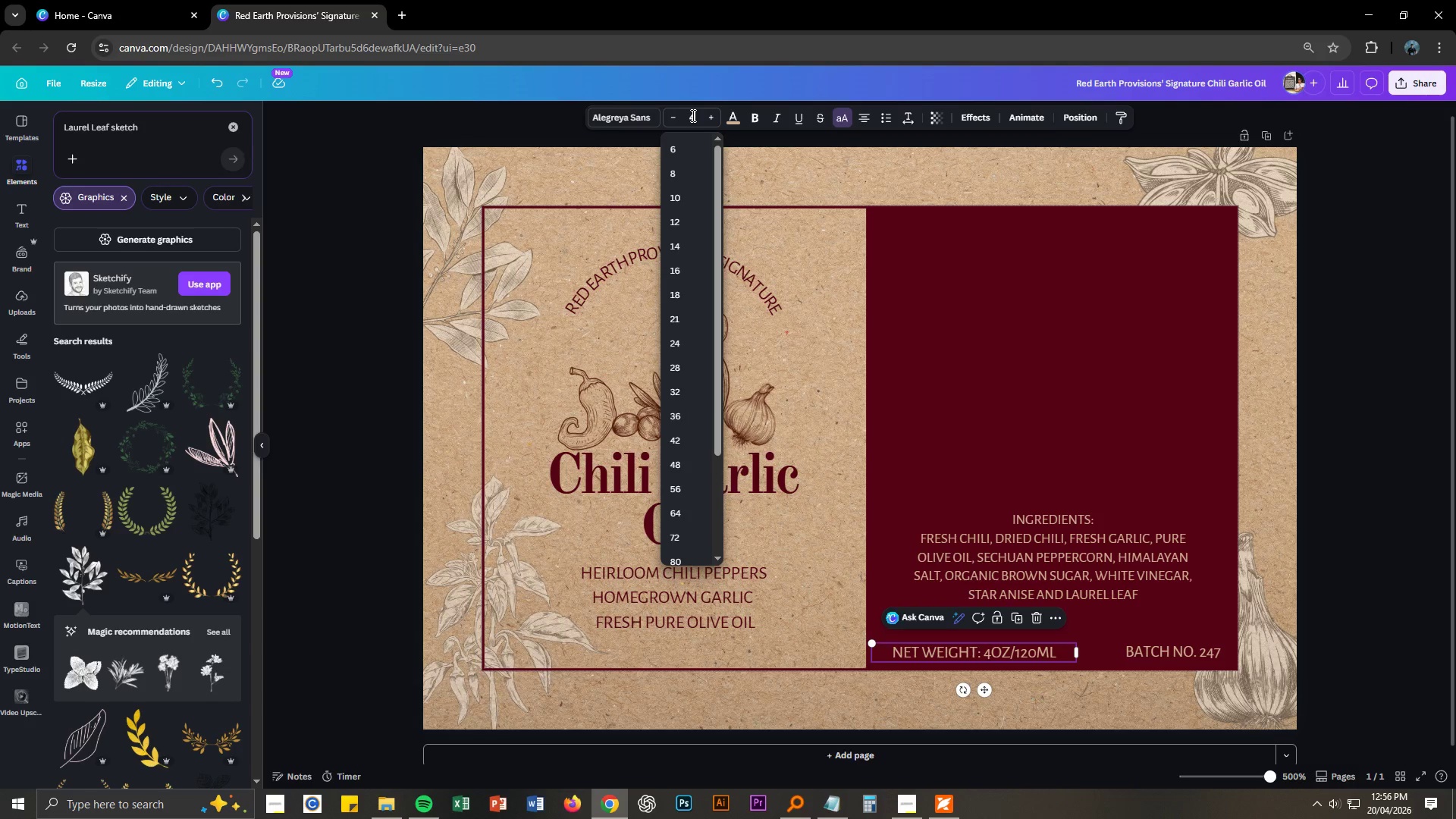 
key(NumpadEnter)
 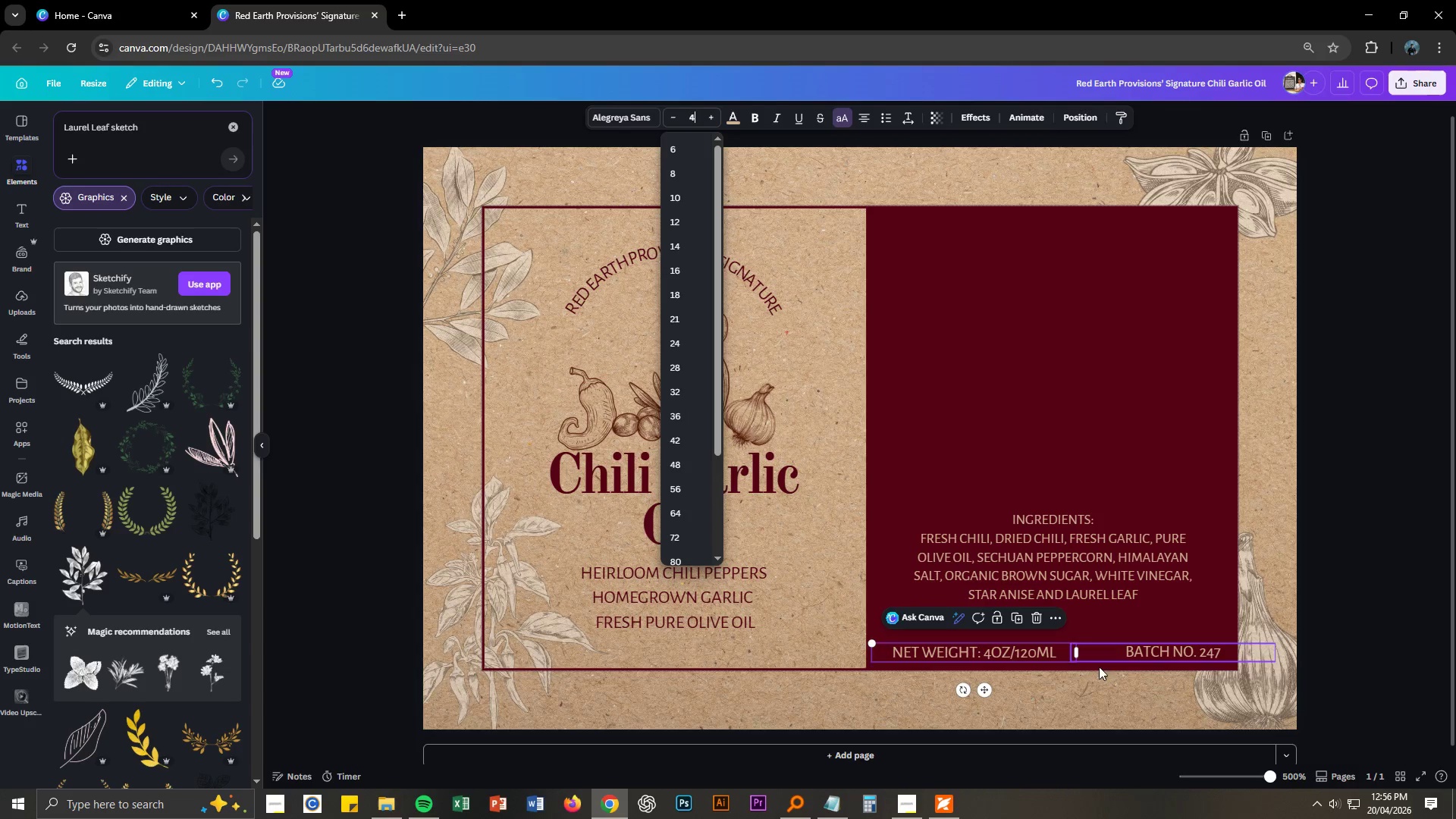 
left_click([1064, 695])
 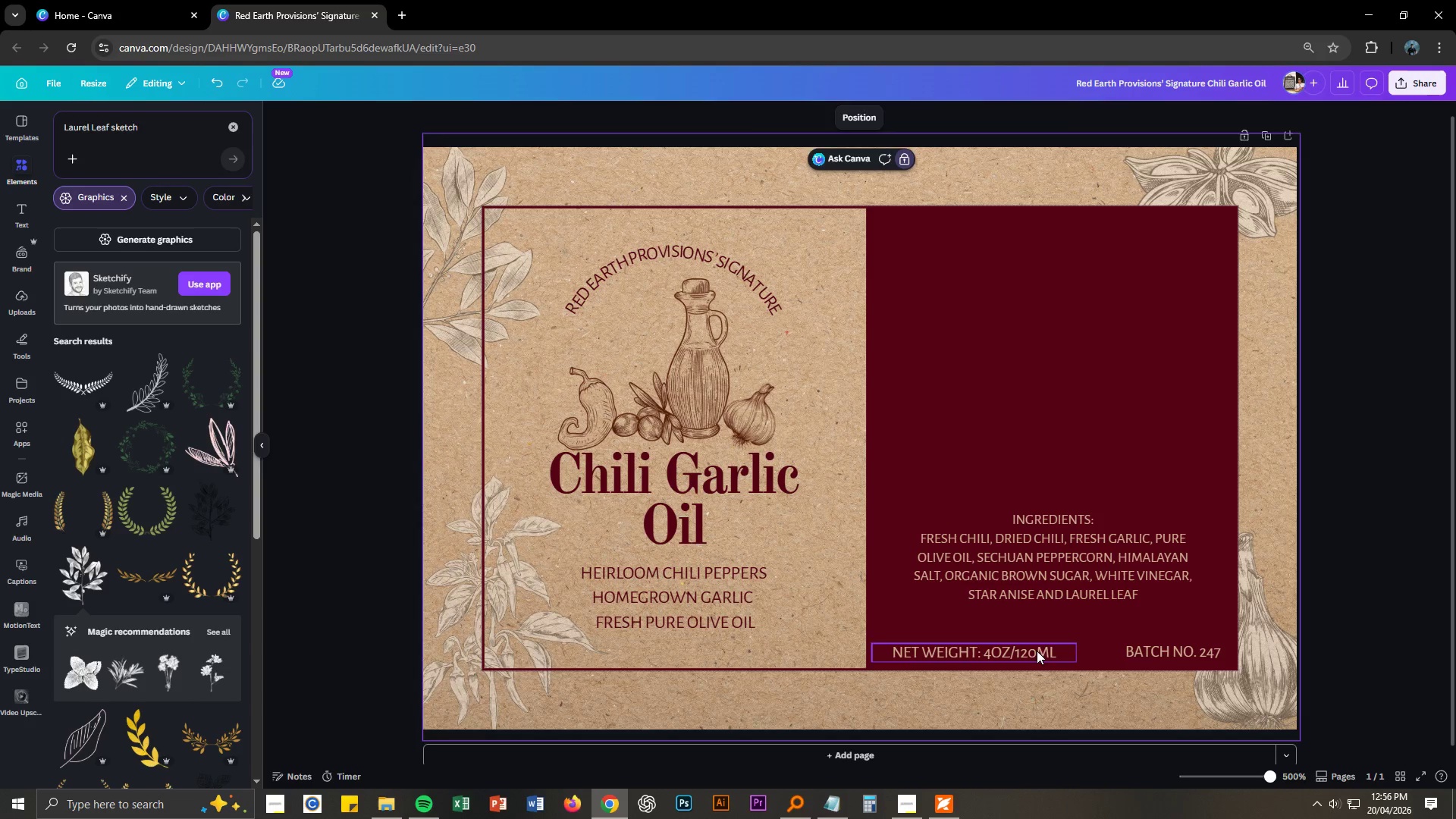 
left_click_drag(start_coordinate=[1036, 651], to_coordinate=[1023, 654])
 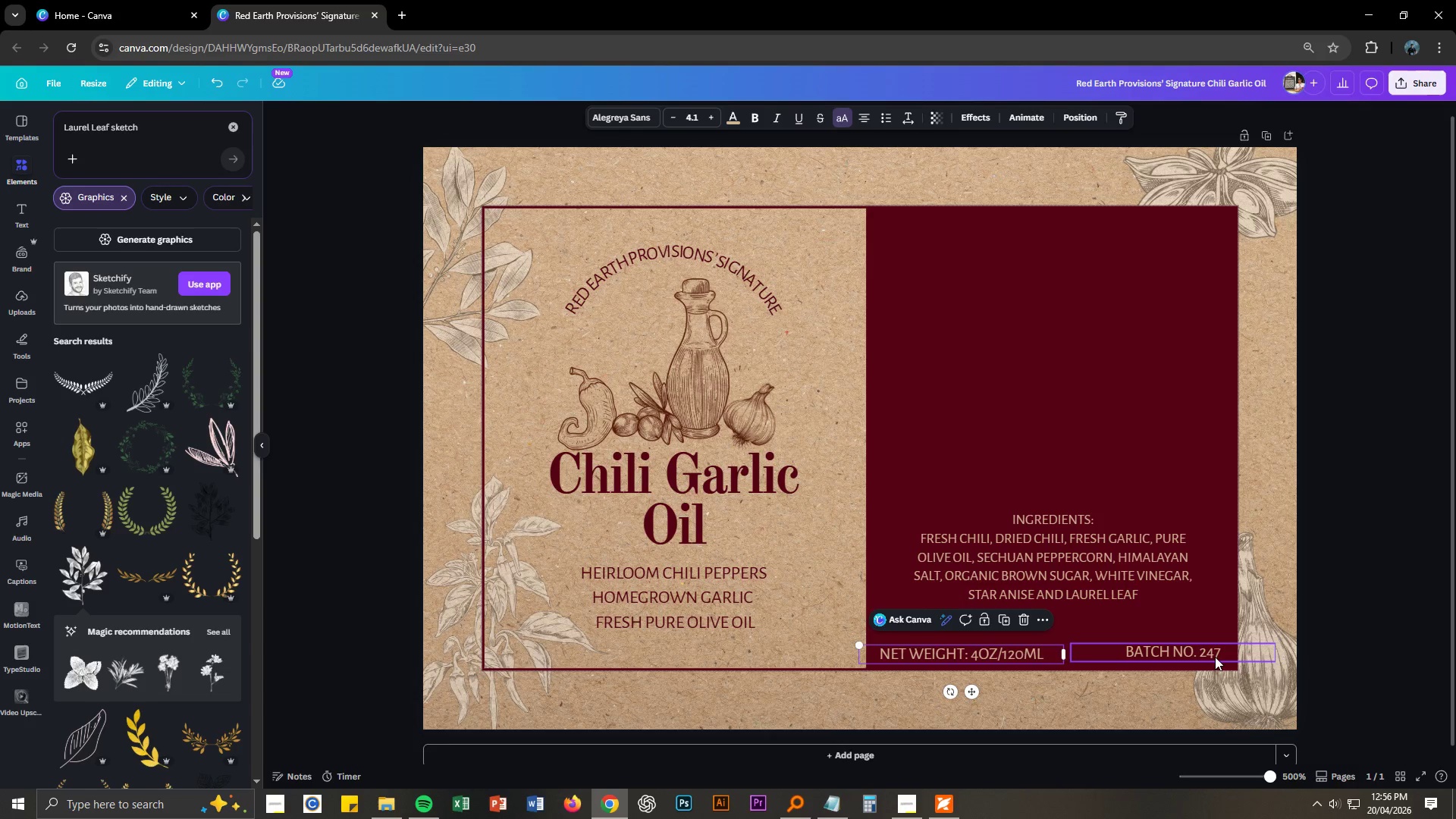 
hold_key(key=ControlLeft, duration=1.5)
 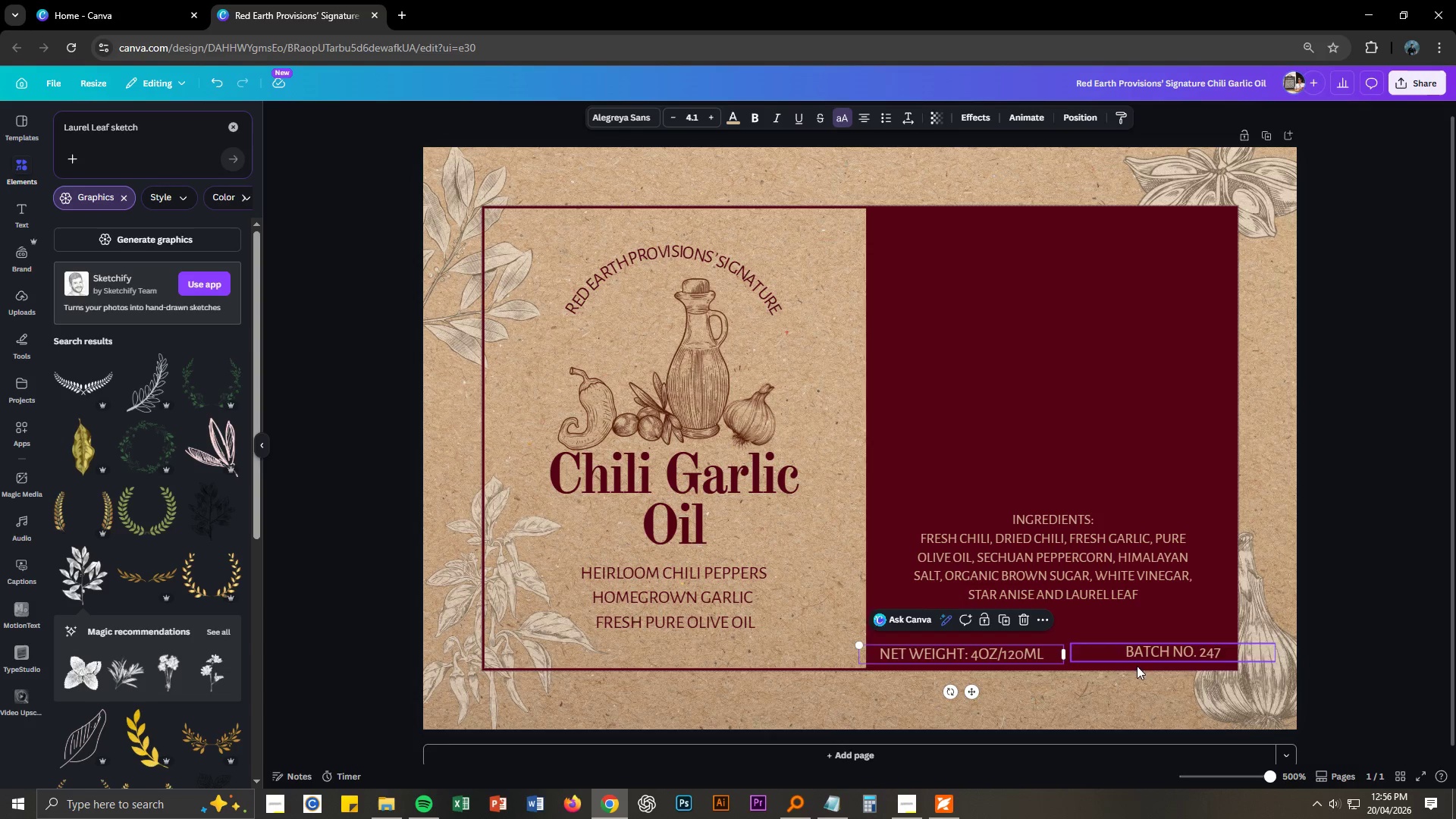 
hold_key(key=ControlLeft, duration=0.53)
 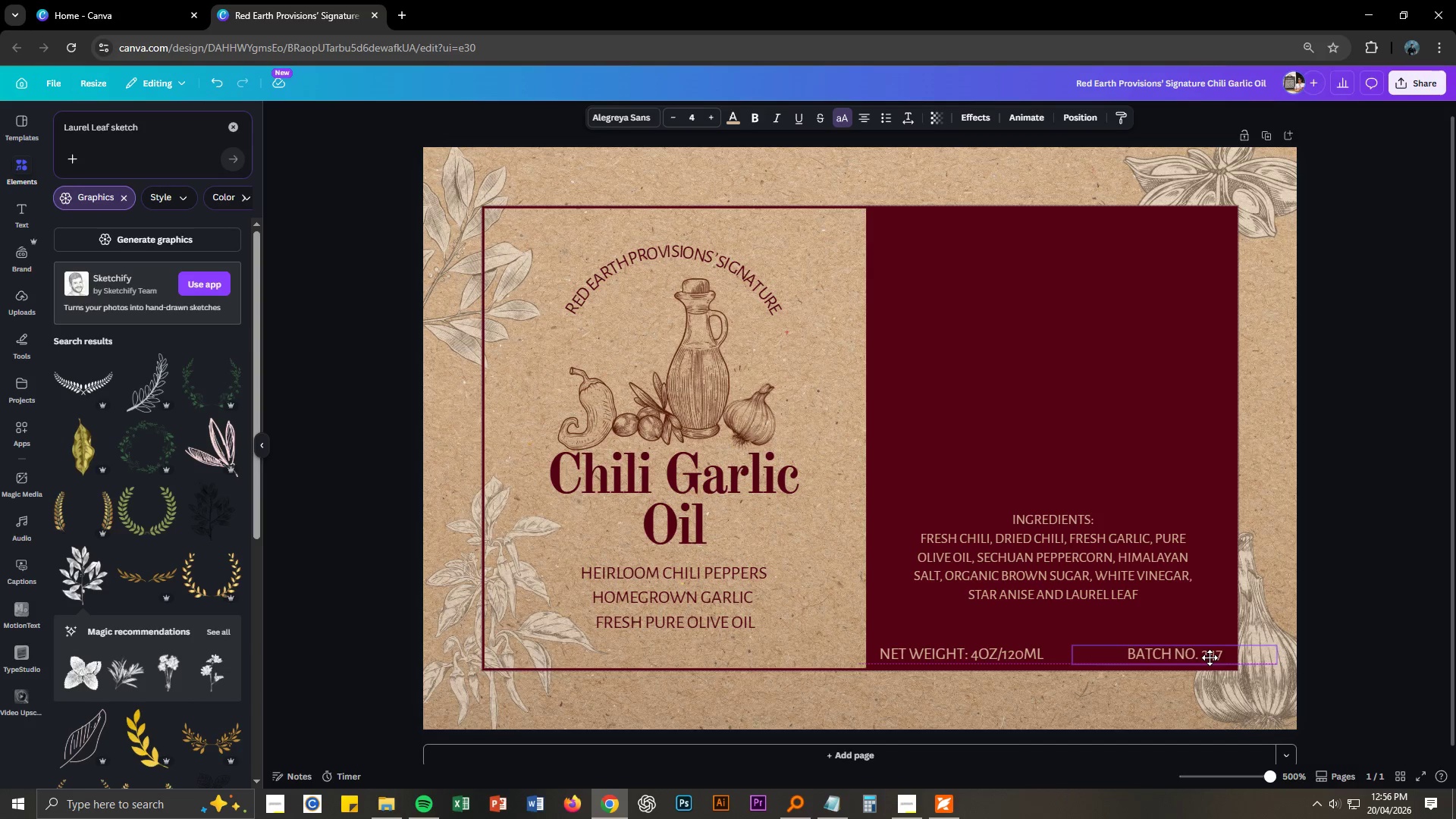 
hold_key(key=ControlLeft, duration=1.5)
 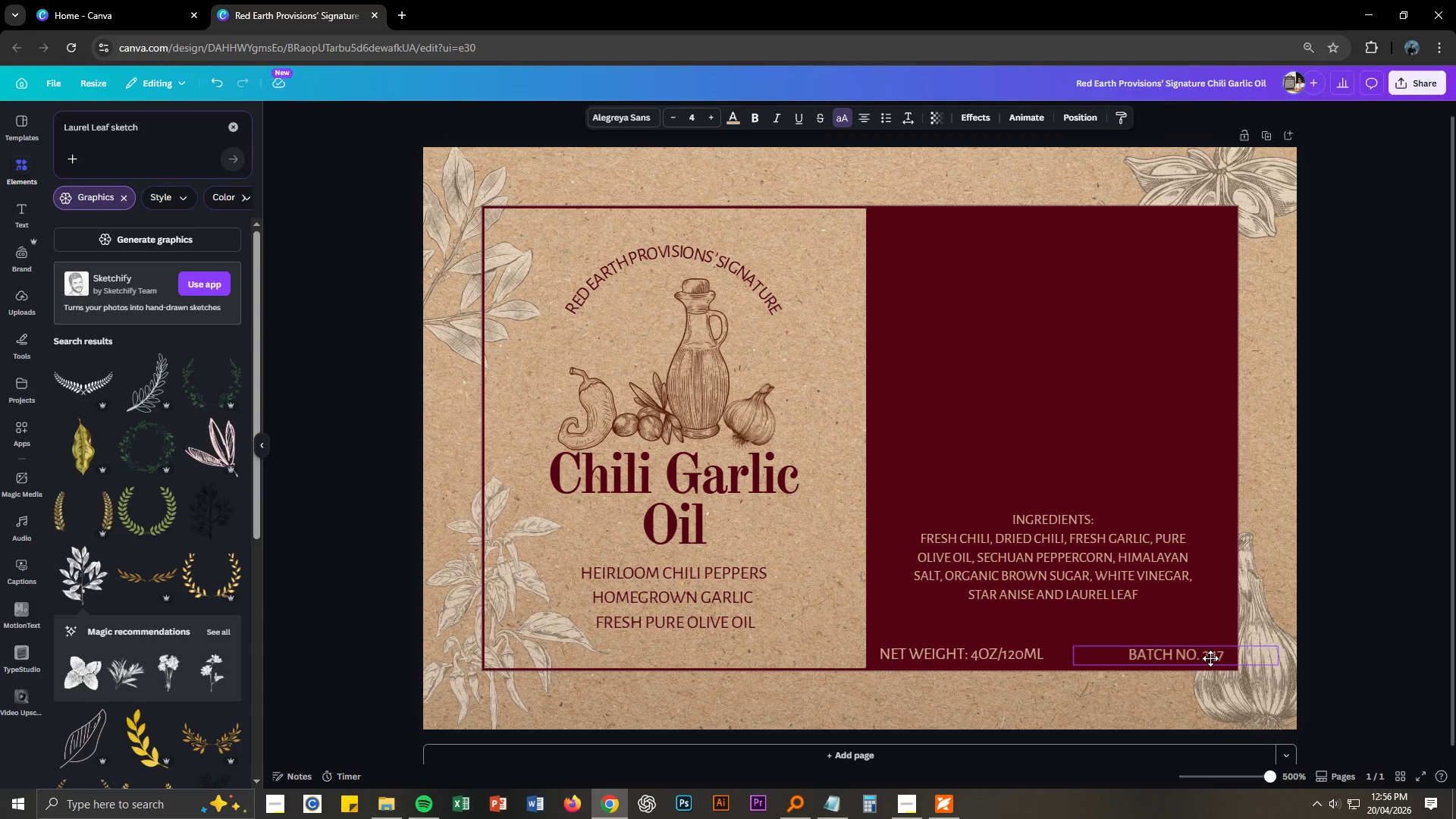 
hold_key(key=ControlLeft, duration=1.51)
 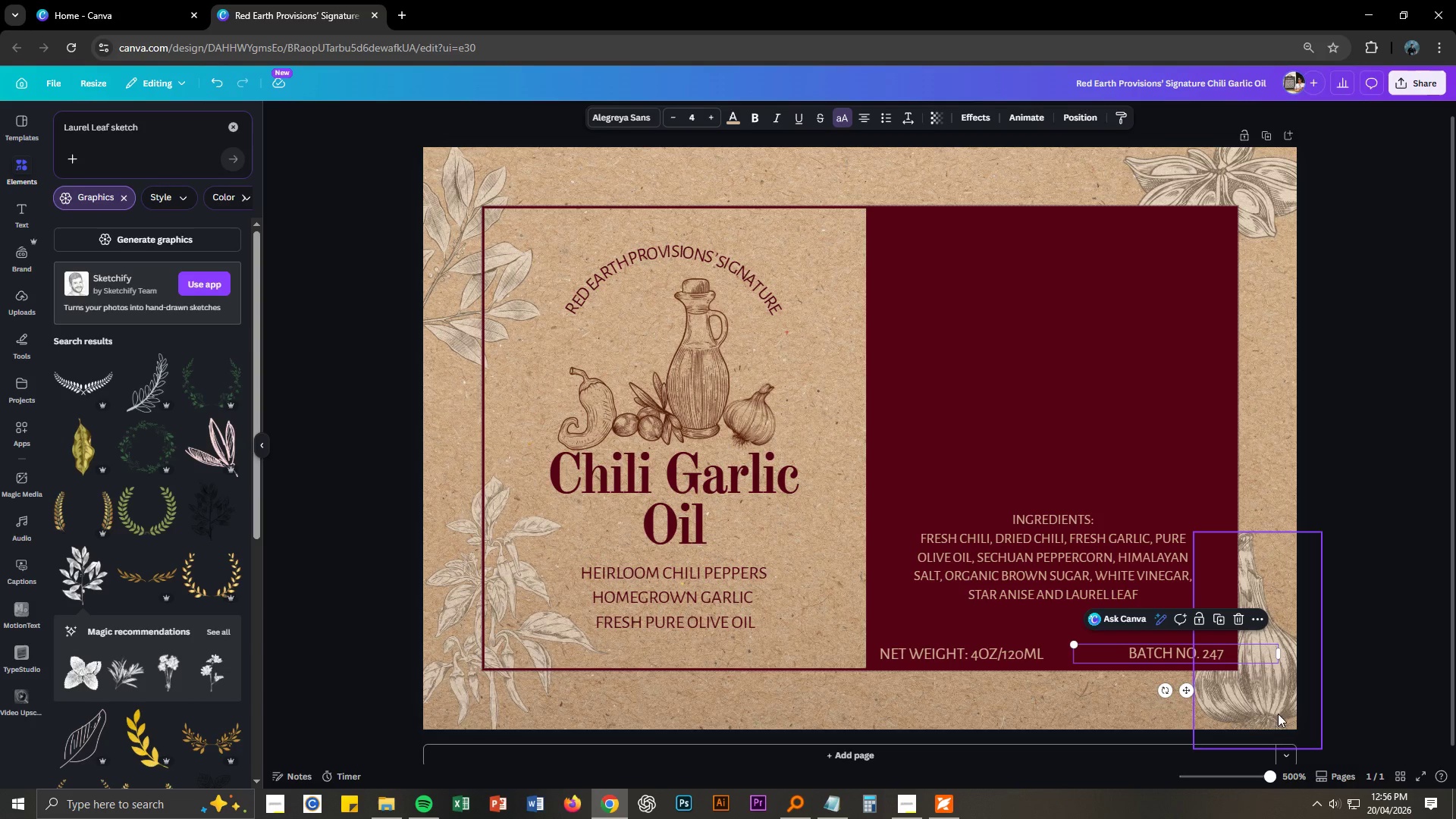 
hold_key(key=ControlLeft, duration=0.48)
 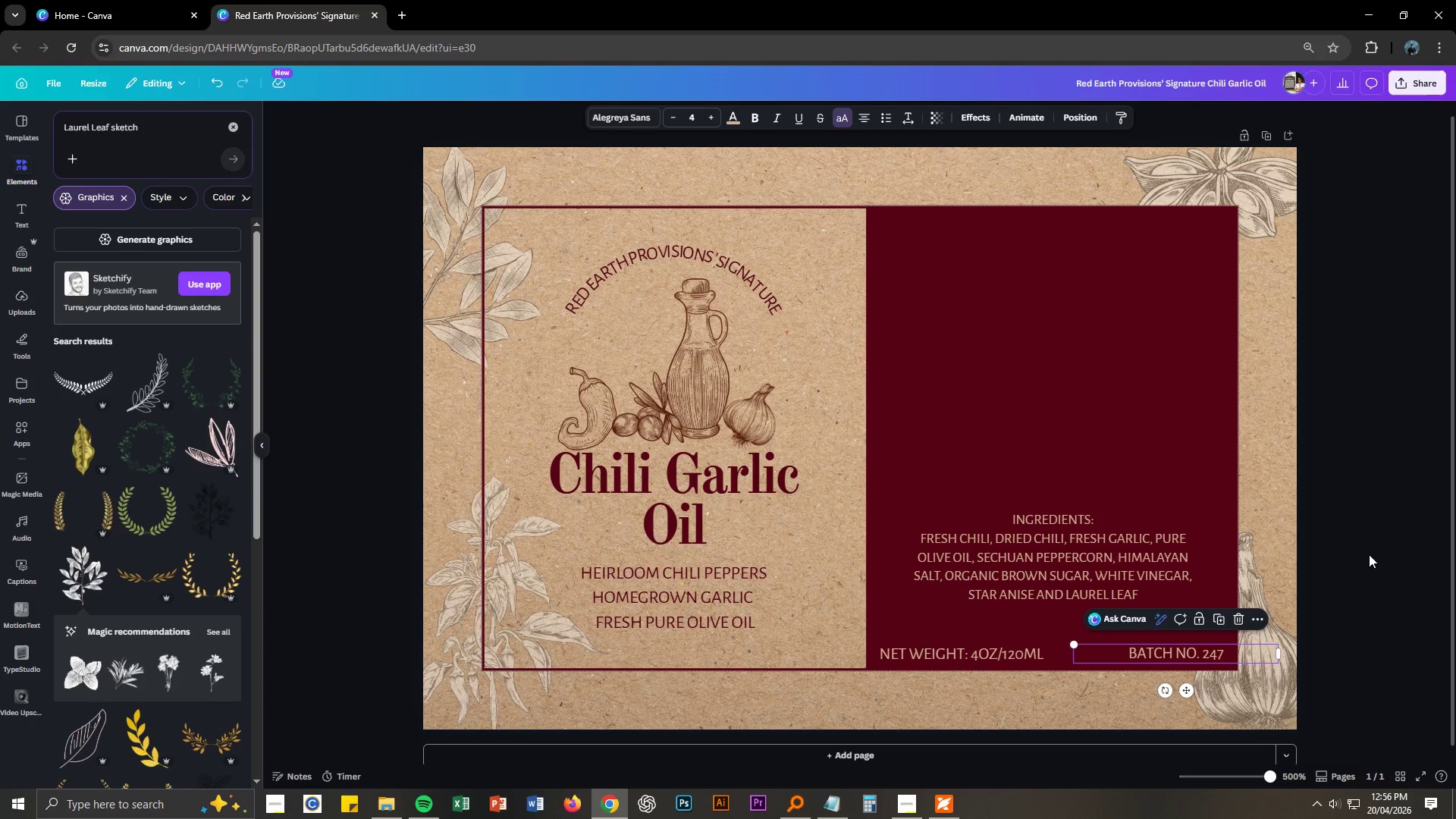 
left_click([1372, 549])
 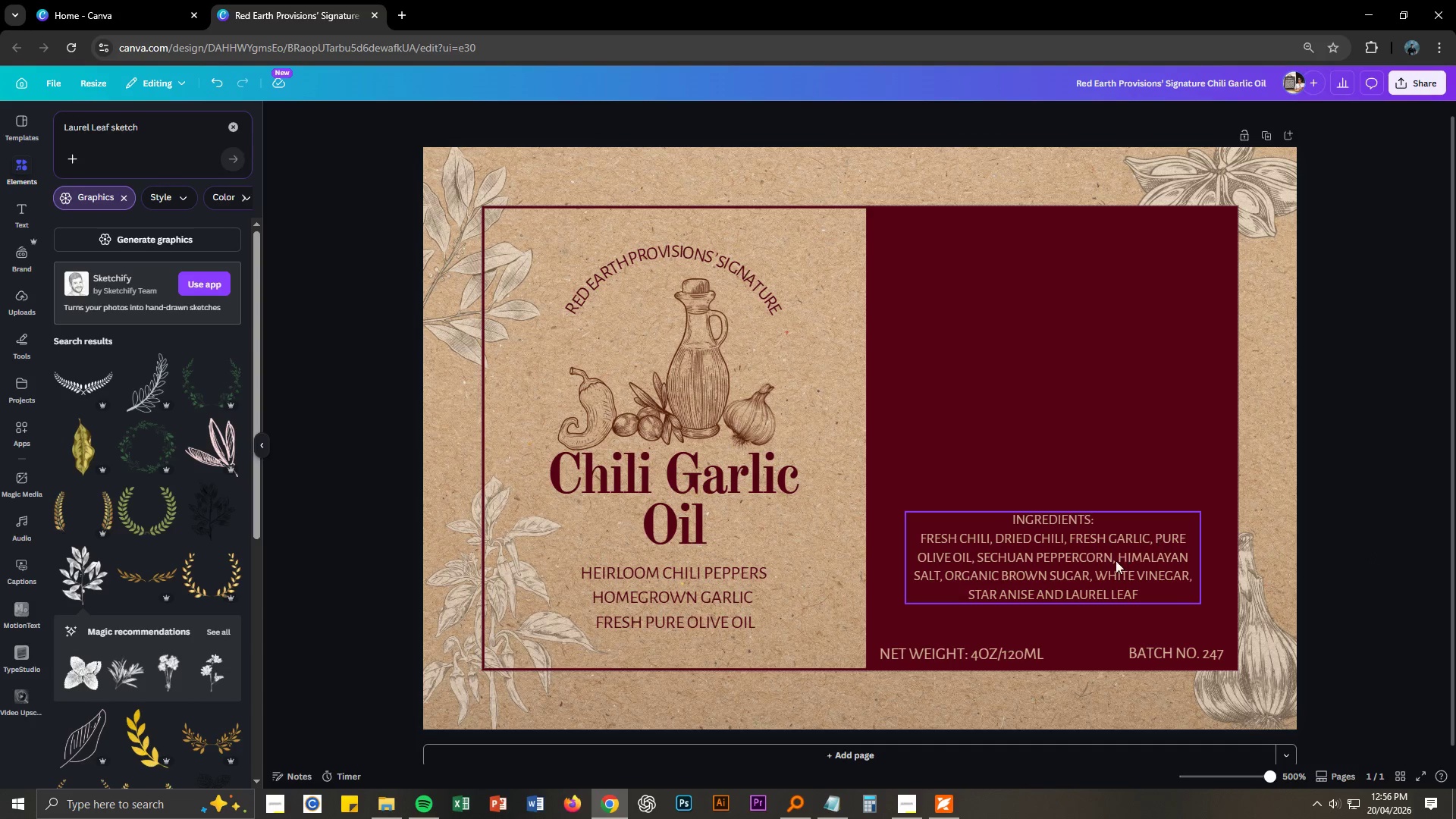 
left_click_drag(start_coordinate=[1111, 563], to_coordinate=[1116, 574])
 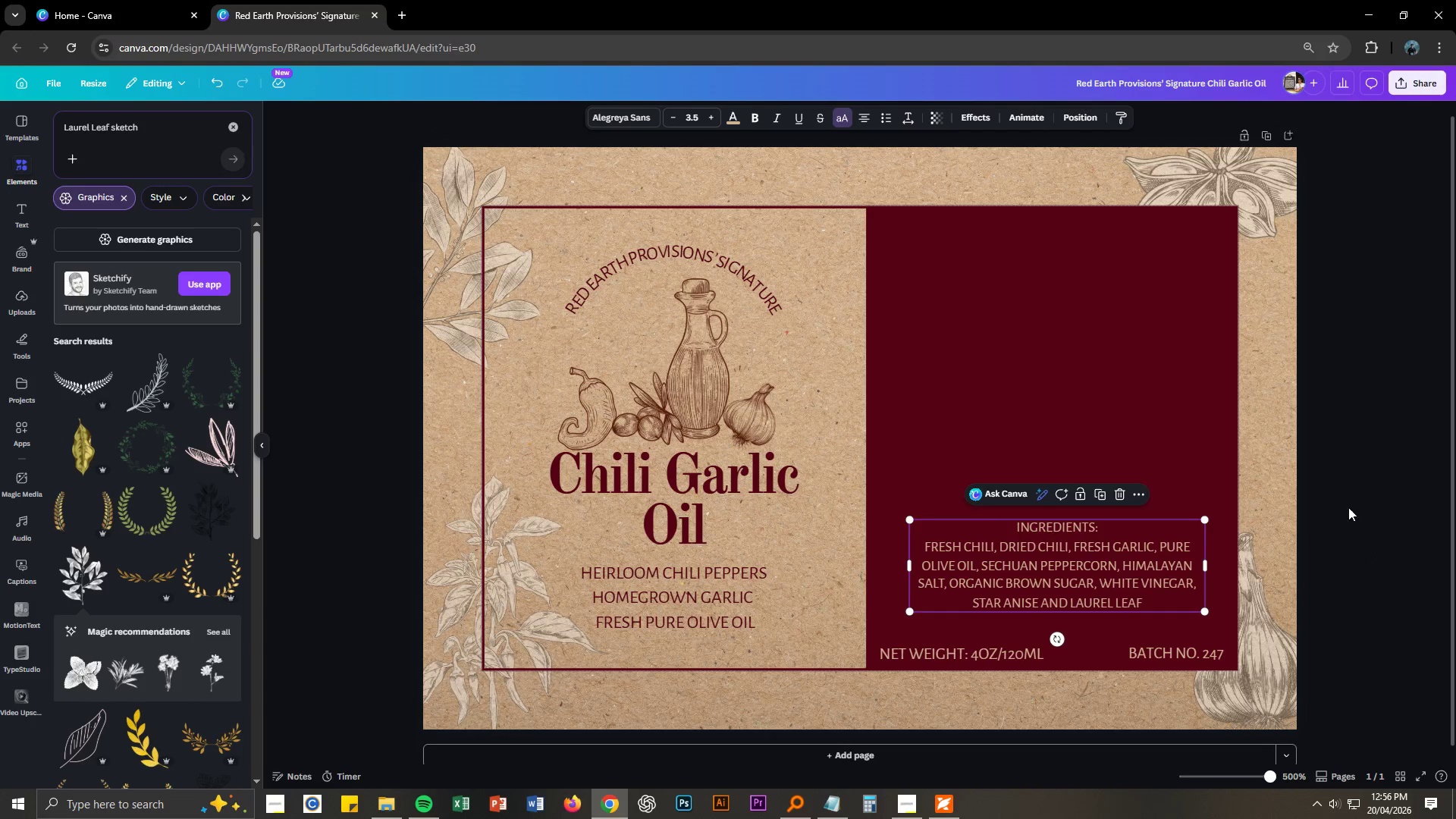 
left_click([1356, 507])
 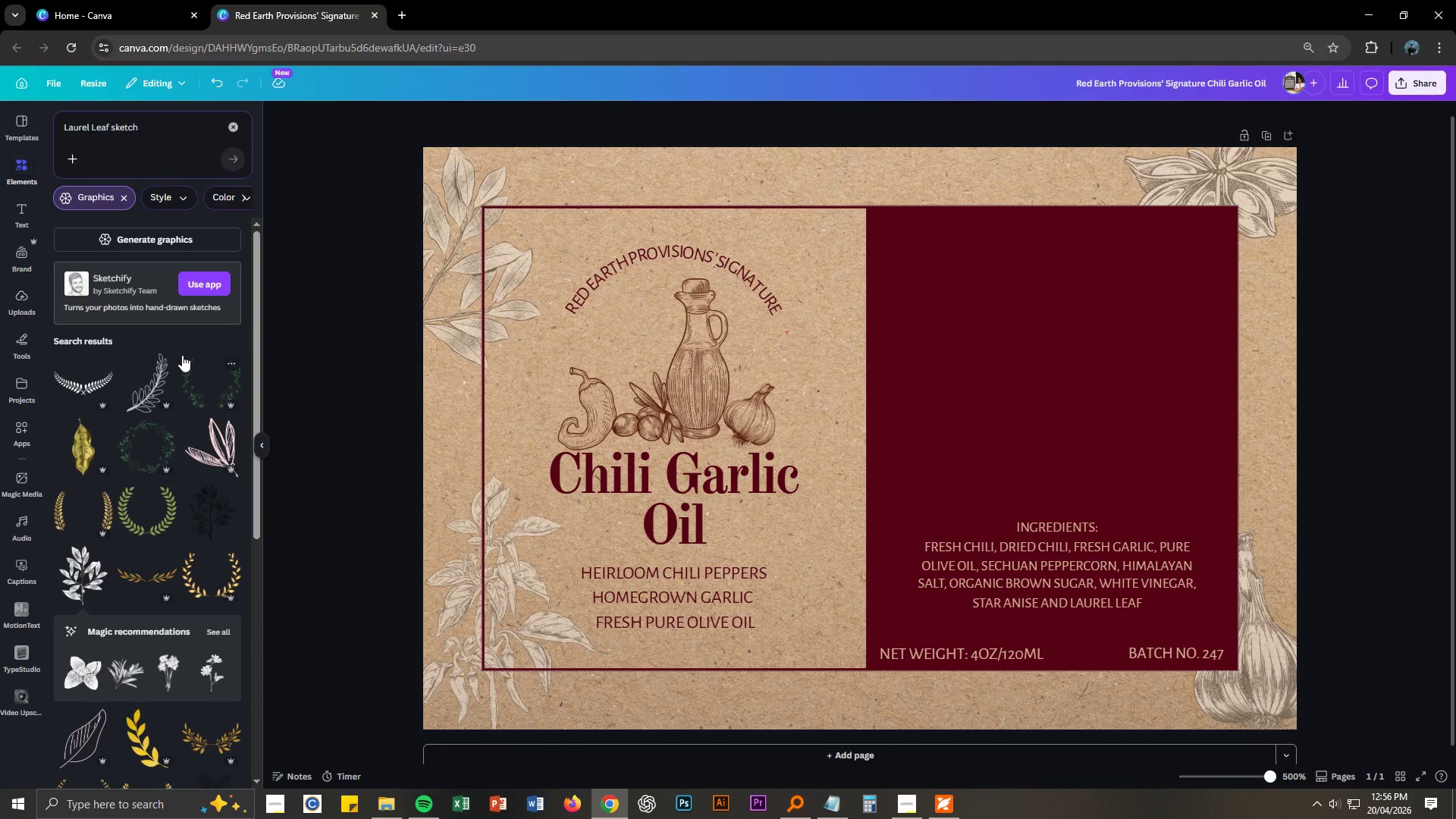 
left_click([545, 210])
 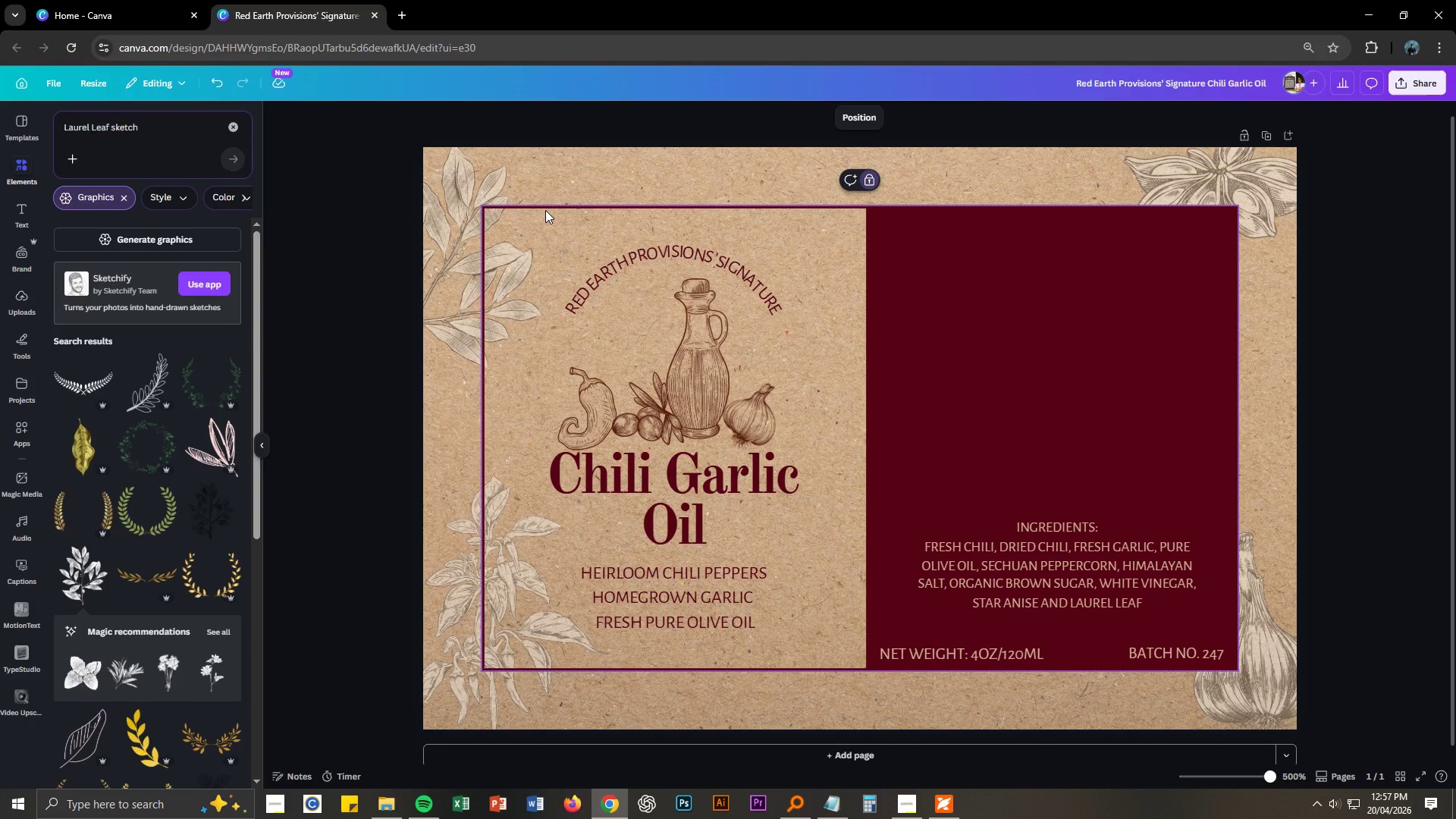 
key(Control+C)
 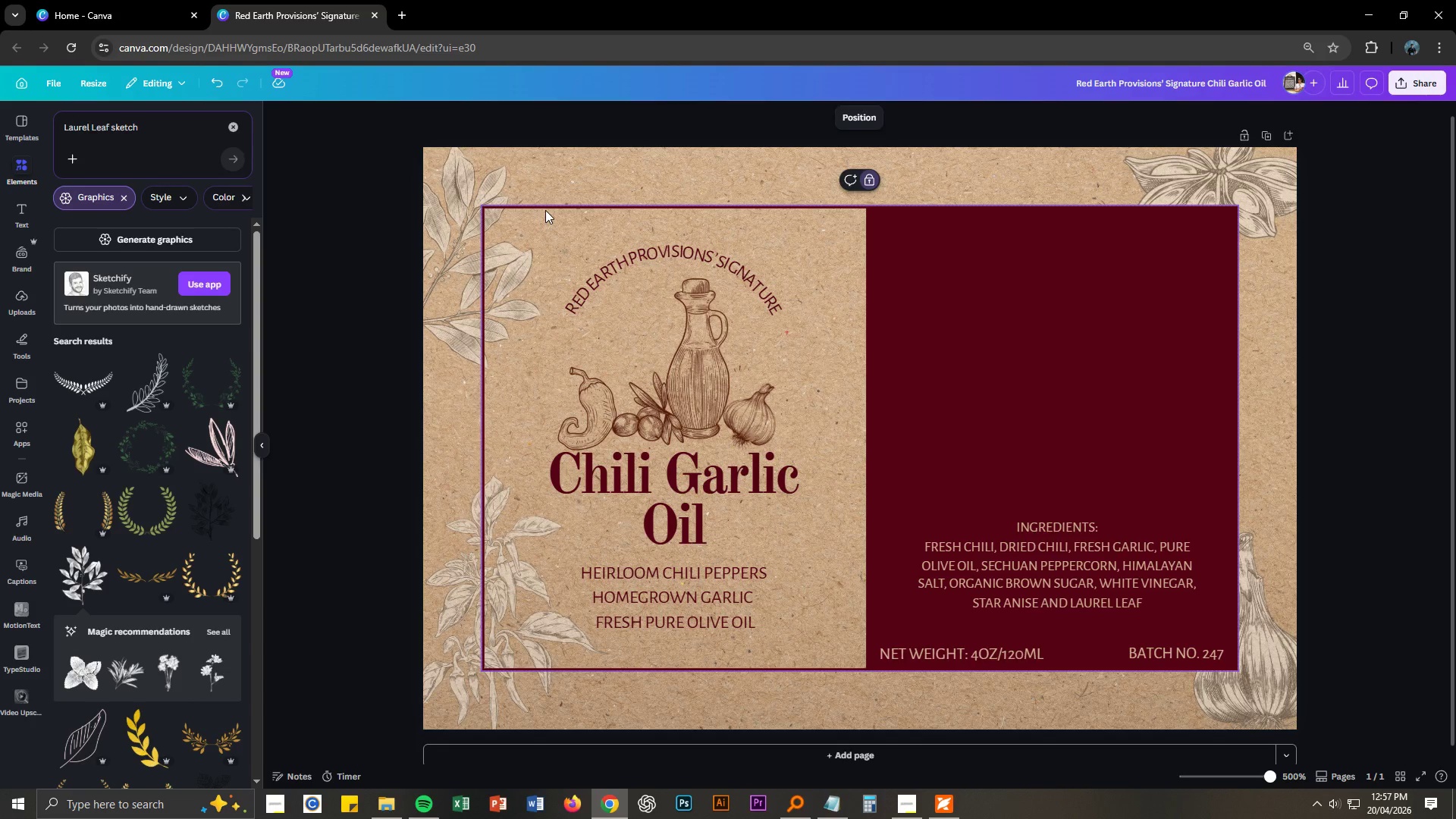 
key(Control+V)
 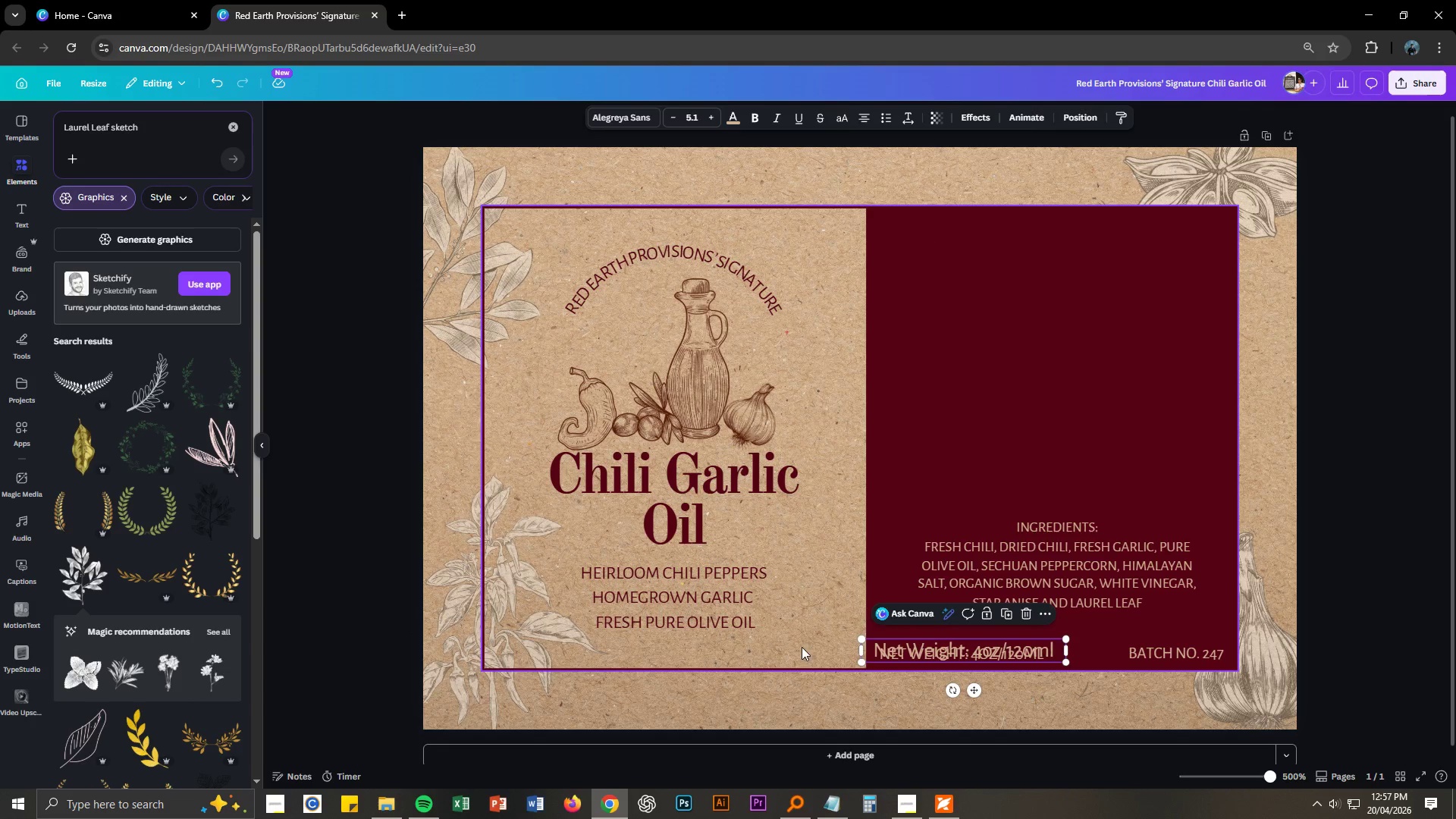 
key(Control+ControlLeft)
 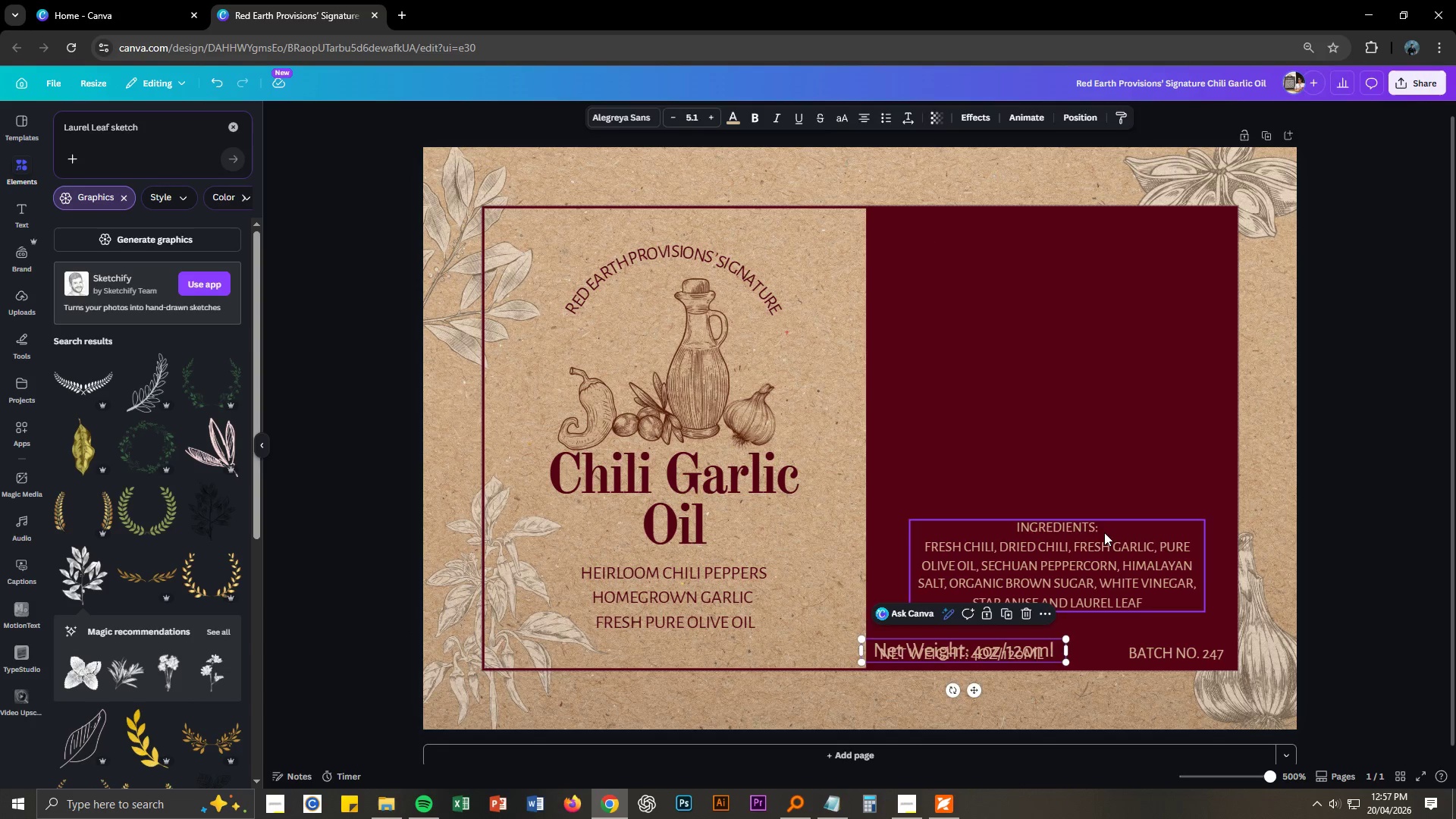 
key(Control+Z)
 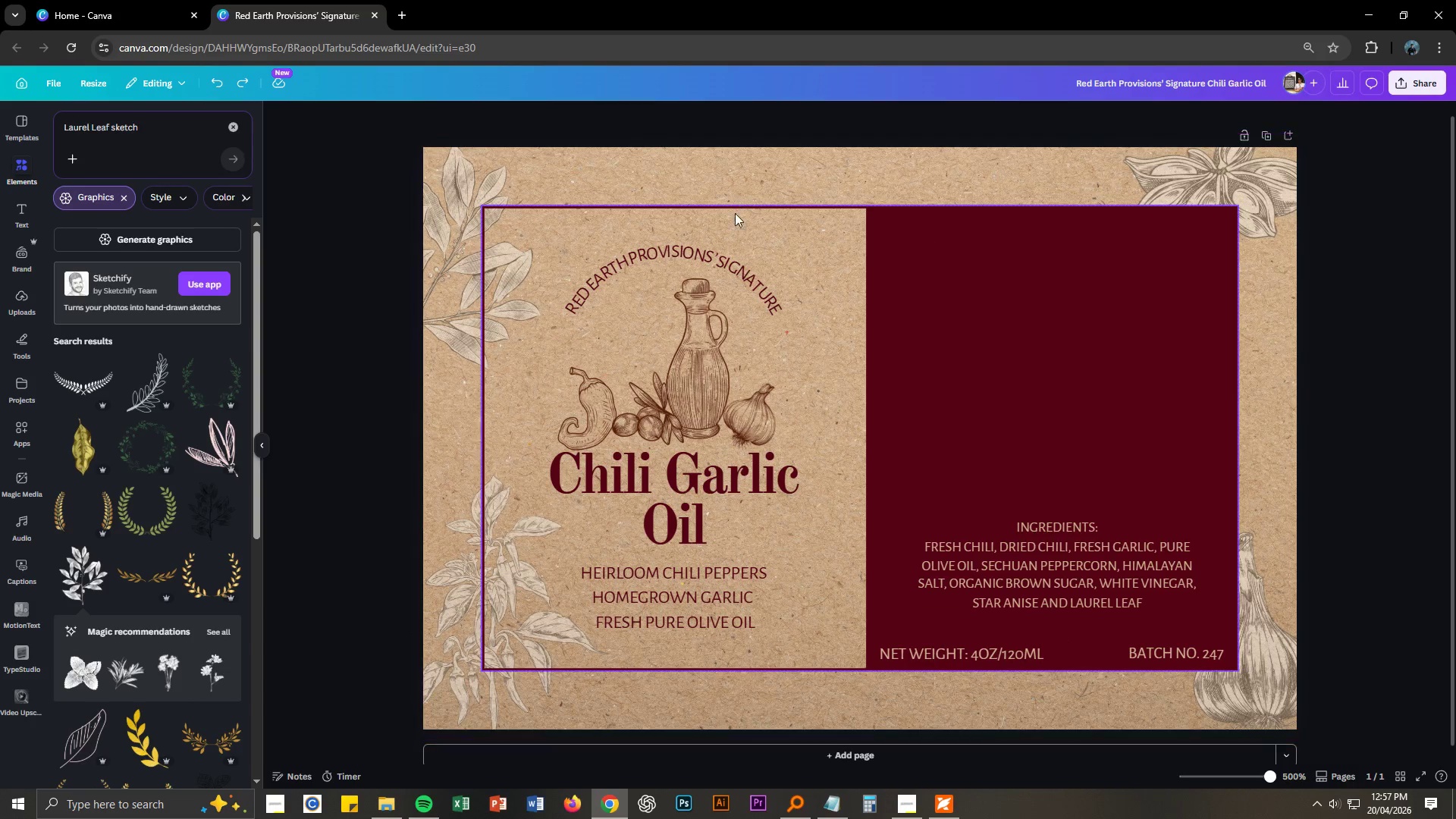 
left_click([734, 206])
 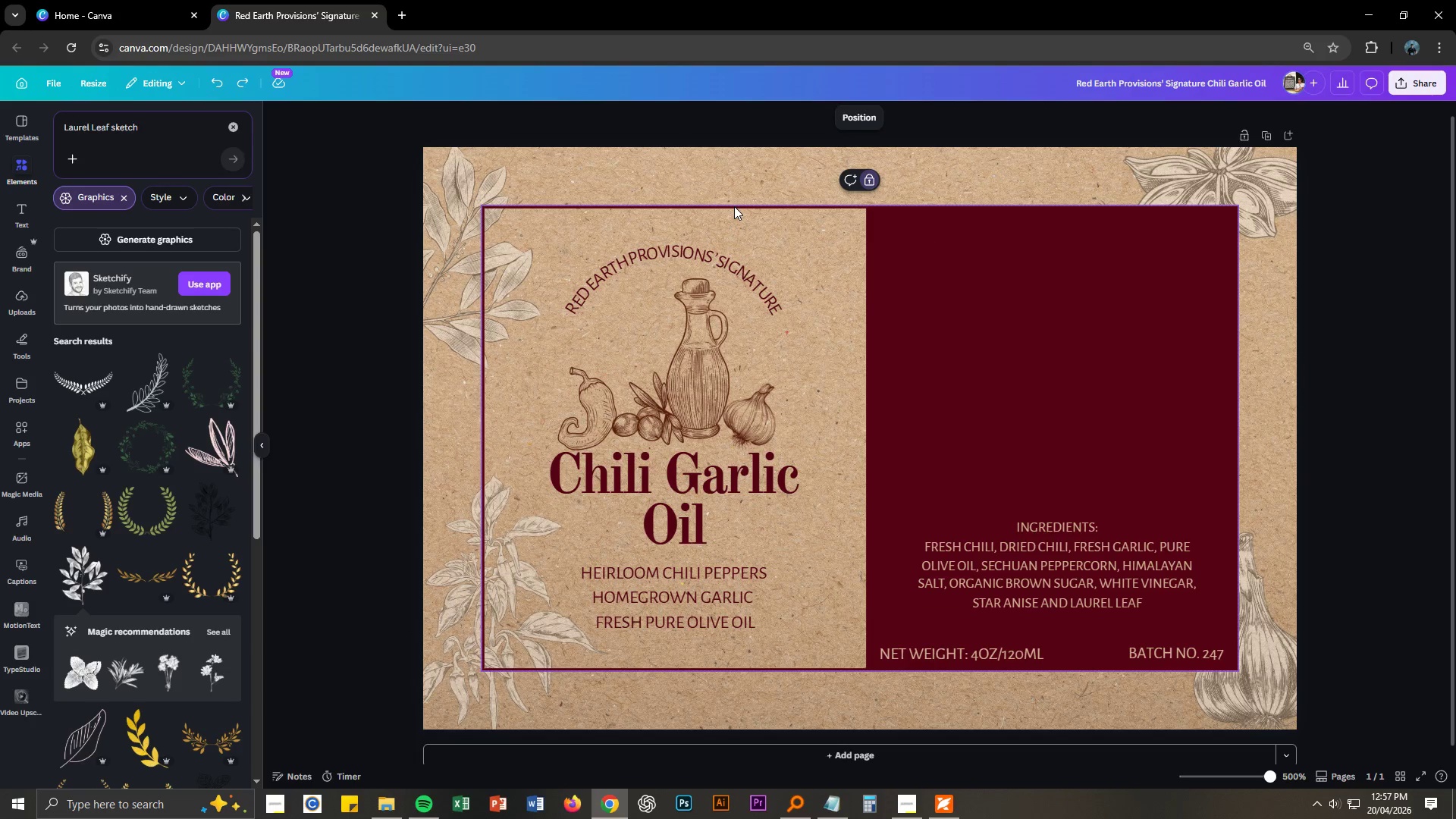 
right_click([734, 206])
 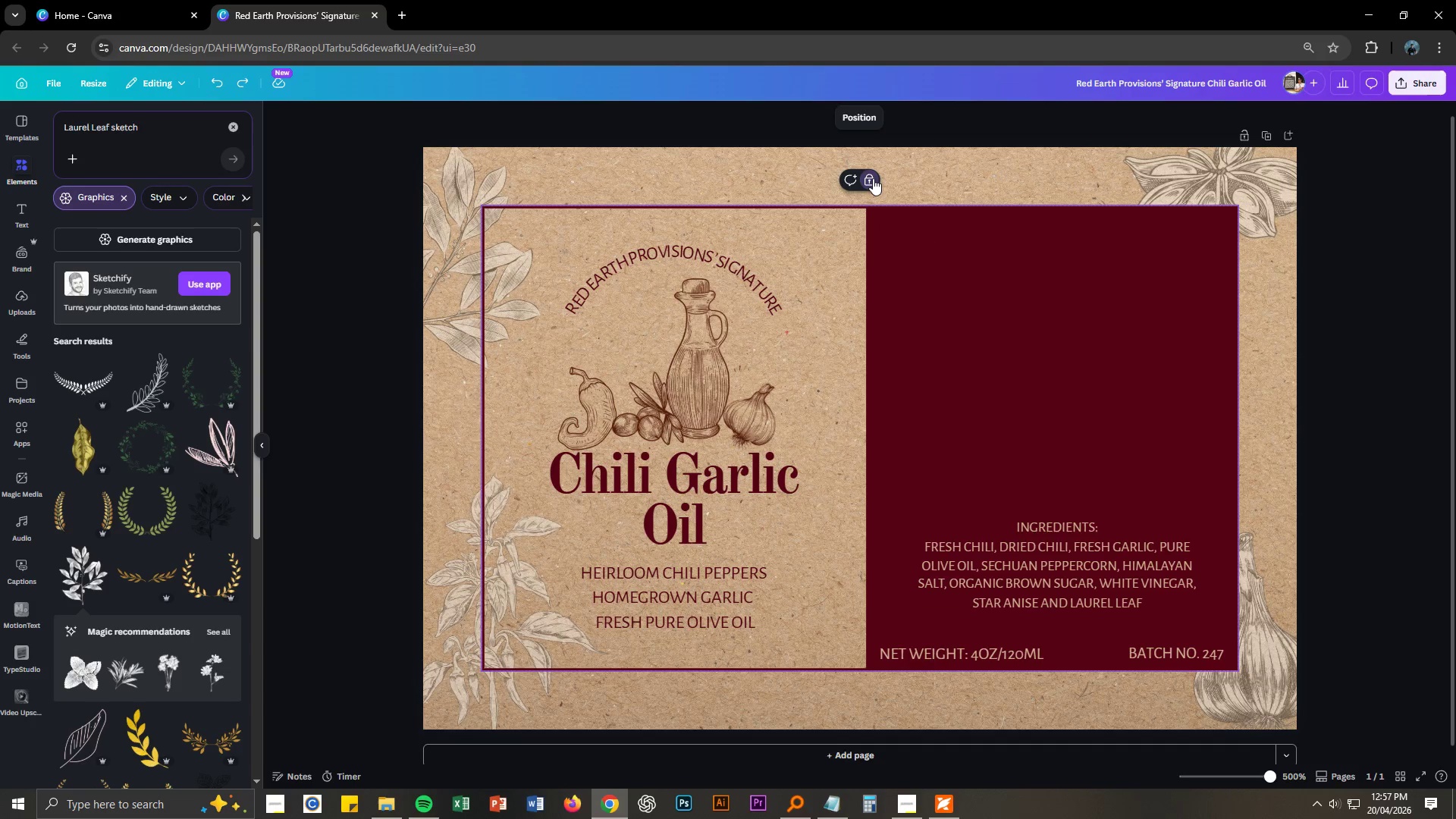 
double_click([873, 178])
 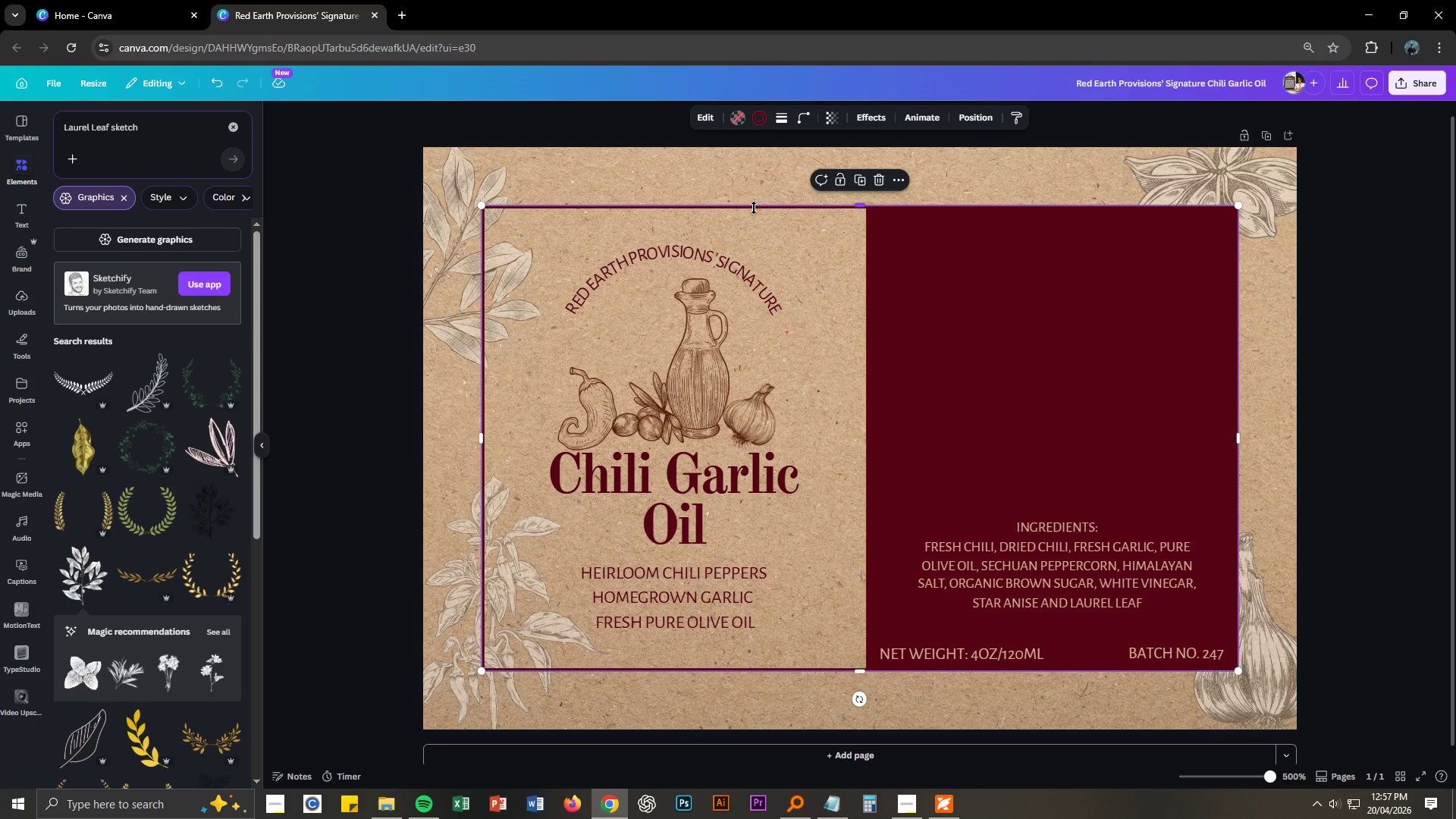 
key(Control+C)
 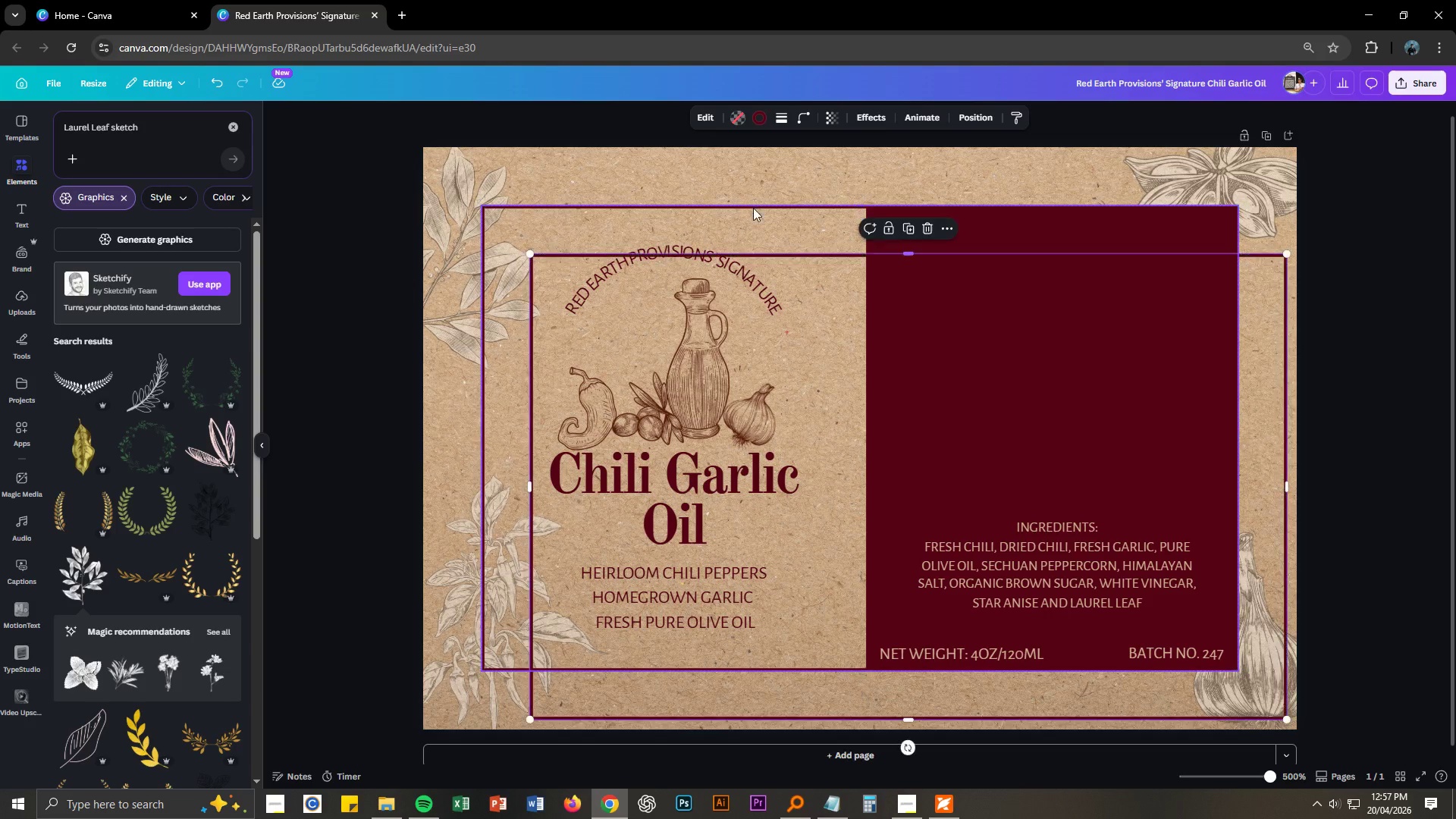 
key(Control+V)
 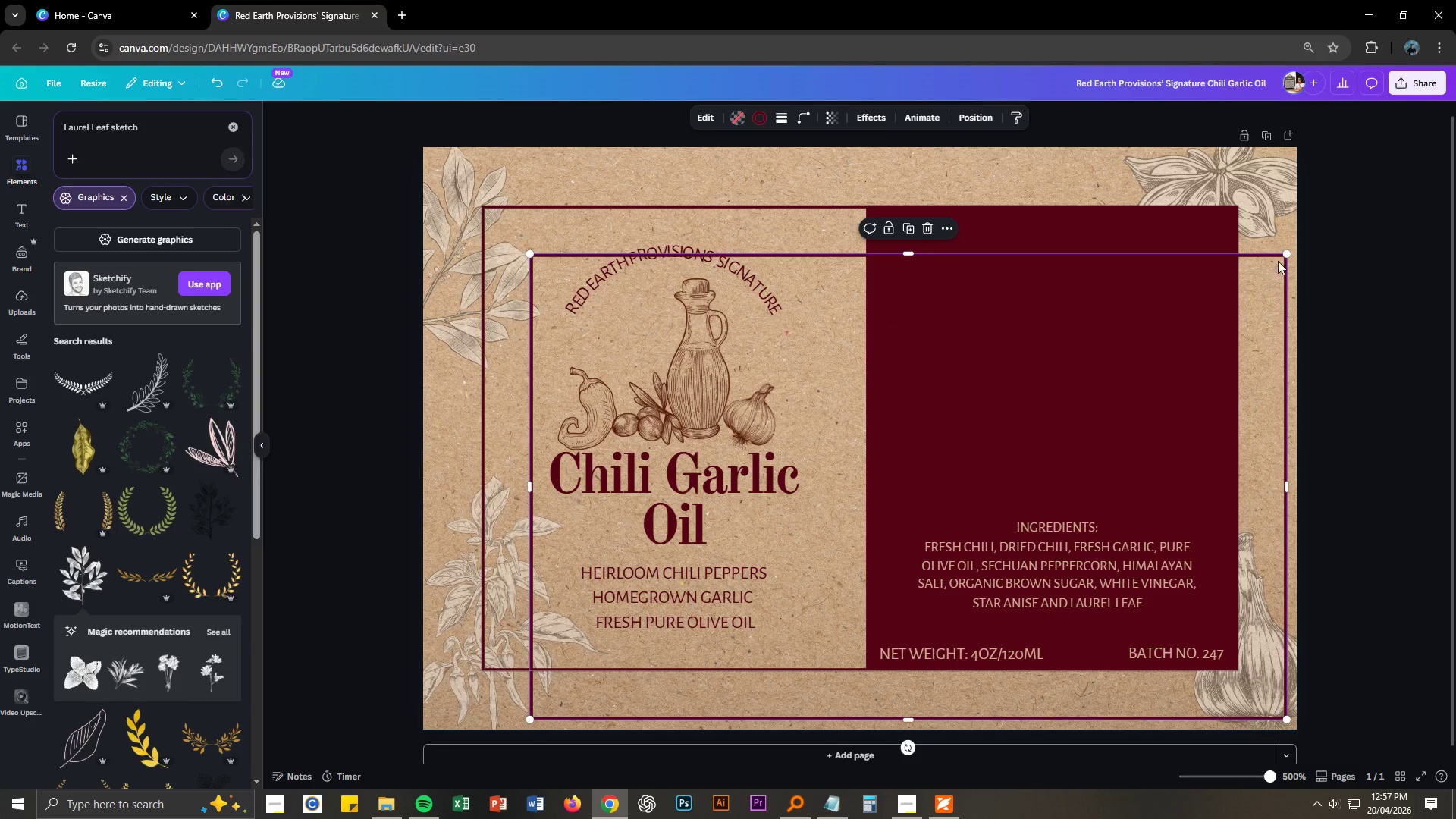 
left_click_drag(start_coordinate=[1288, 255], to_coordinate=[851, 488])
 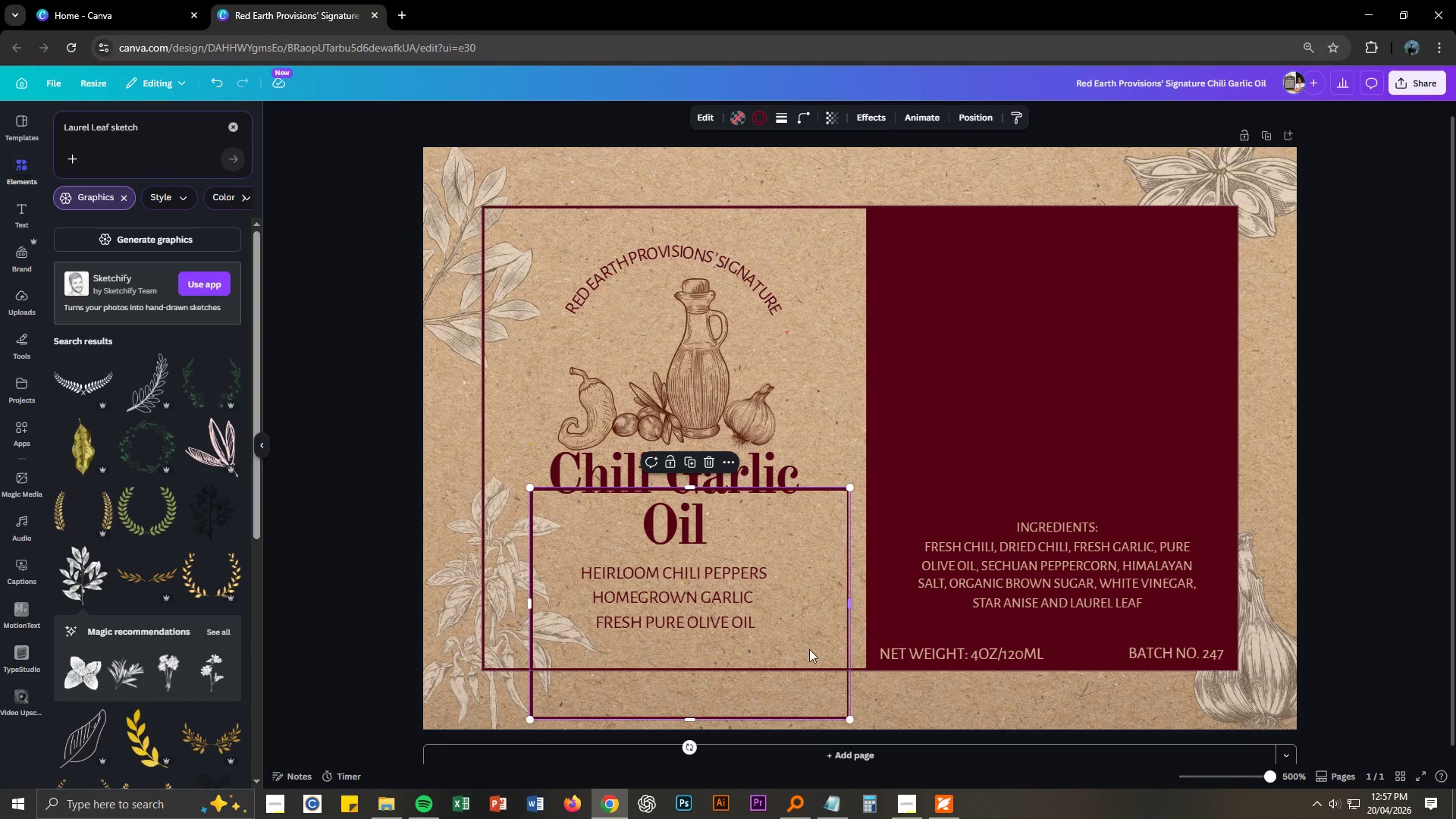 
left_click_drag(start_coordinate=[689, 720], to_coordinate=[676, 579])
 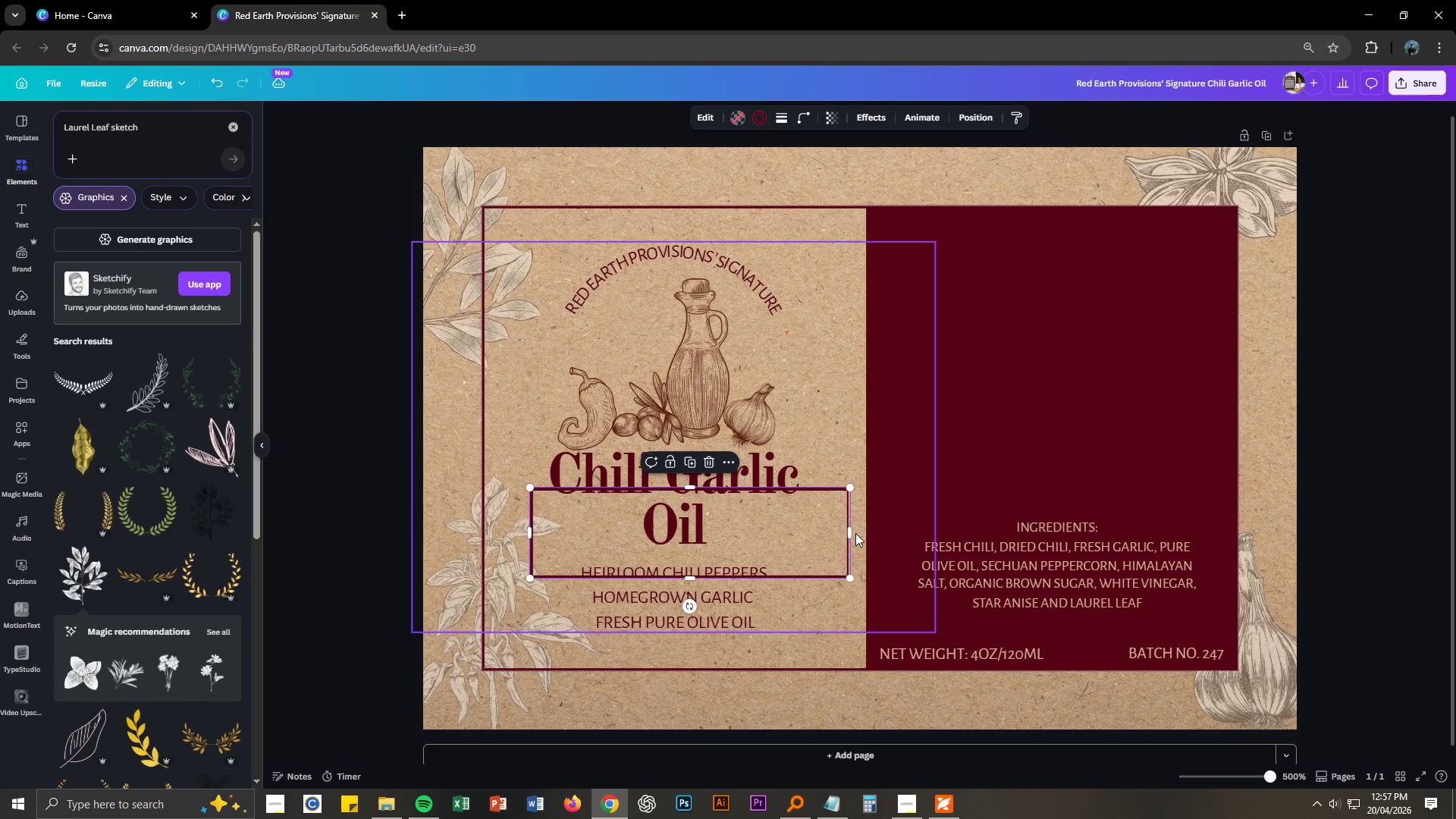 
left_click_drag(start_coordinate=[852, 532], to_coordinate=[860, 533])
 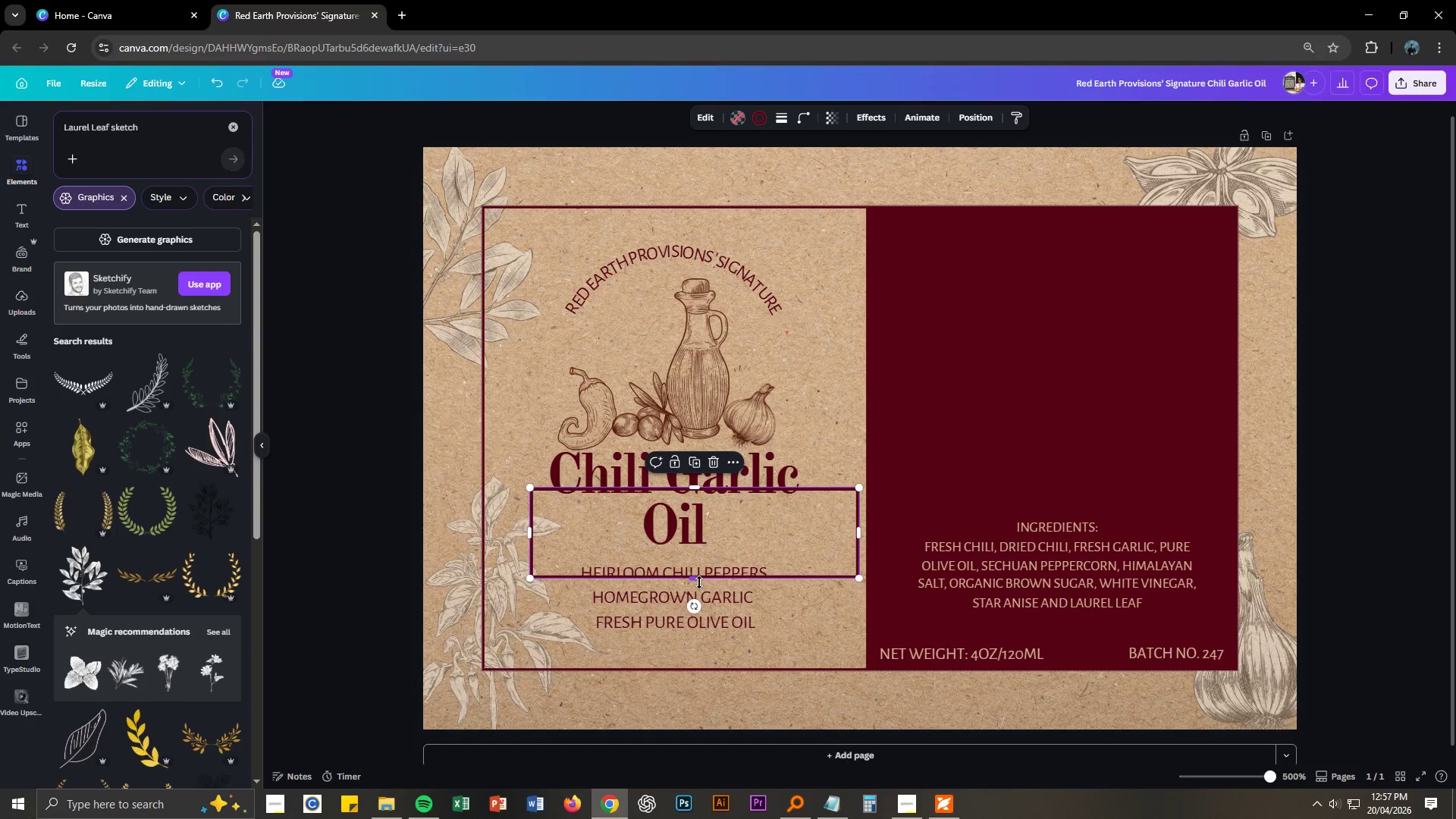 
left_click_drag(start_coordinate=[699, 582], to_coordinate=[701, 597])
 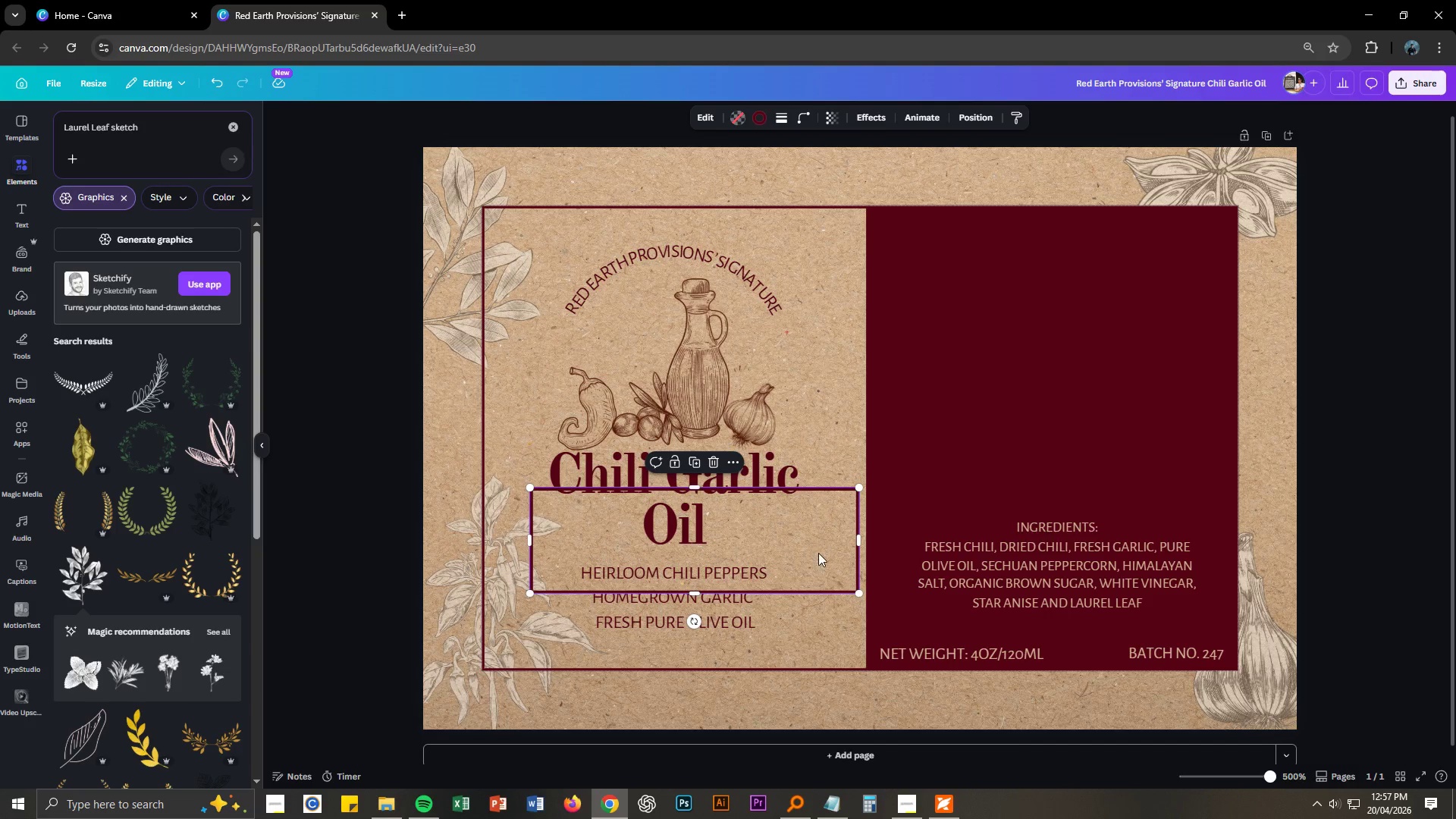 
left_click([818, 553])
 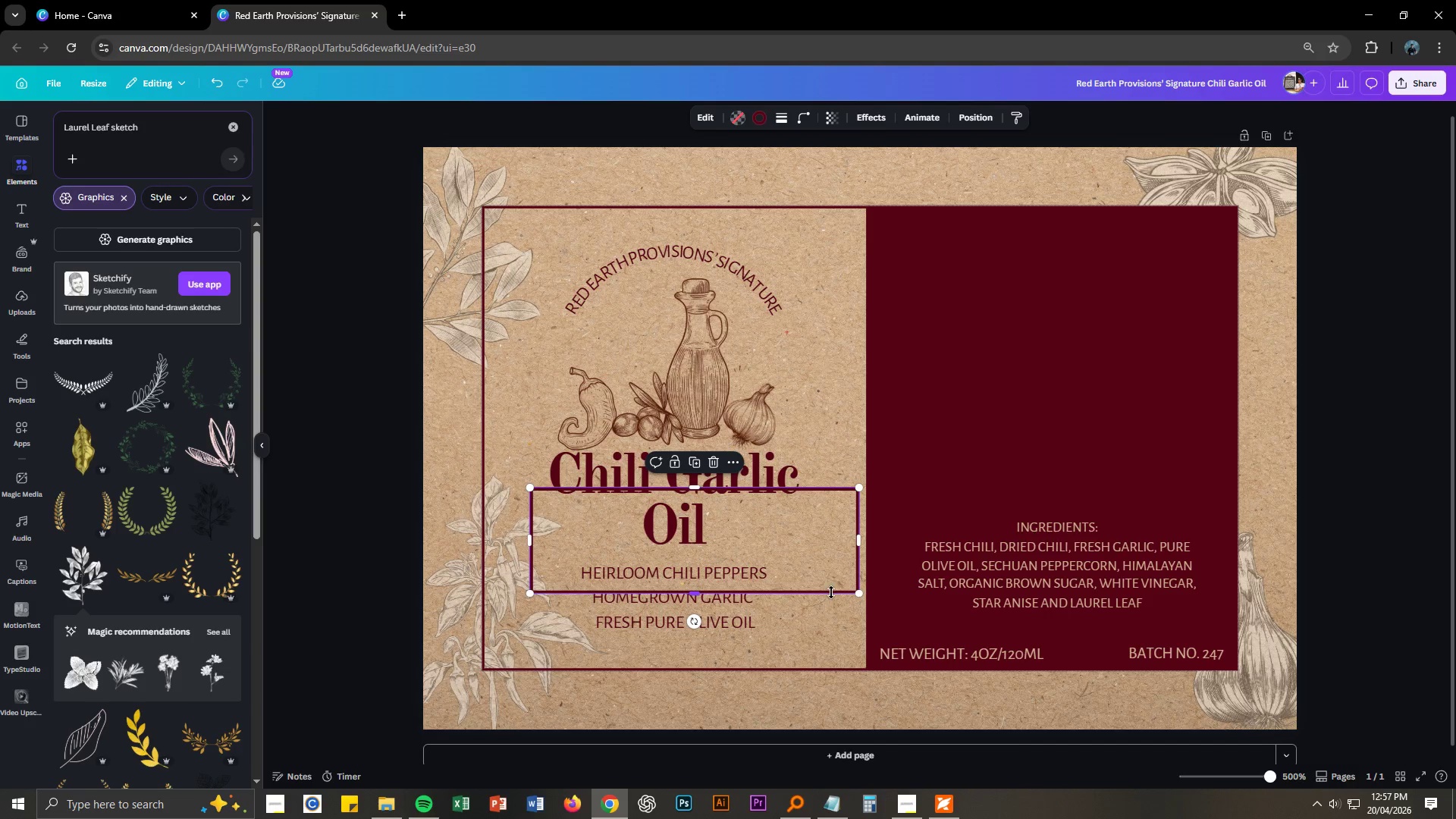 
left_click_drag(start_coordinate=[830, 573], to_coordinate=[1188, 602])
 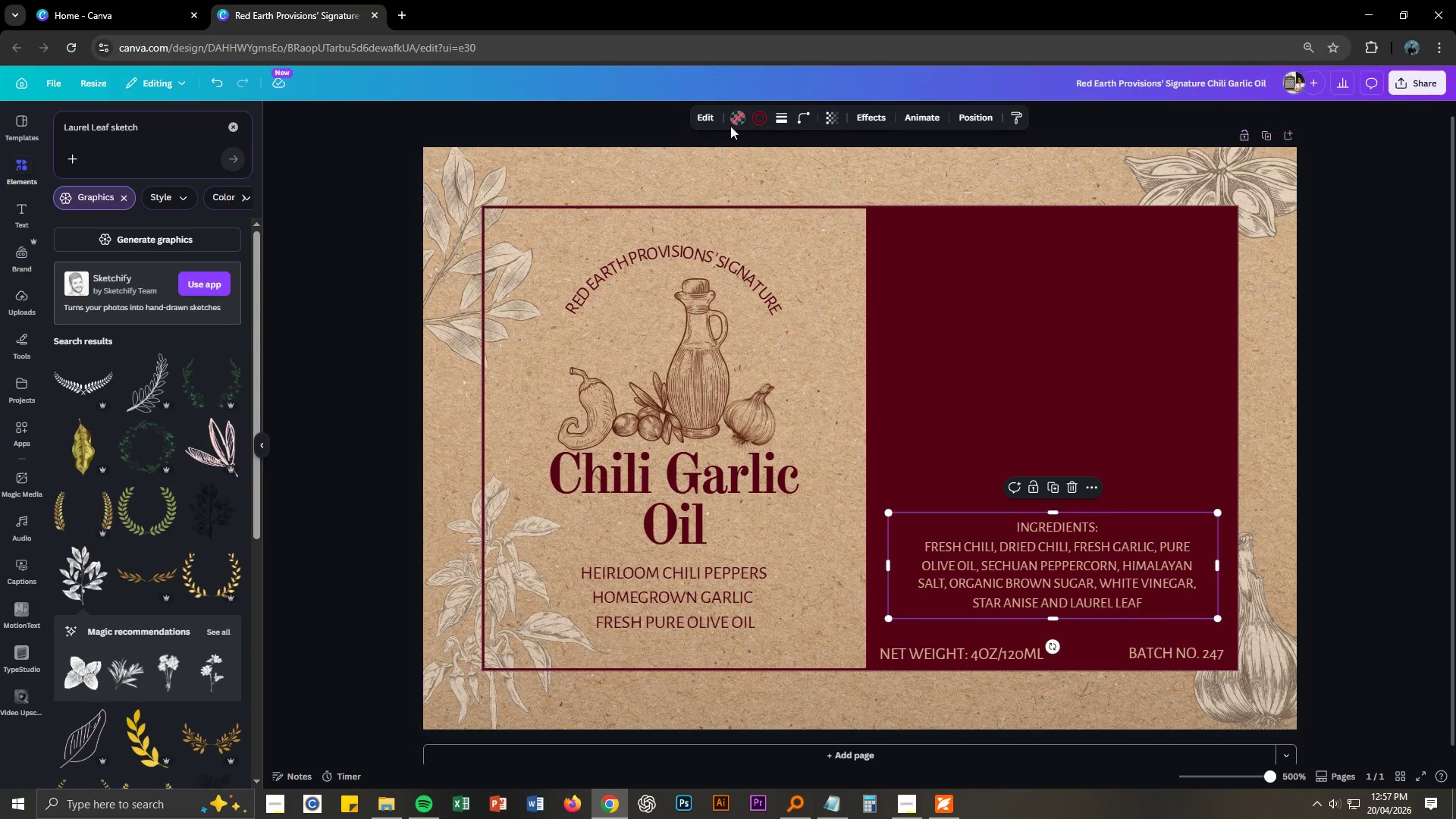 
left_click([757, 122])
 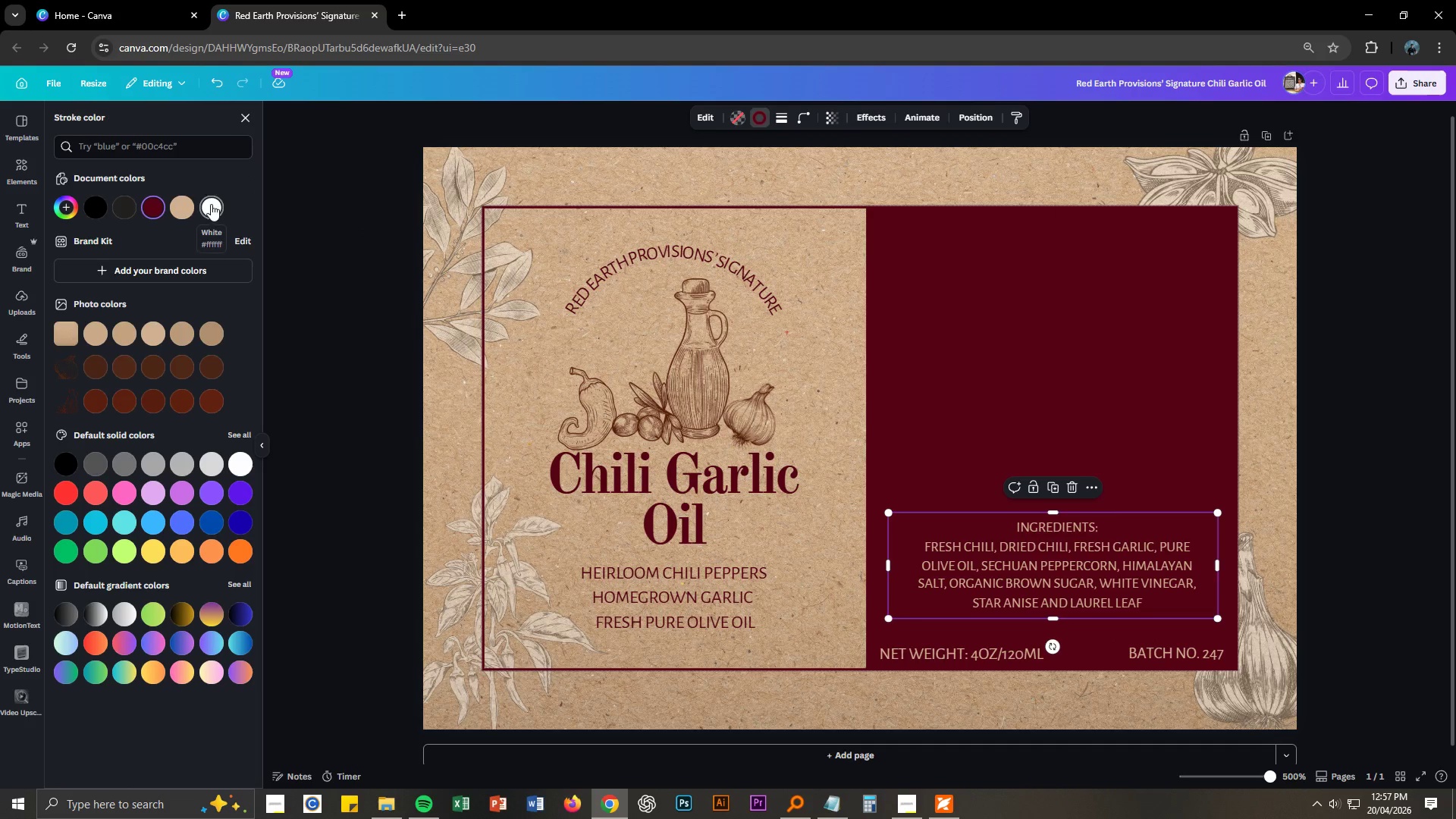 
left_click([183, 202])
 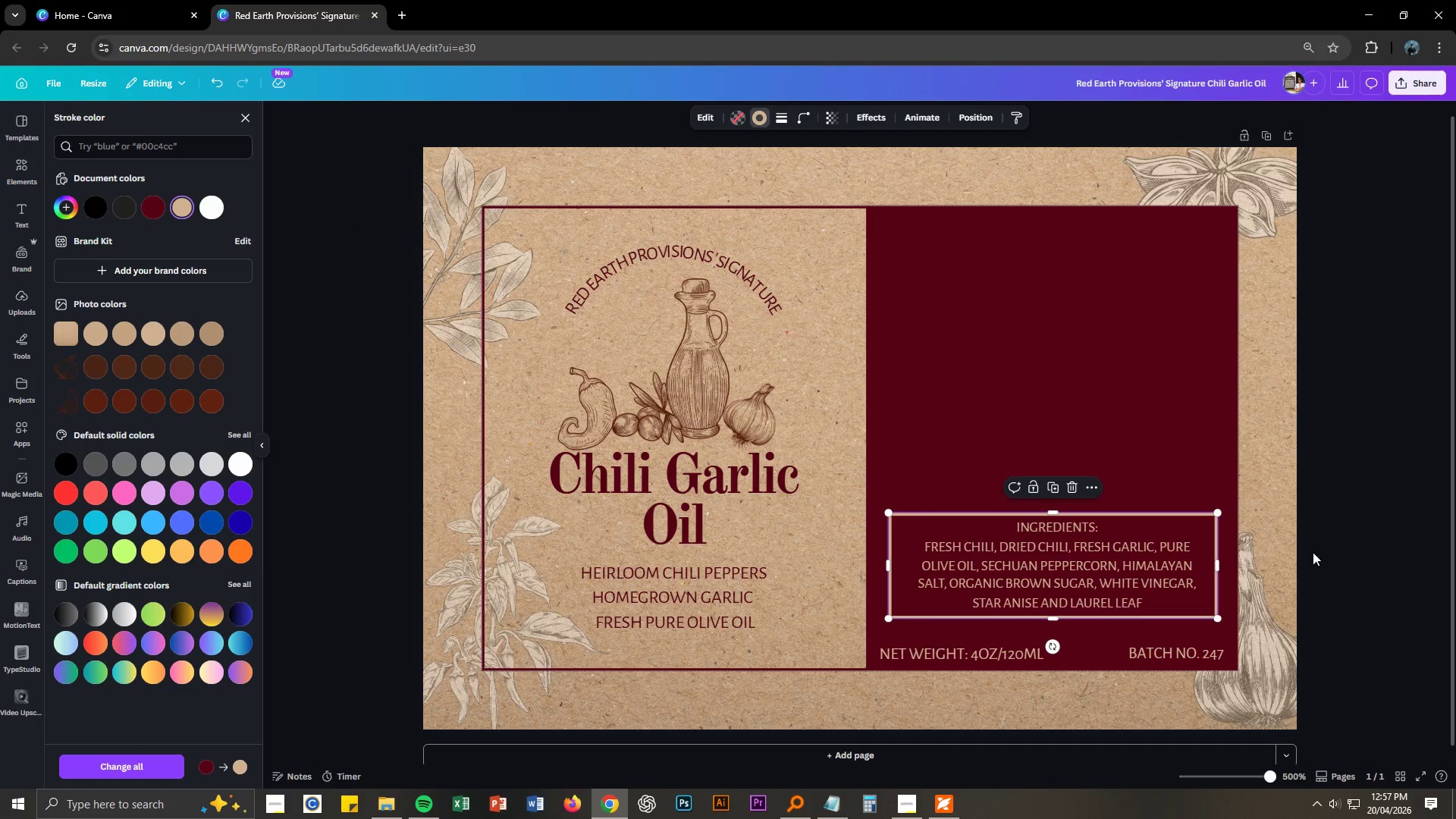 
left_click([1358, 562])
 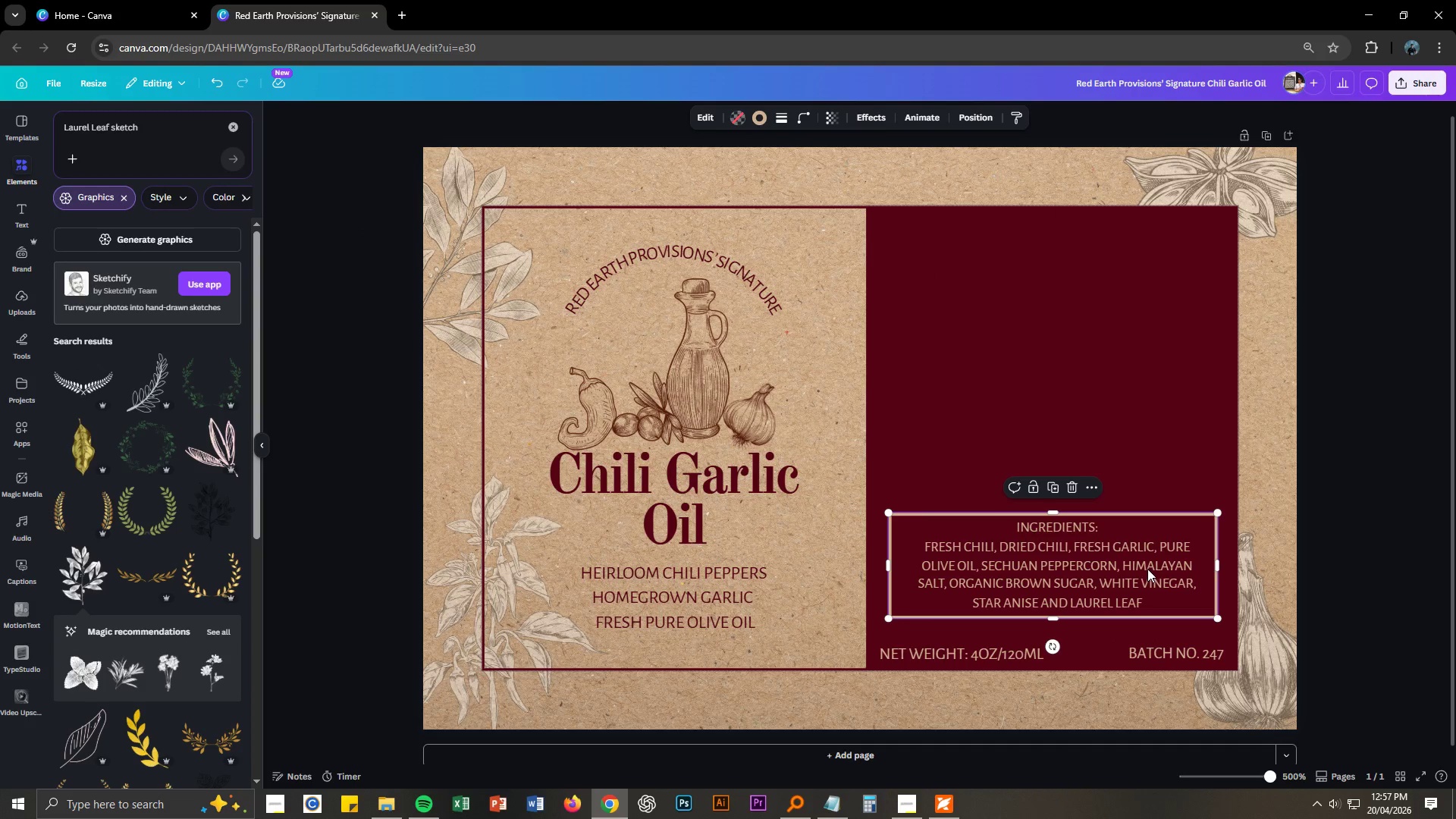 
left_click([1147, 569])
 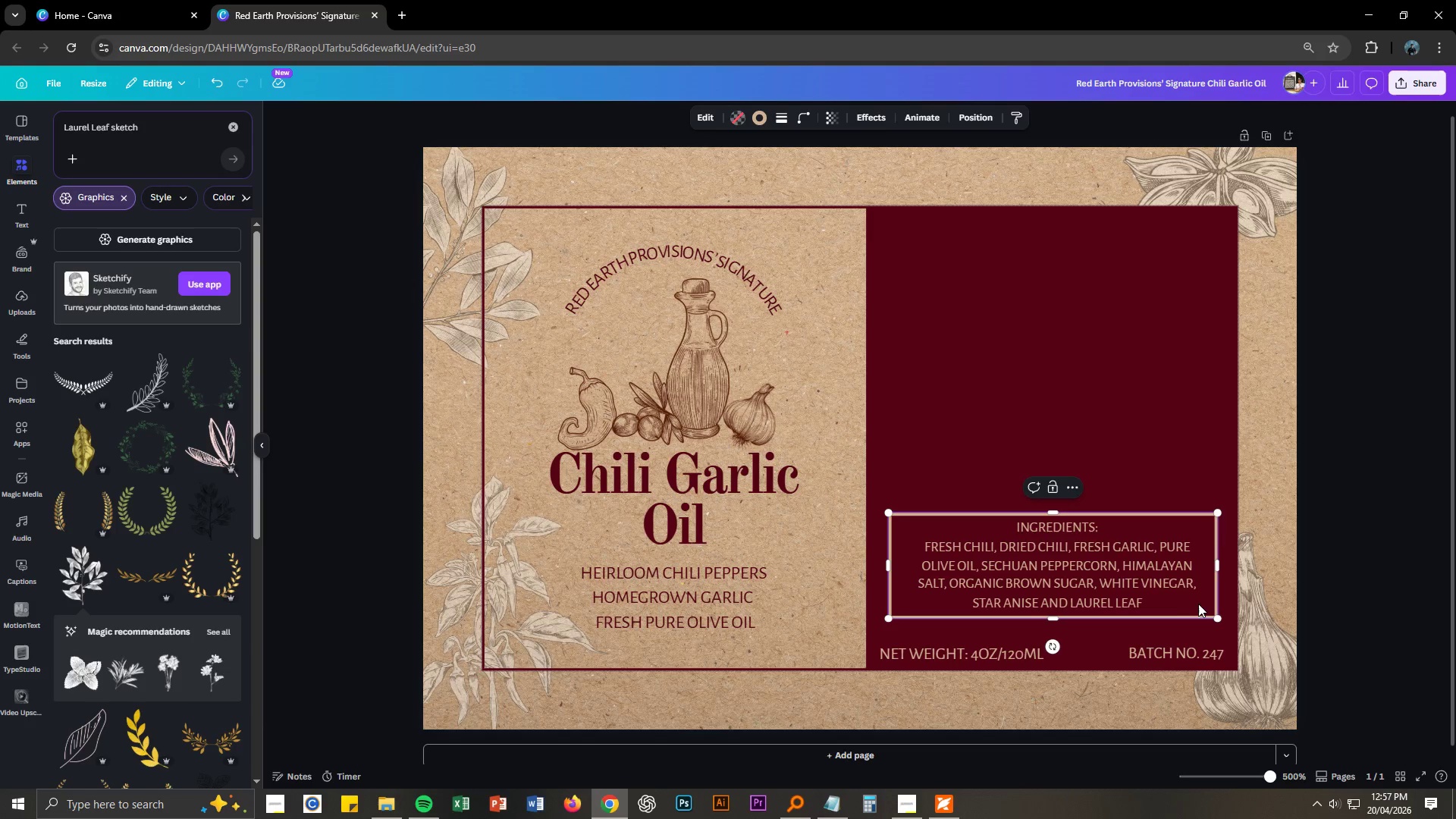 
left_click([1145, 586])
 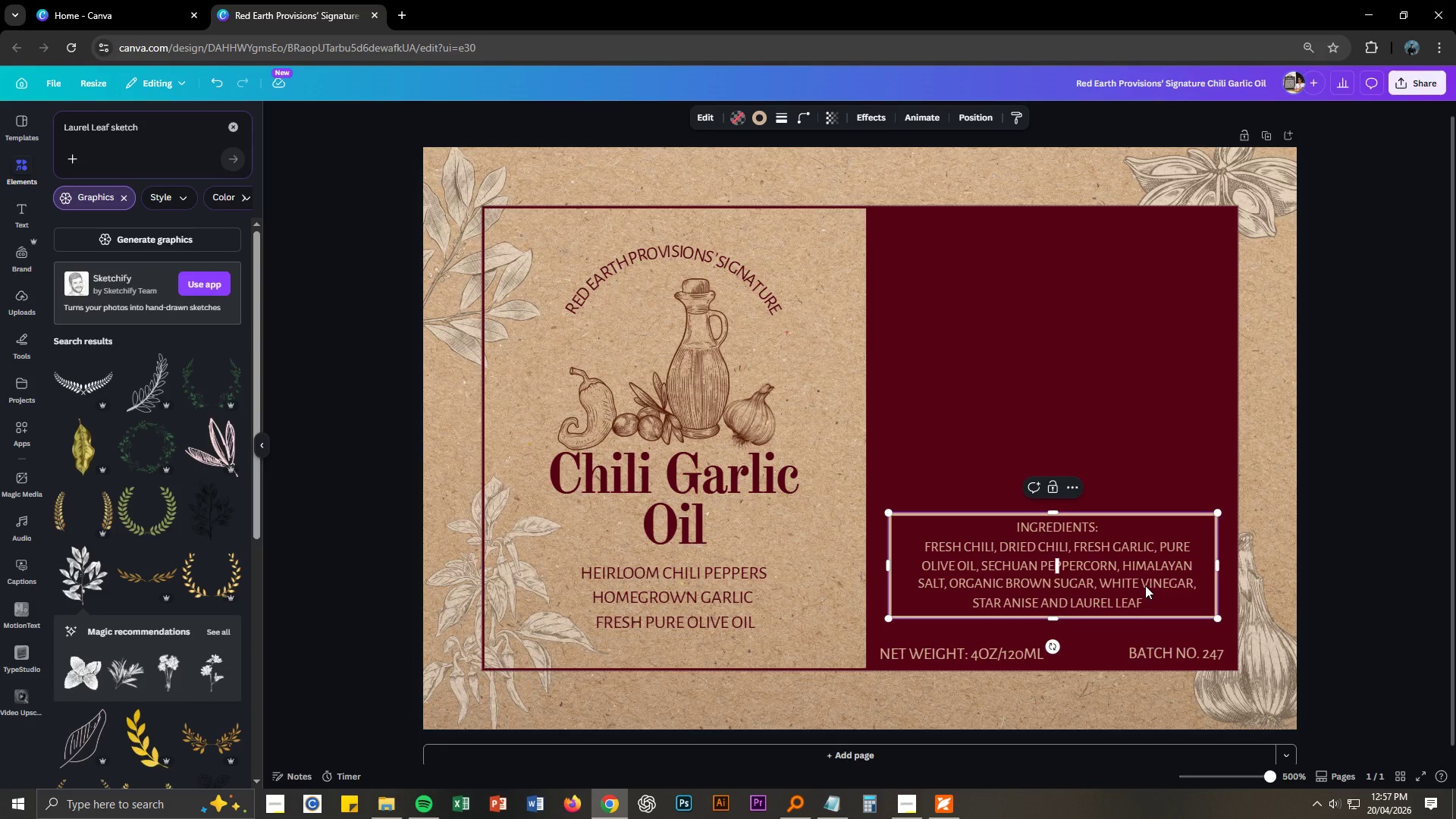 
triple_click([1145, 585])
 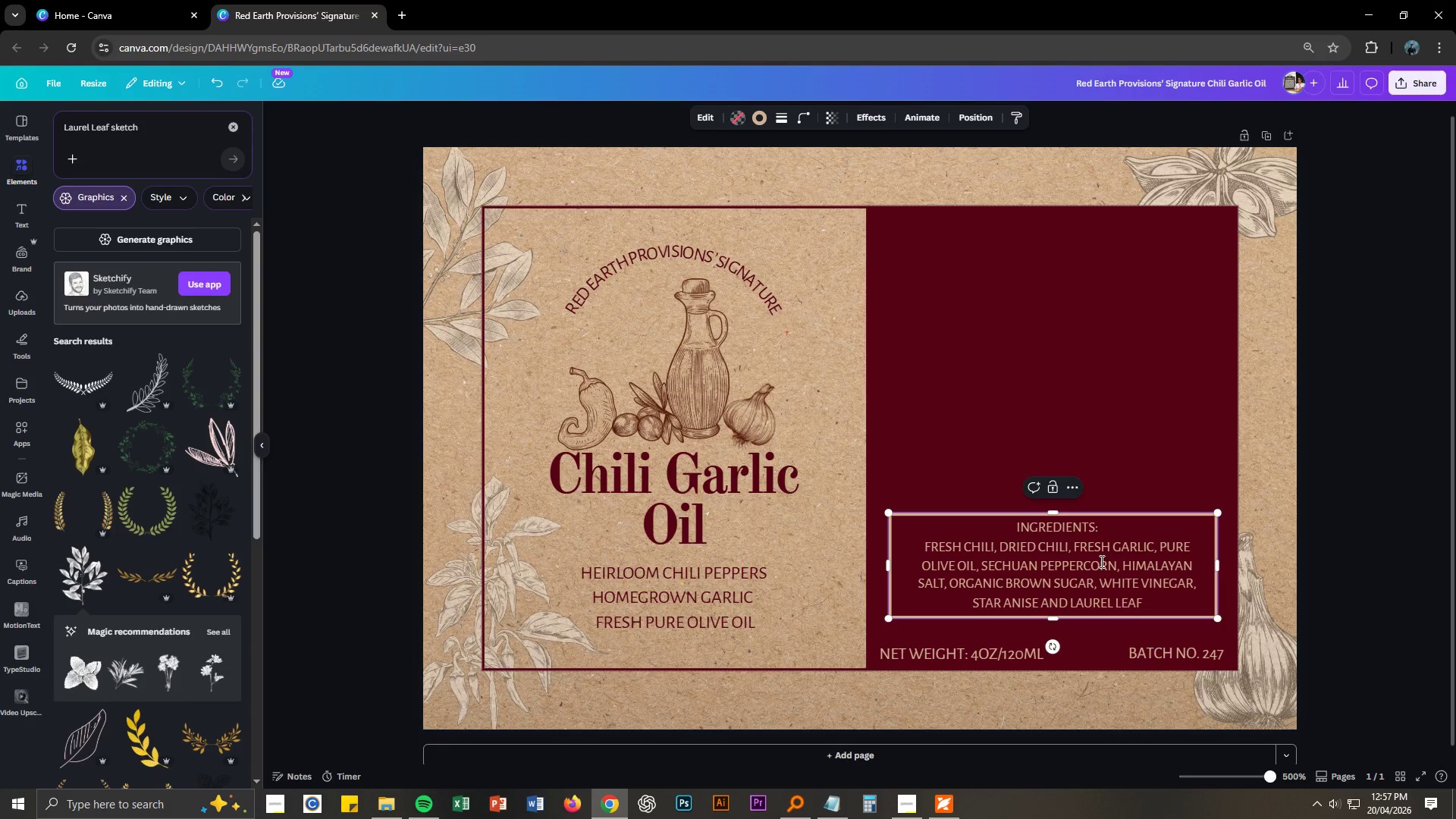 
left_click([1127, 472])
 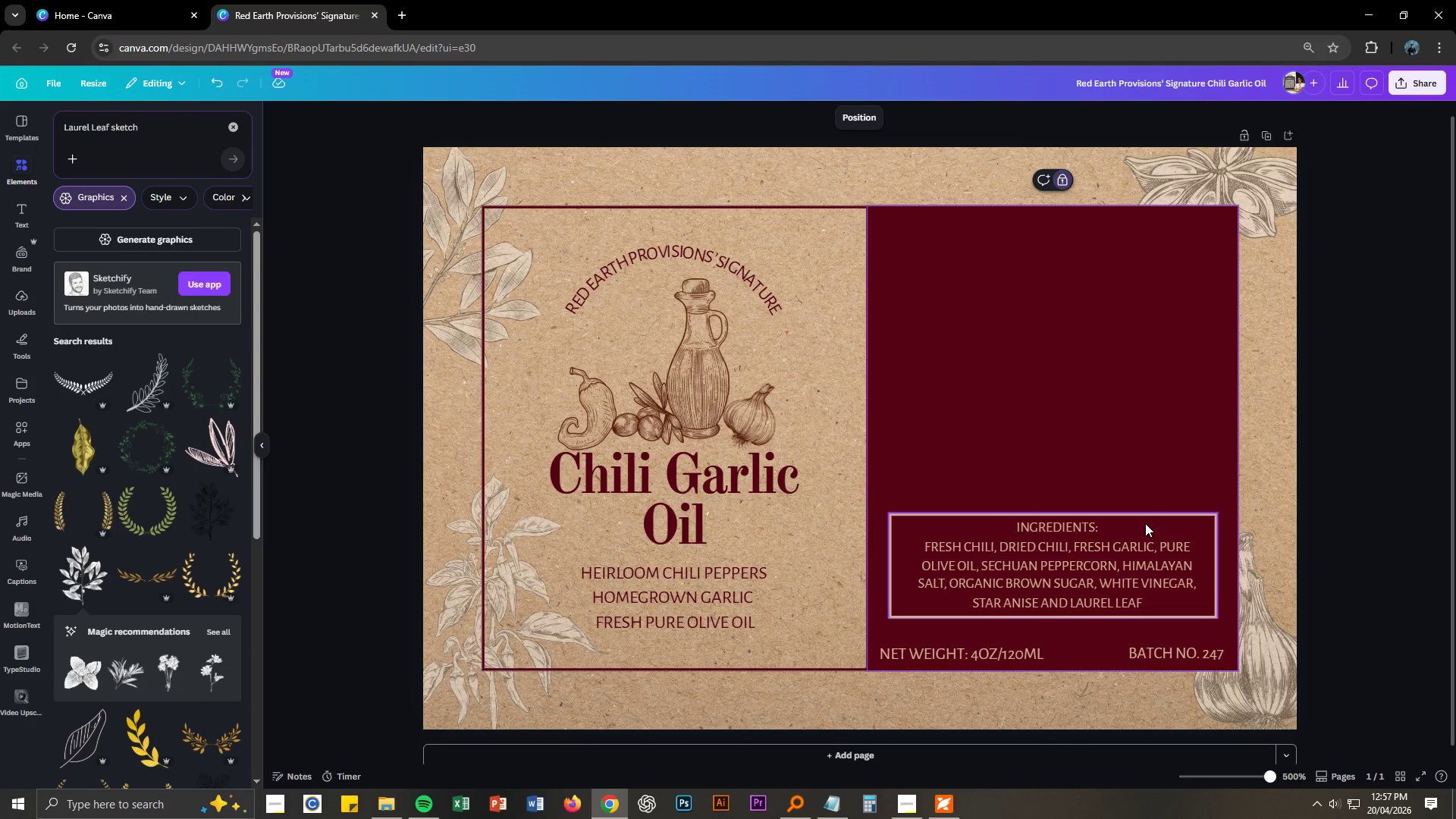 
left_click([1147, 515])
 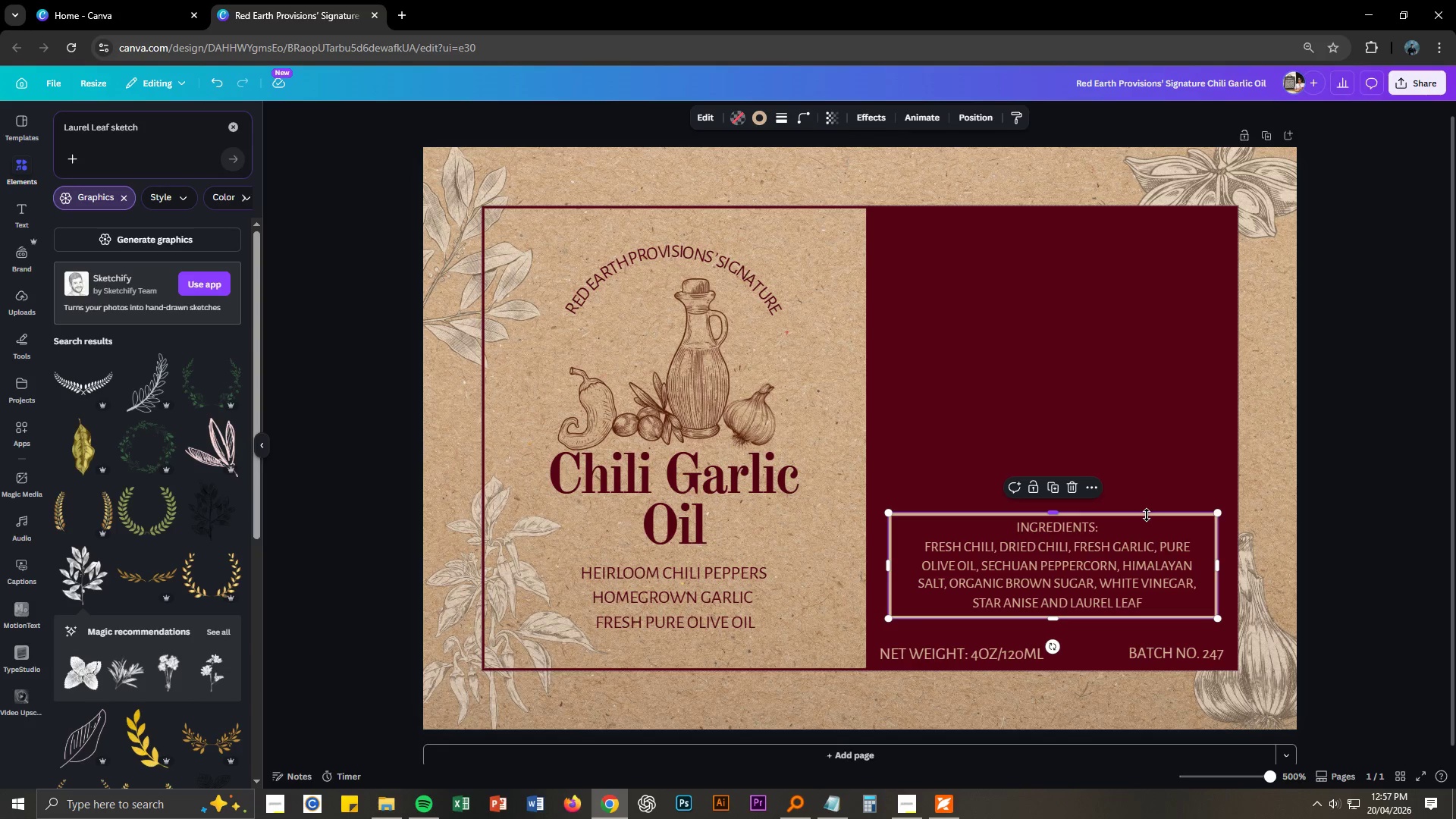 
right_click([1147, 515])
 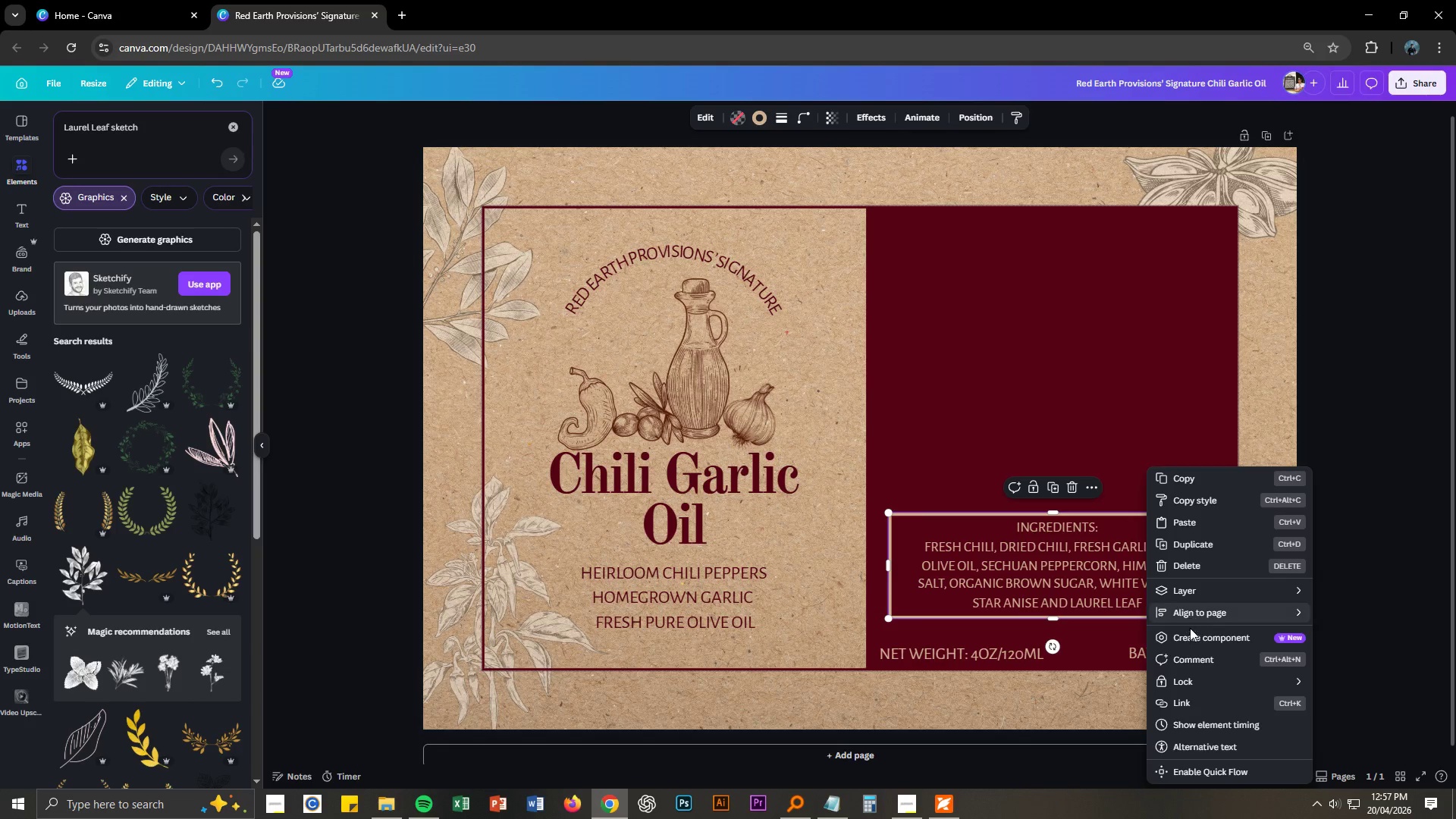 
left_click([1185, 673])
 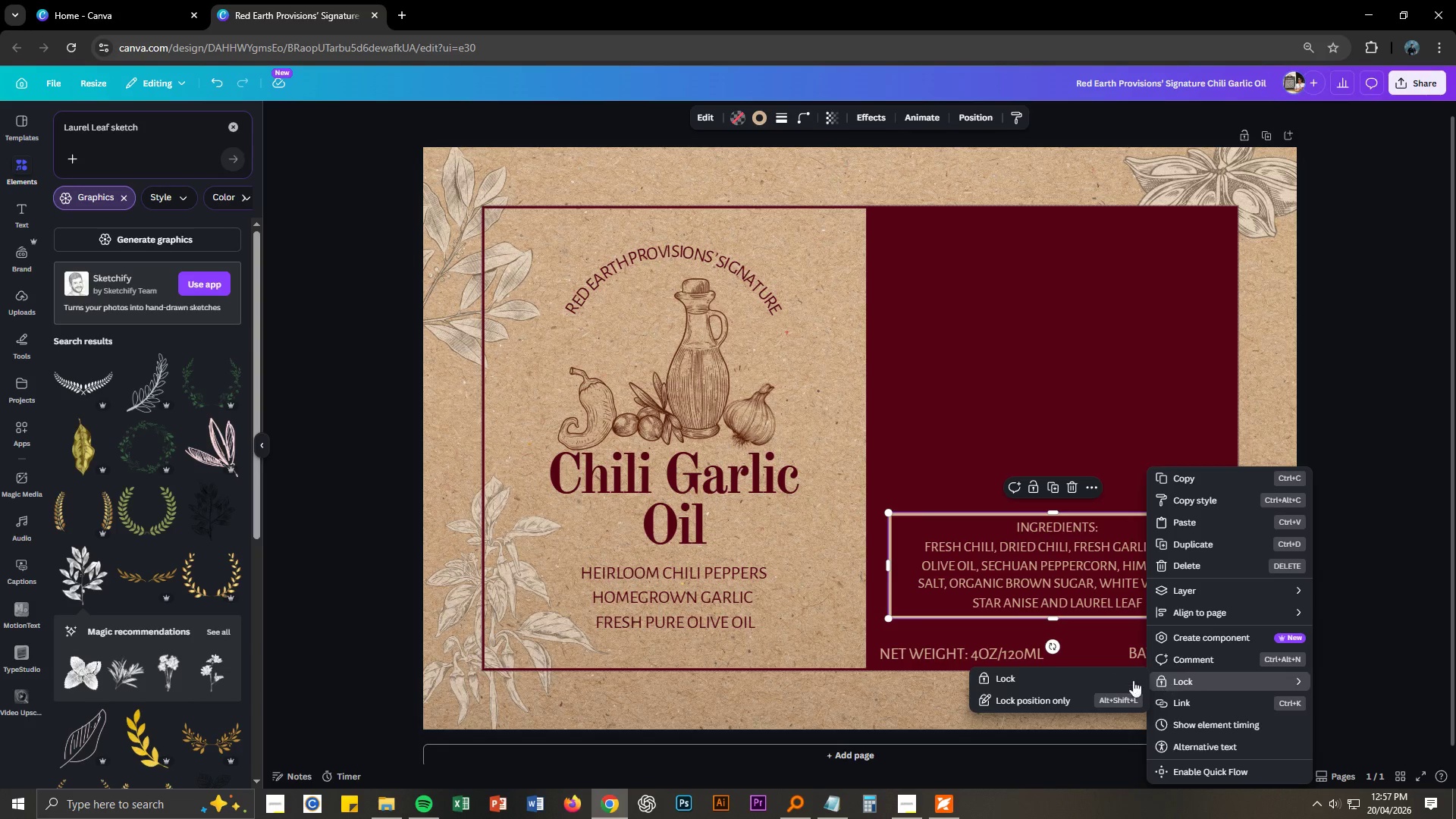 
left_click([1096, 682])
 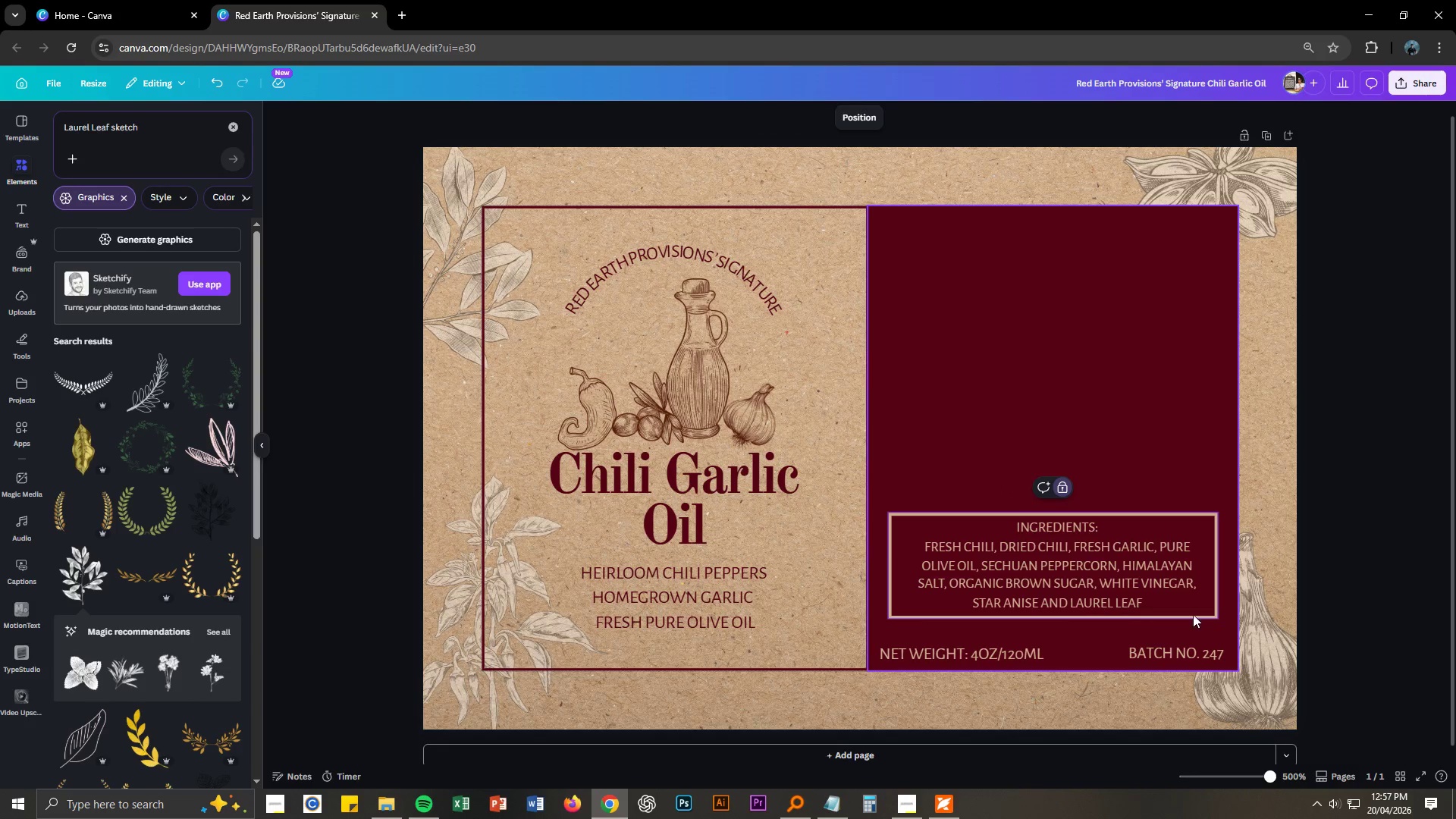 
left_click([1098, 574])
 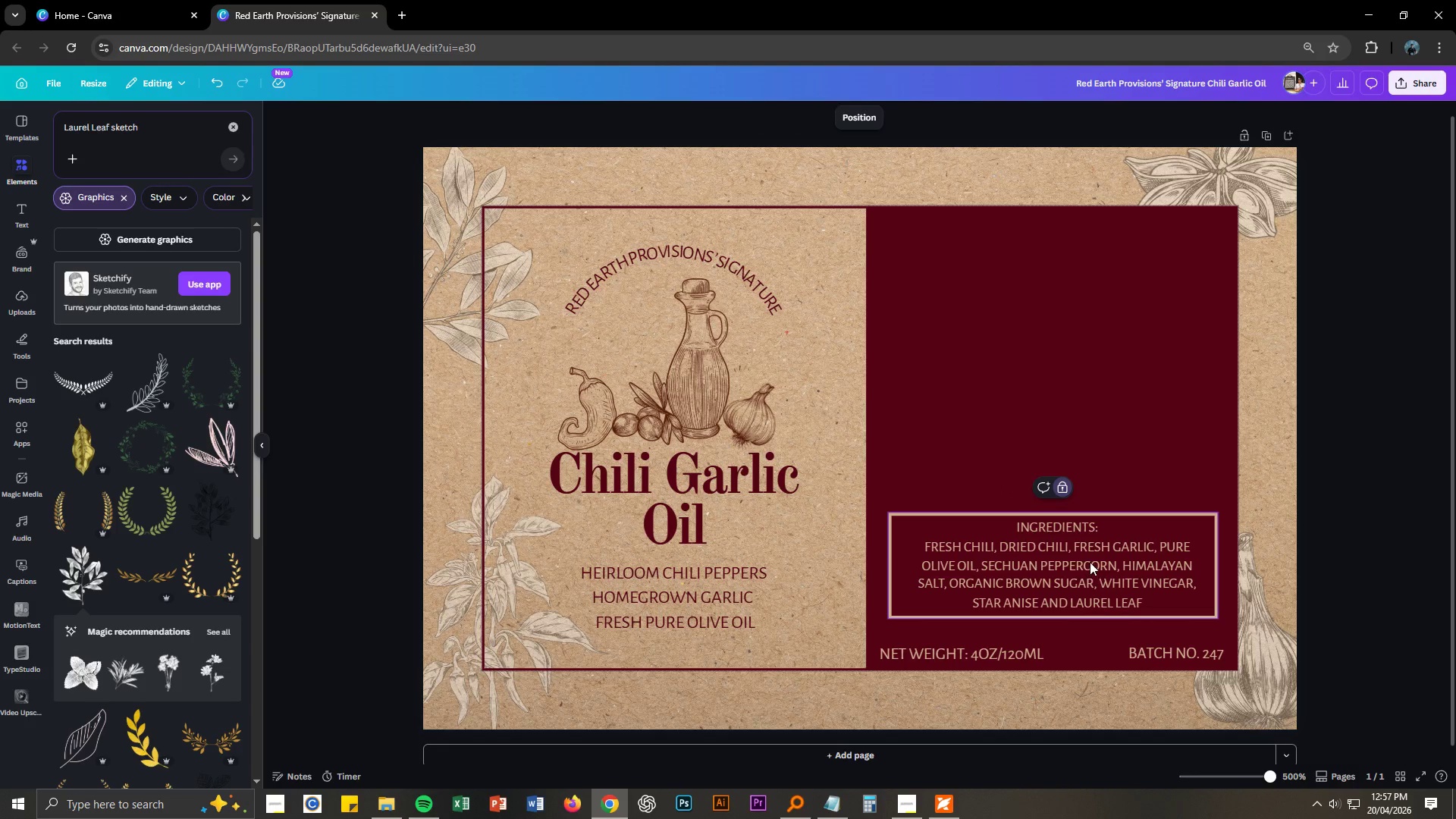 
left_click([1068, 551])
 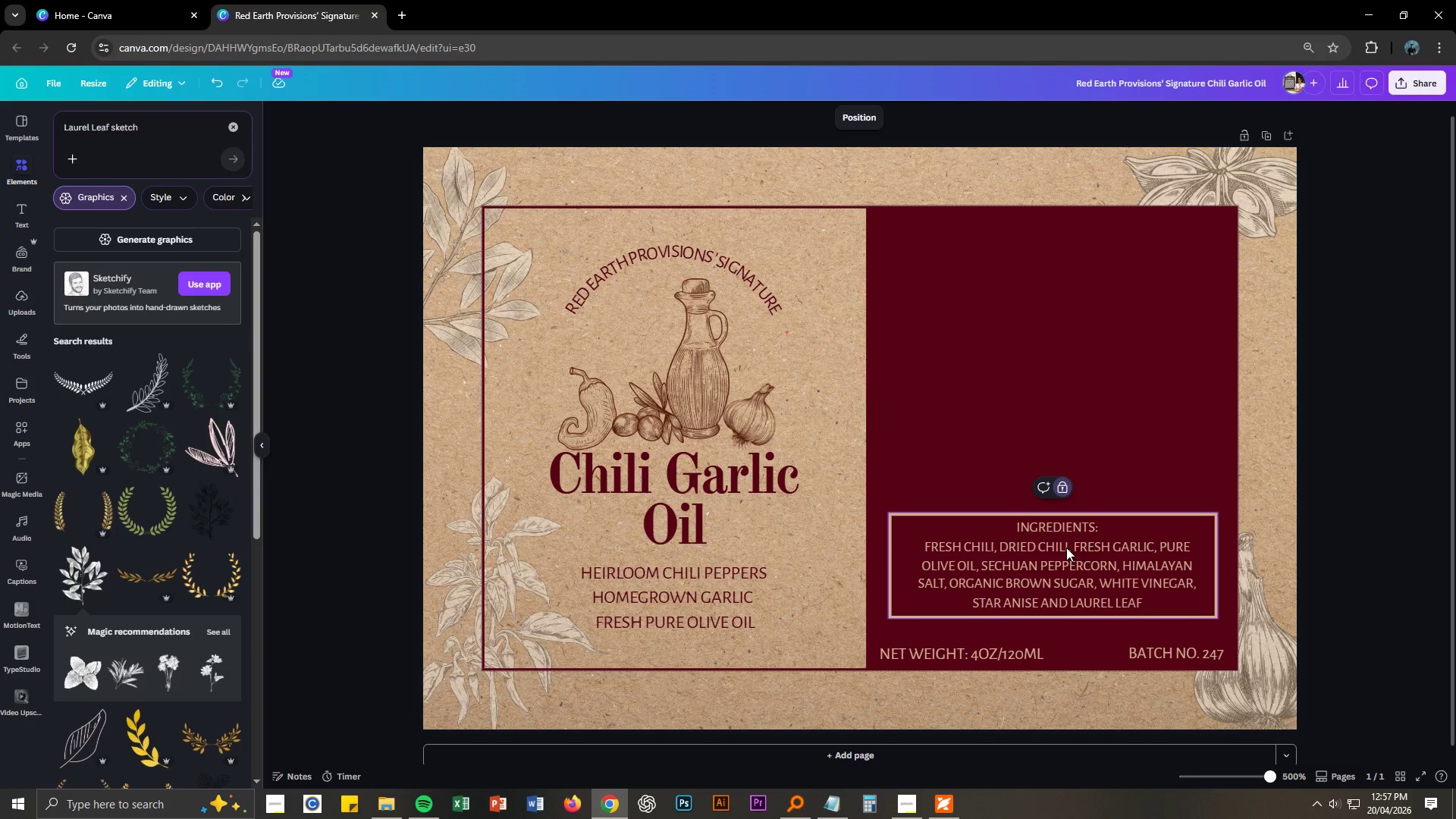 
left_click([1066, 548])
 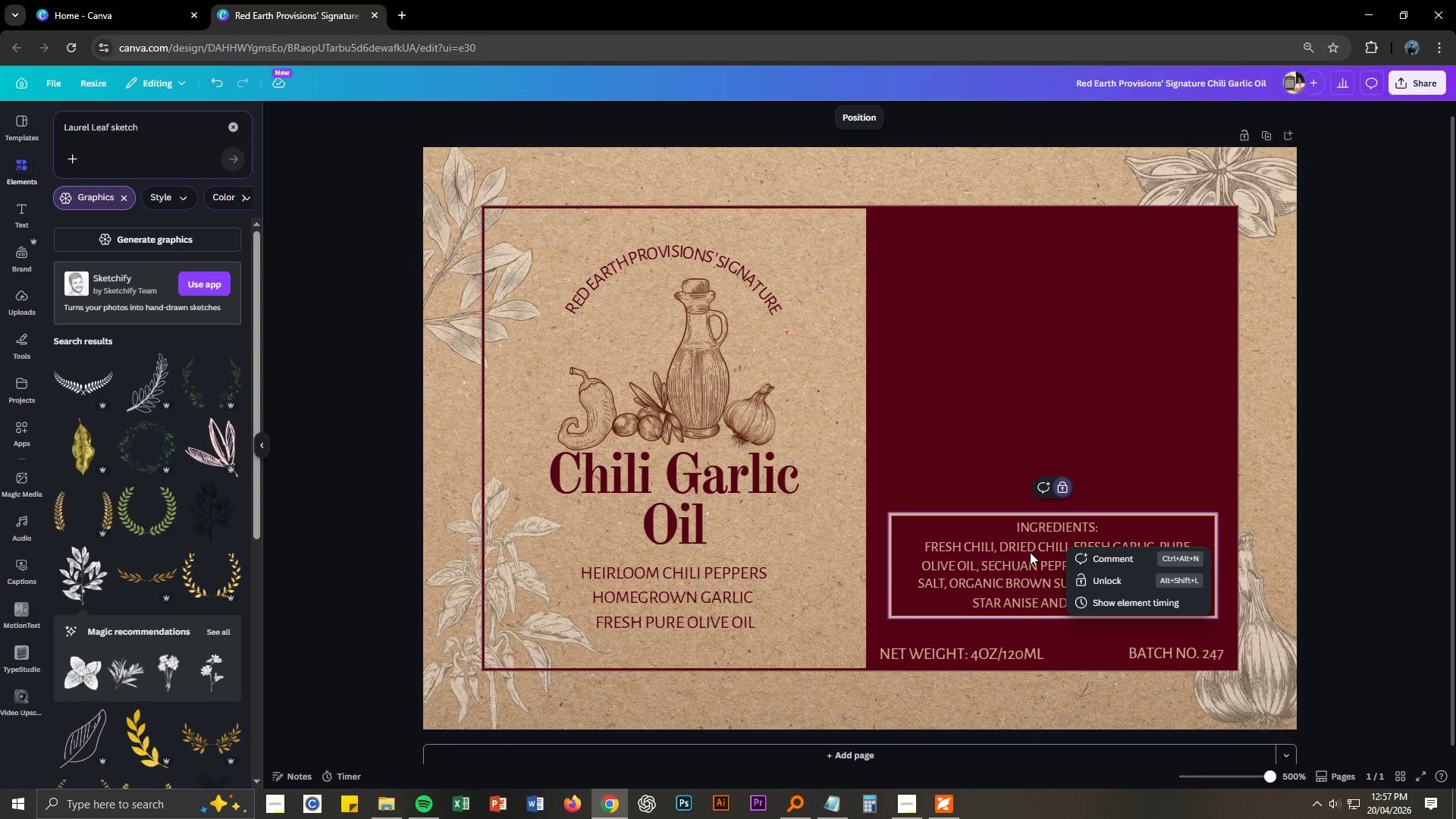 
double_click([1030, 552])
 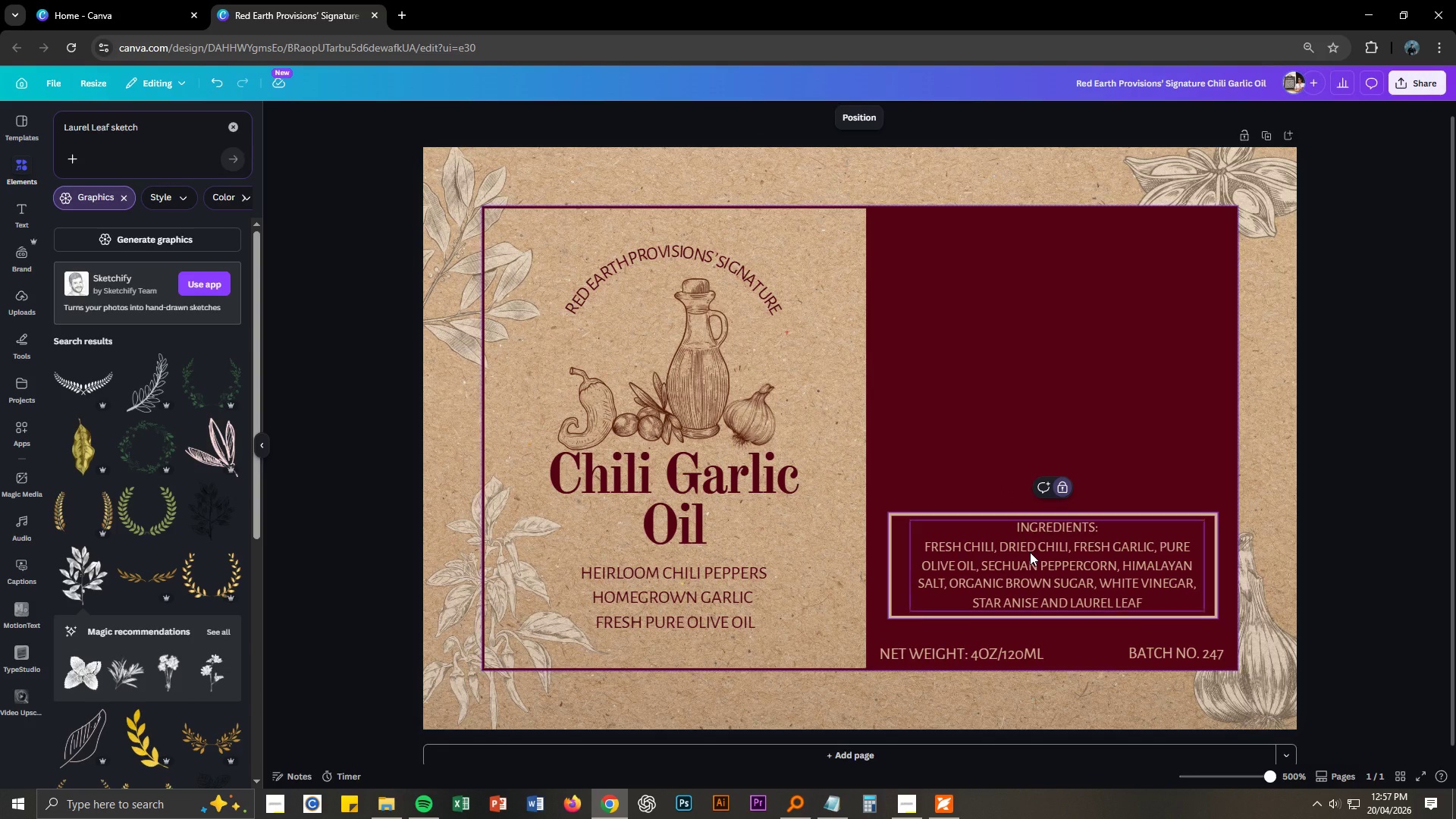 
left_click_drag(start_coordinate=[1030, 552], to_coordinate=[1041, 602])
 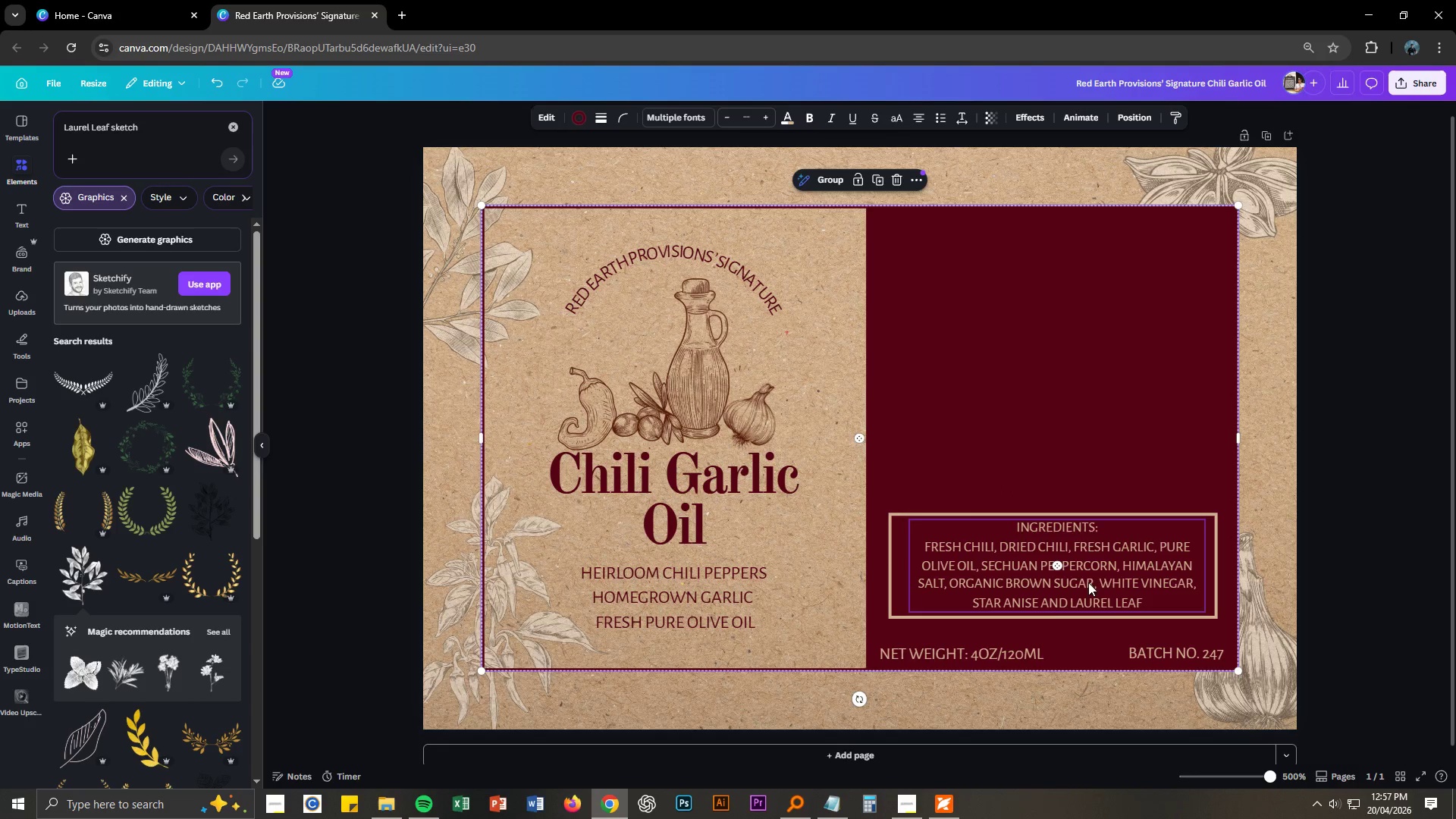 
left_click([1197, 592])
 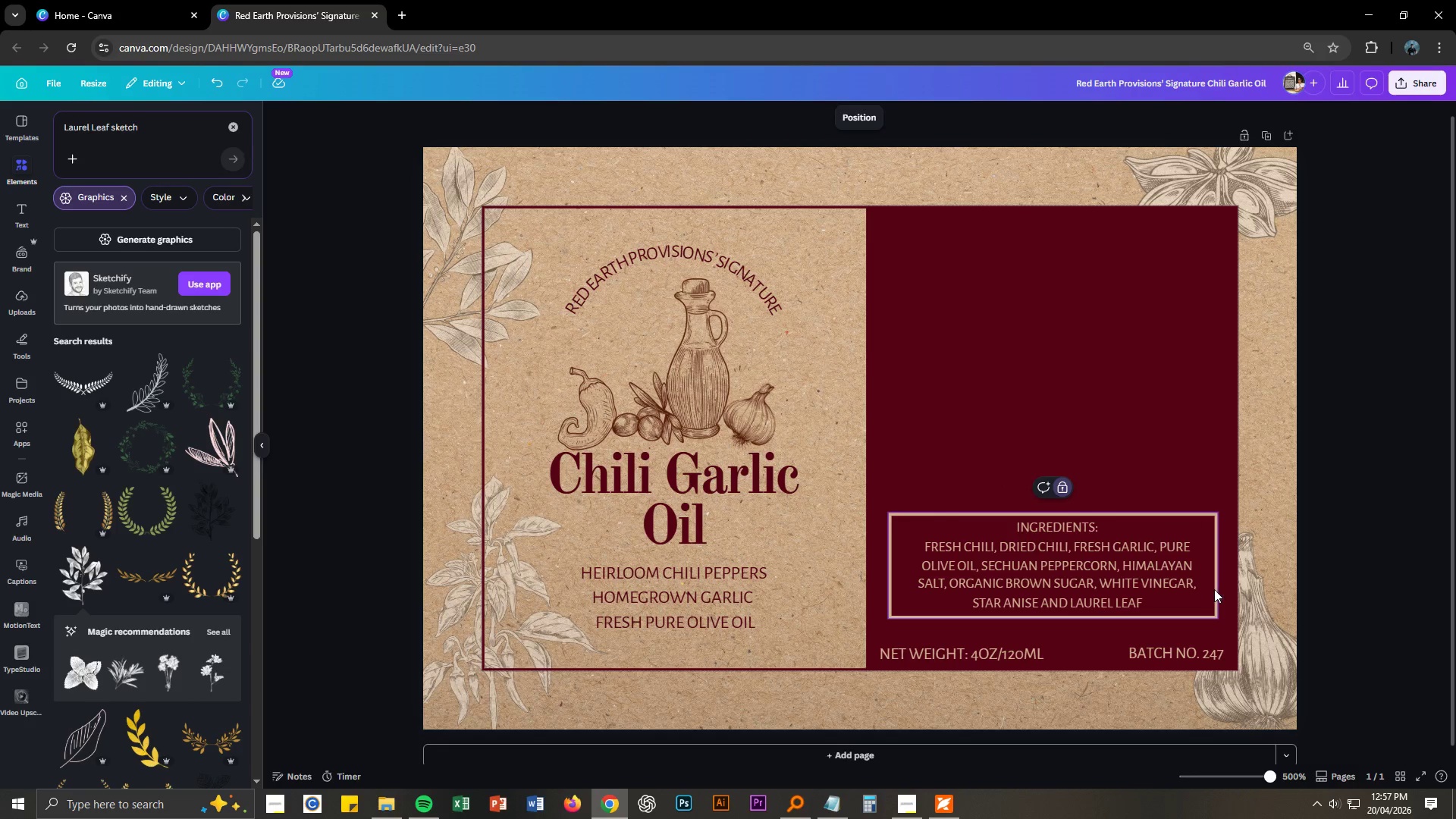 
left_click([1215, 589])
 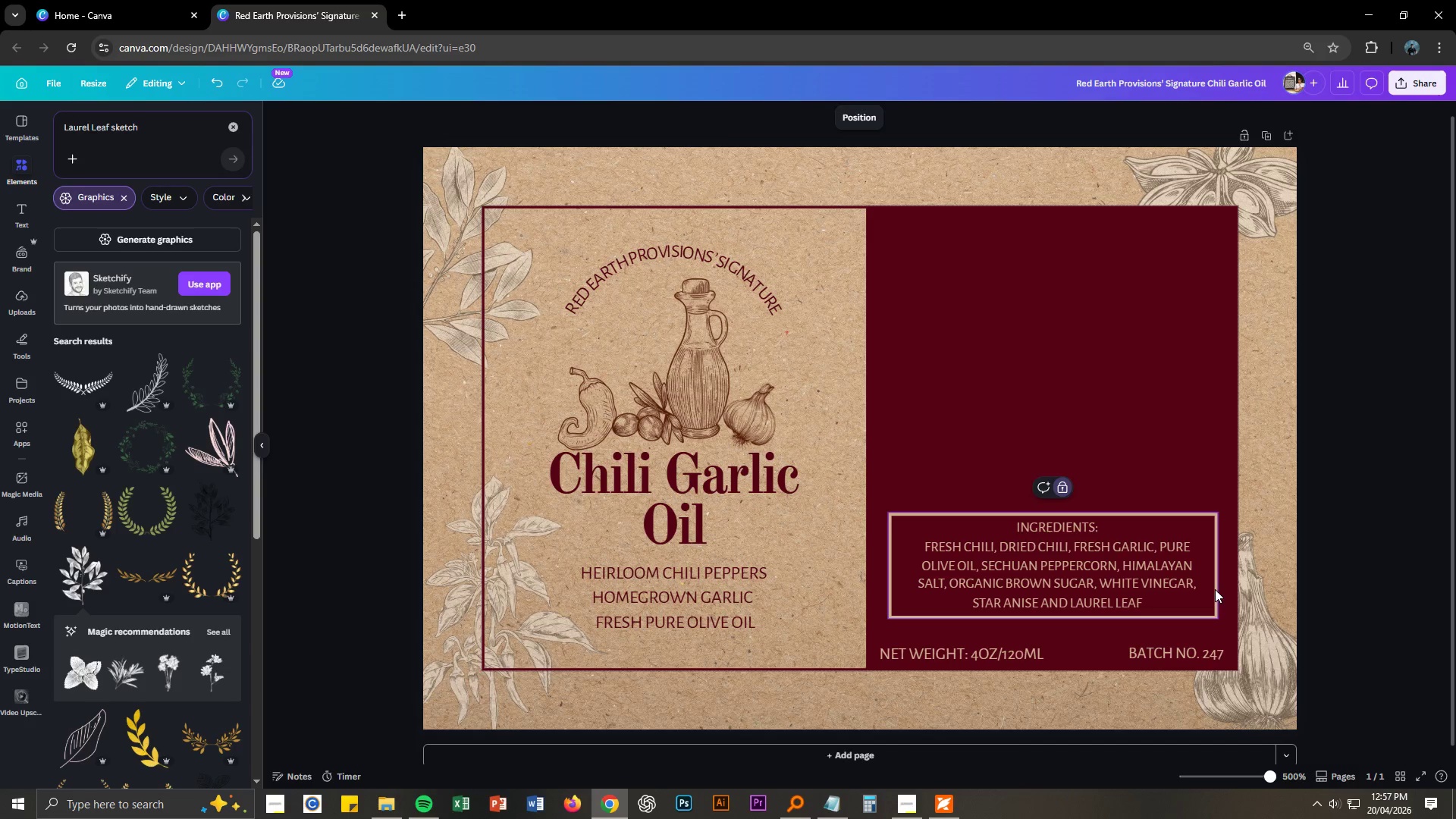 
right_click([1215, 589])
 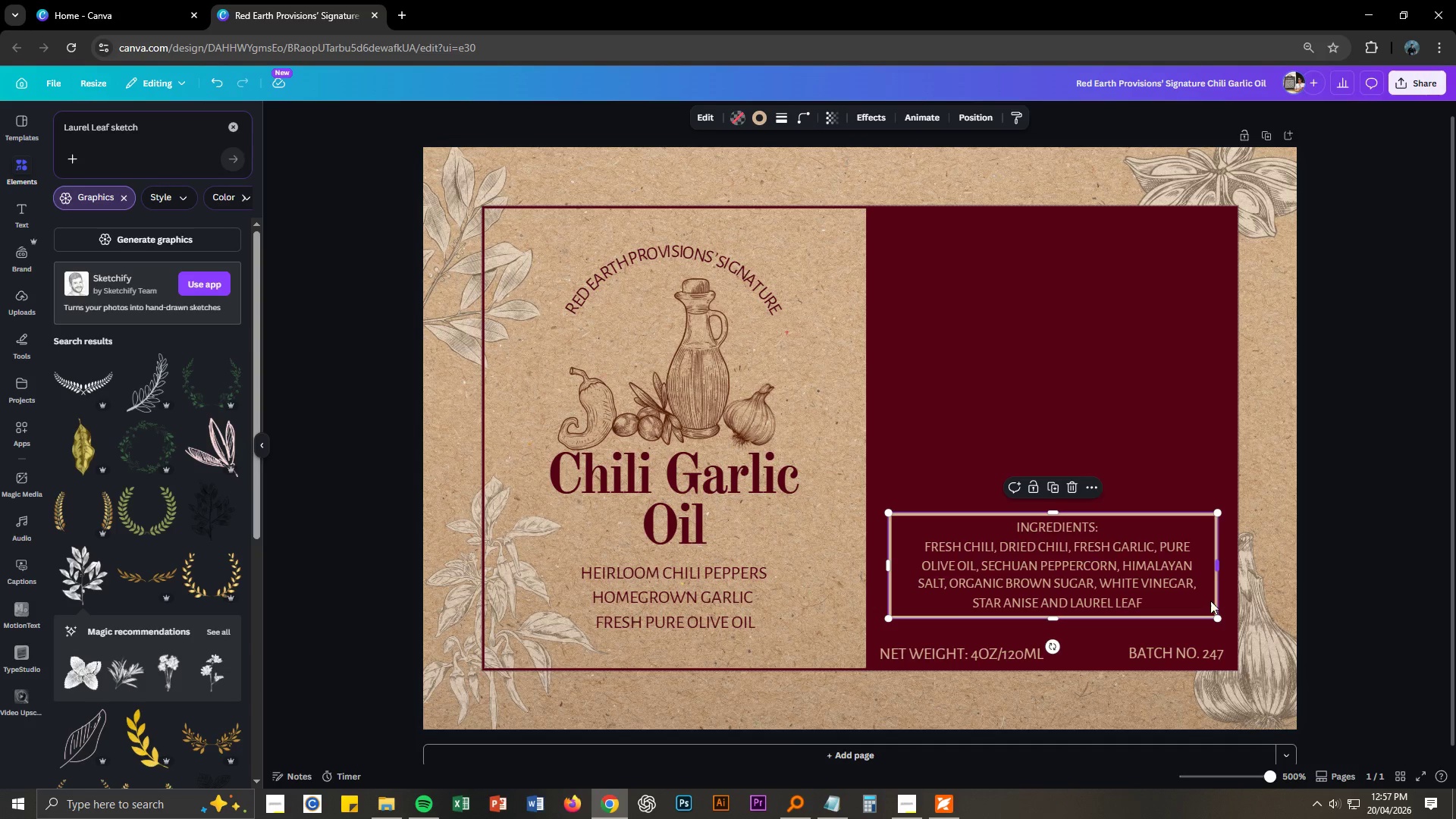 
left_click([1118, 598])
 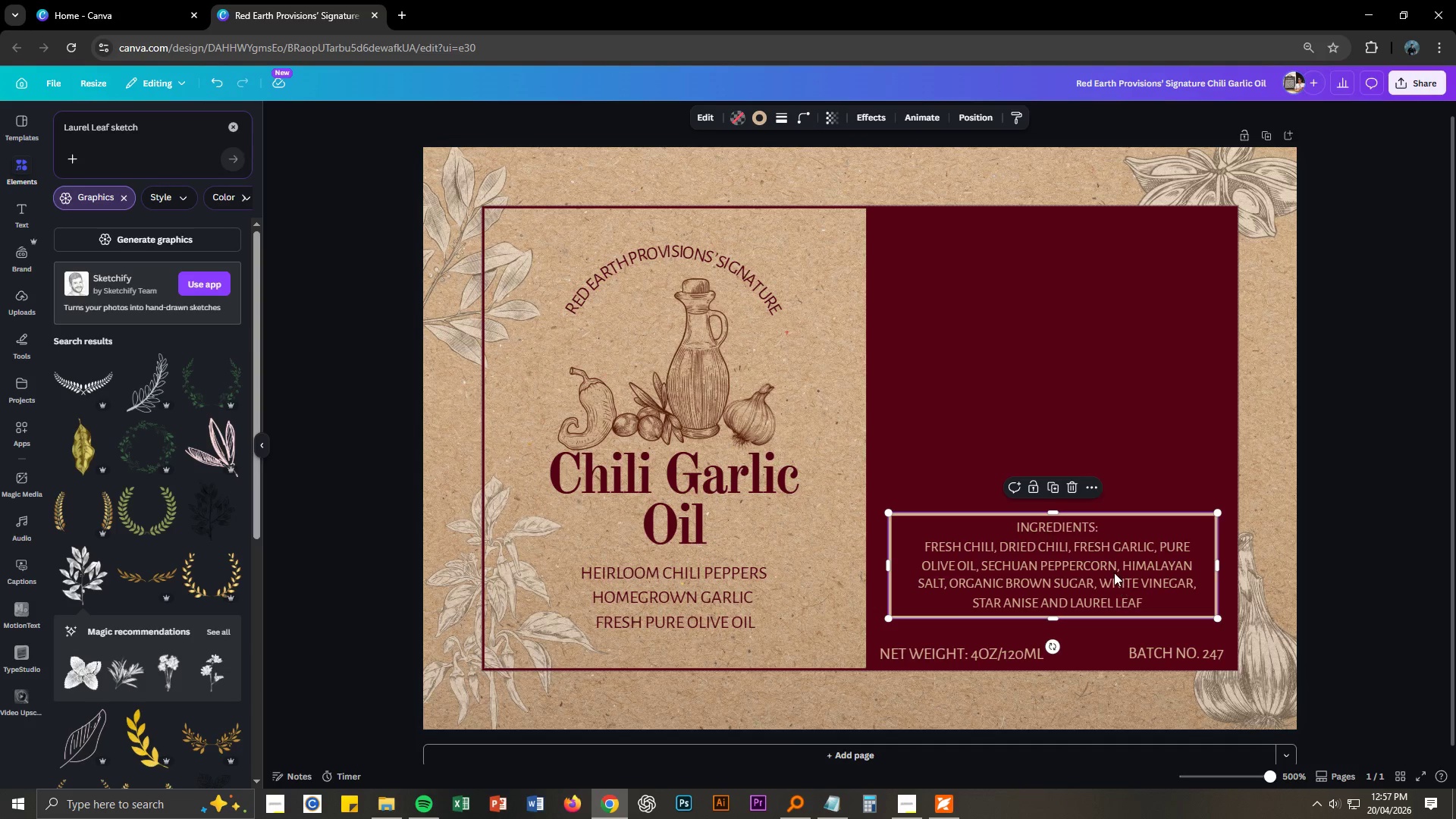 
left_click([1114, 571])
 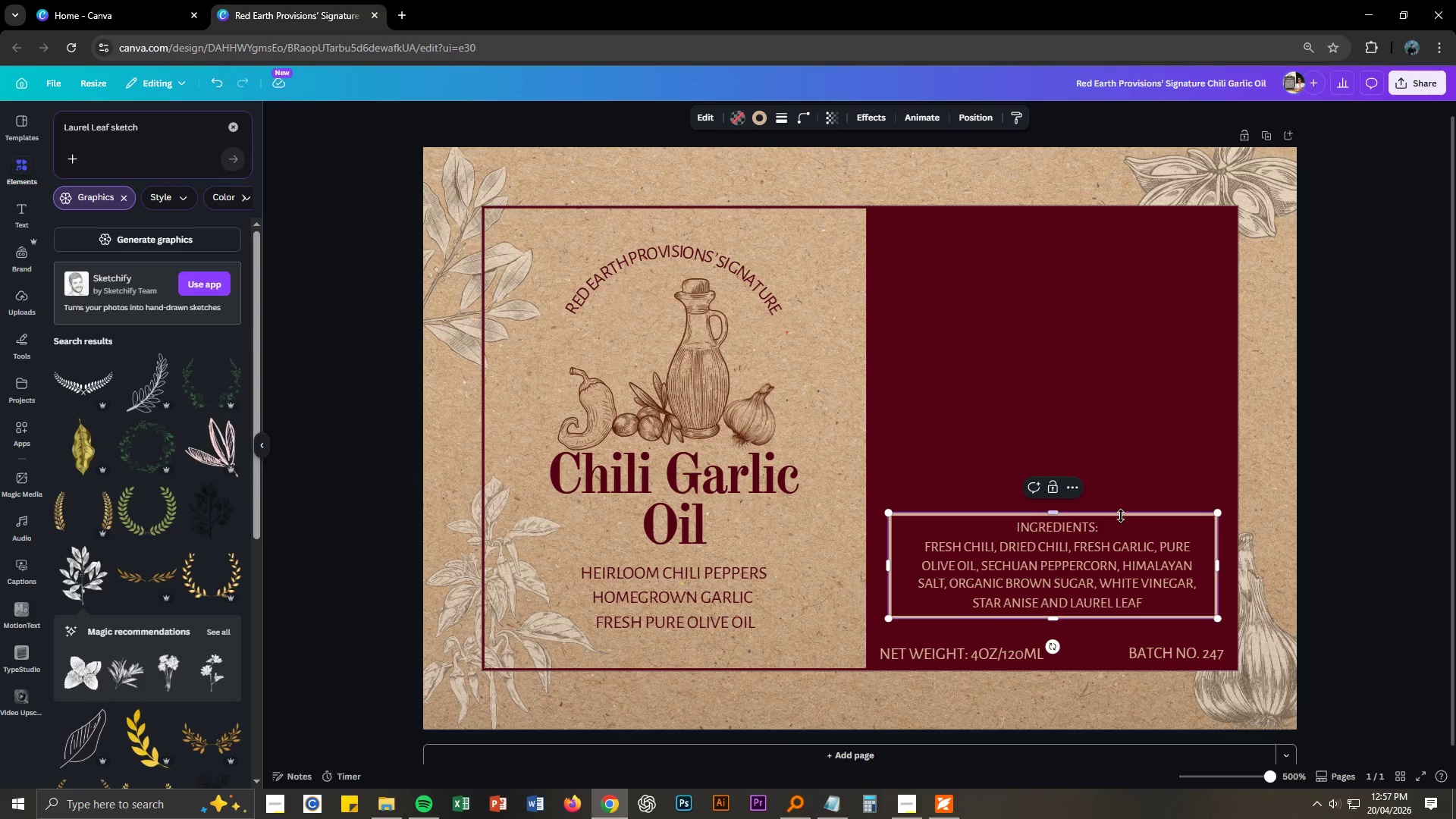 
left_click([1121, 516])
 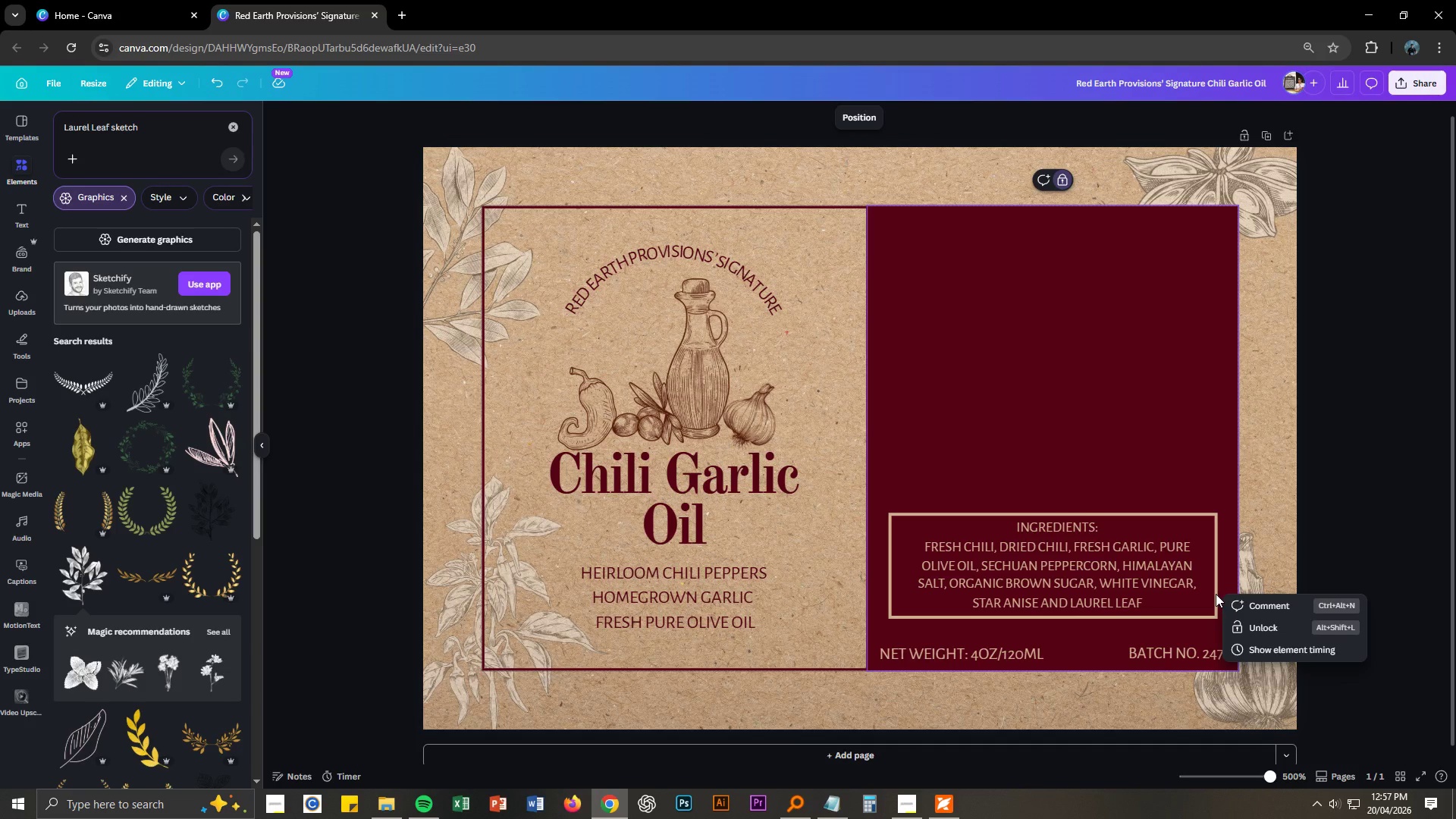 
left_click([1247, 629])
 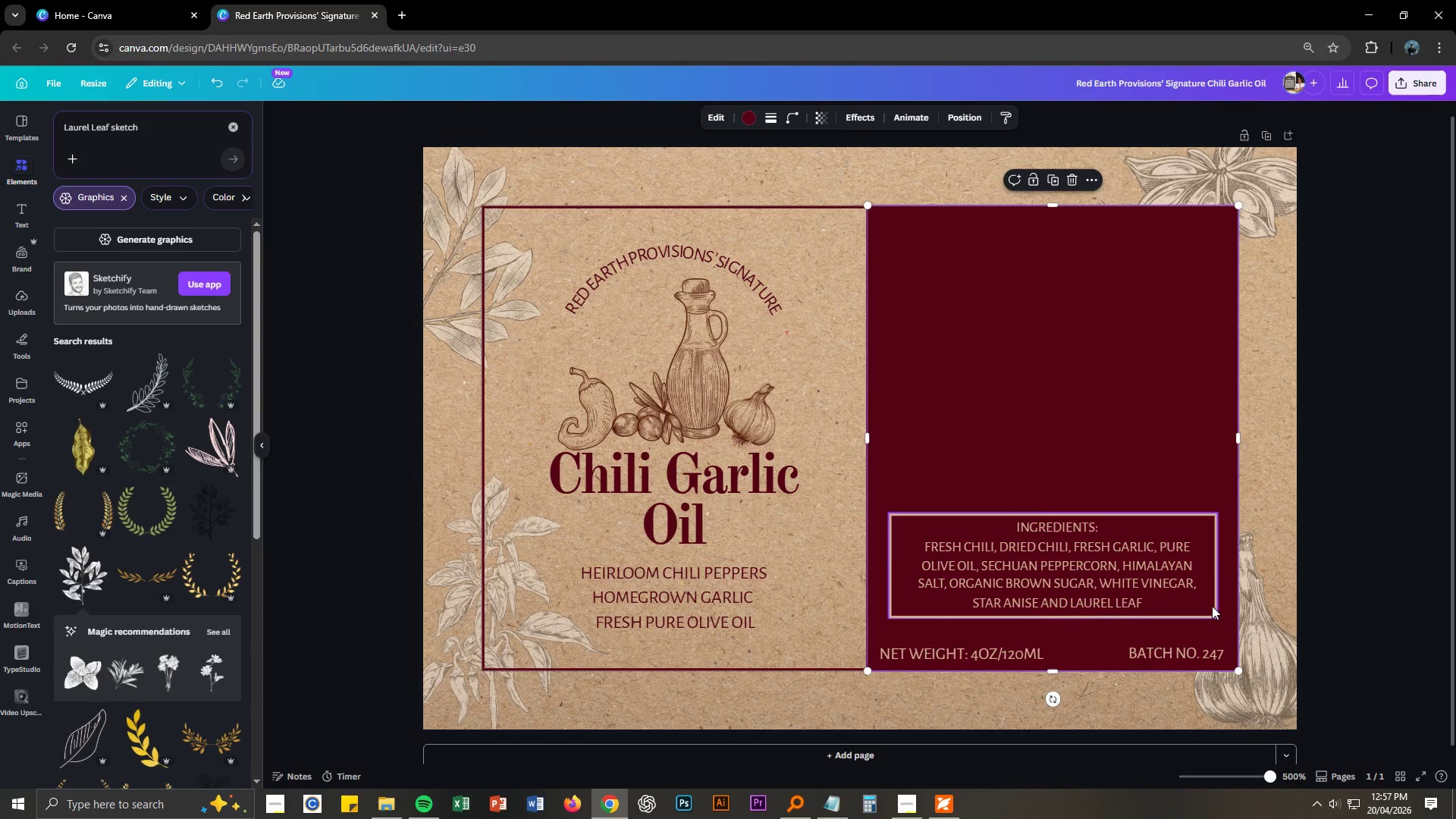 
left_click([1212, 606])
 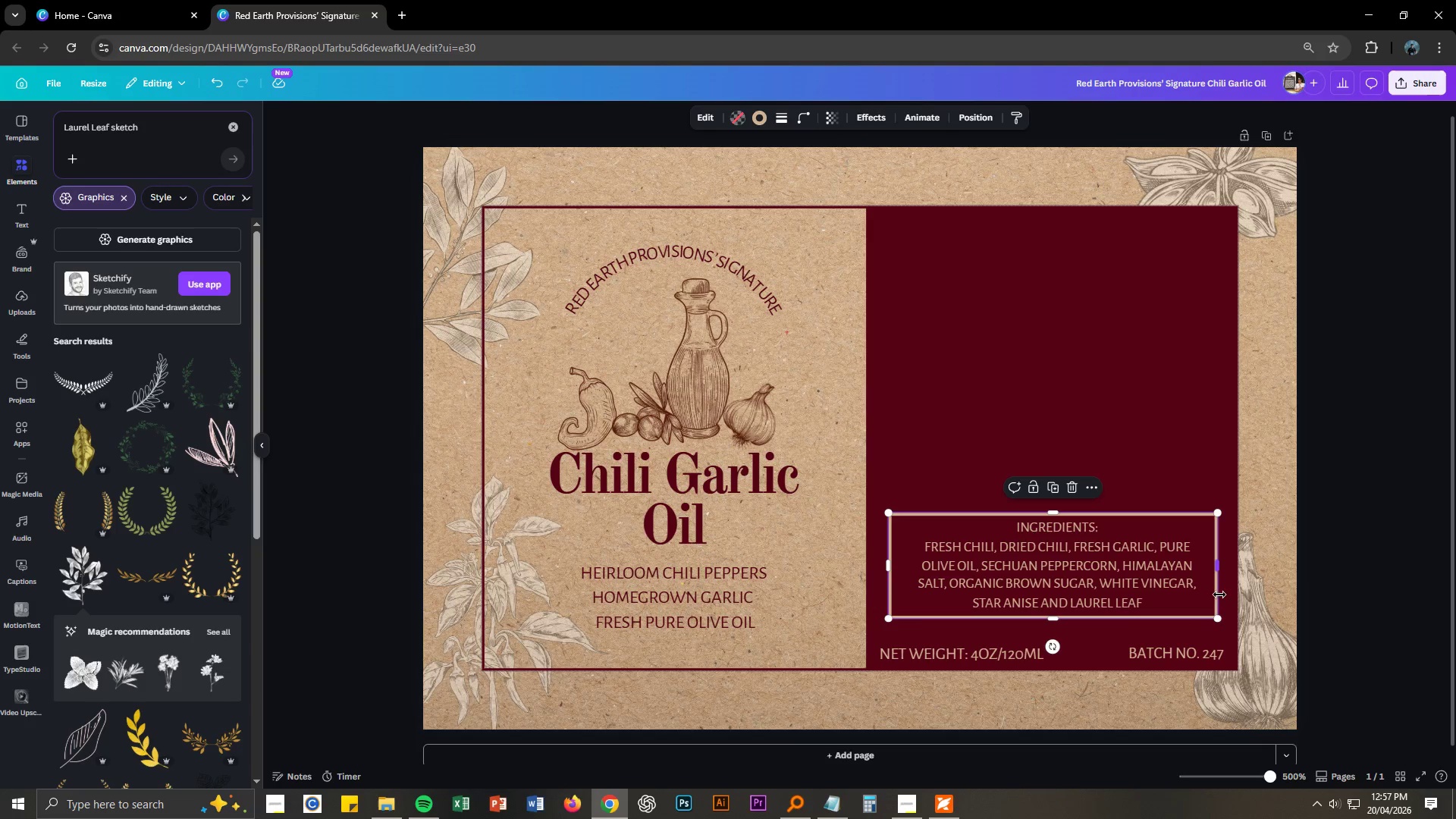 
left_click([1228, 588])
 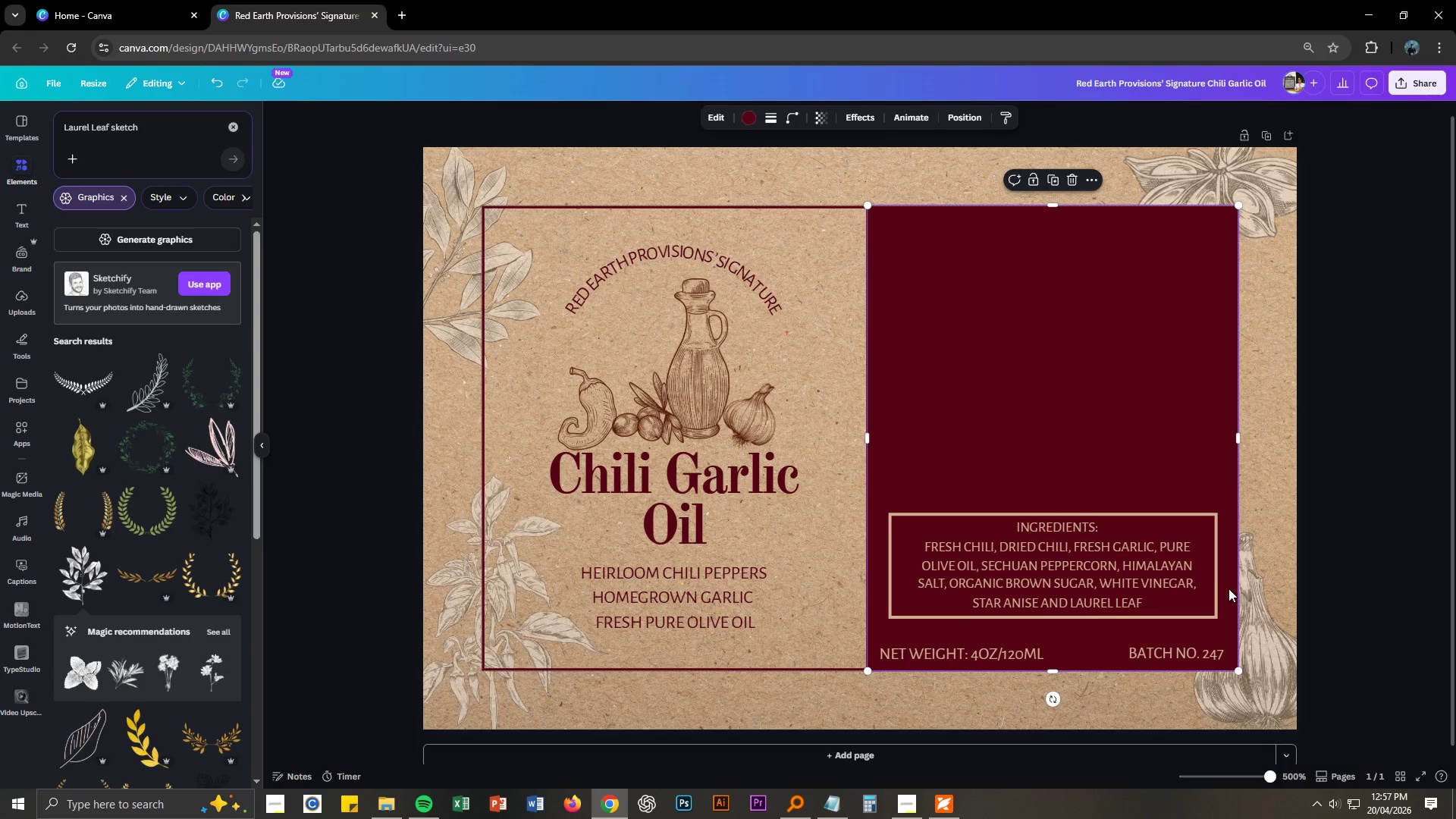 
right_click([1228, 588])
 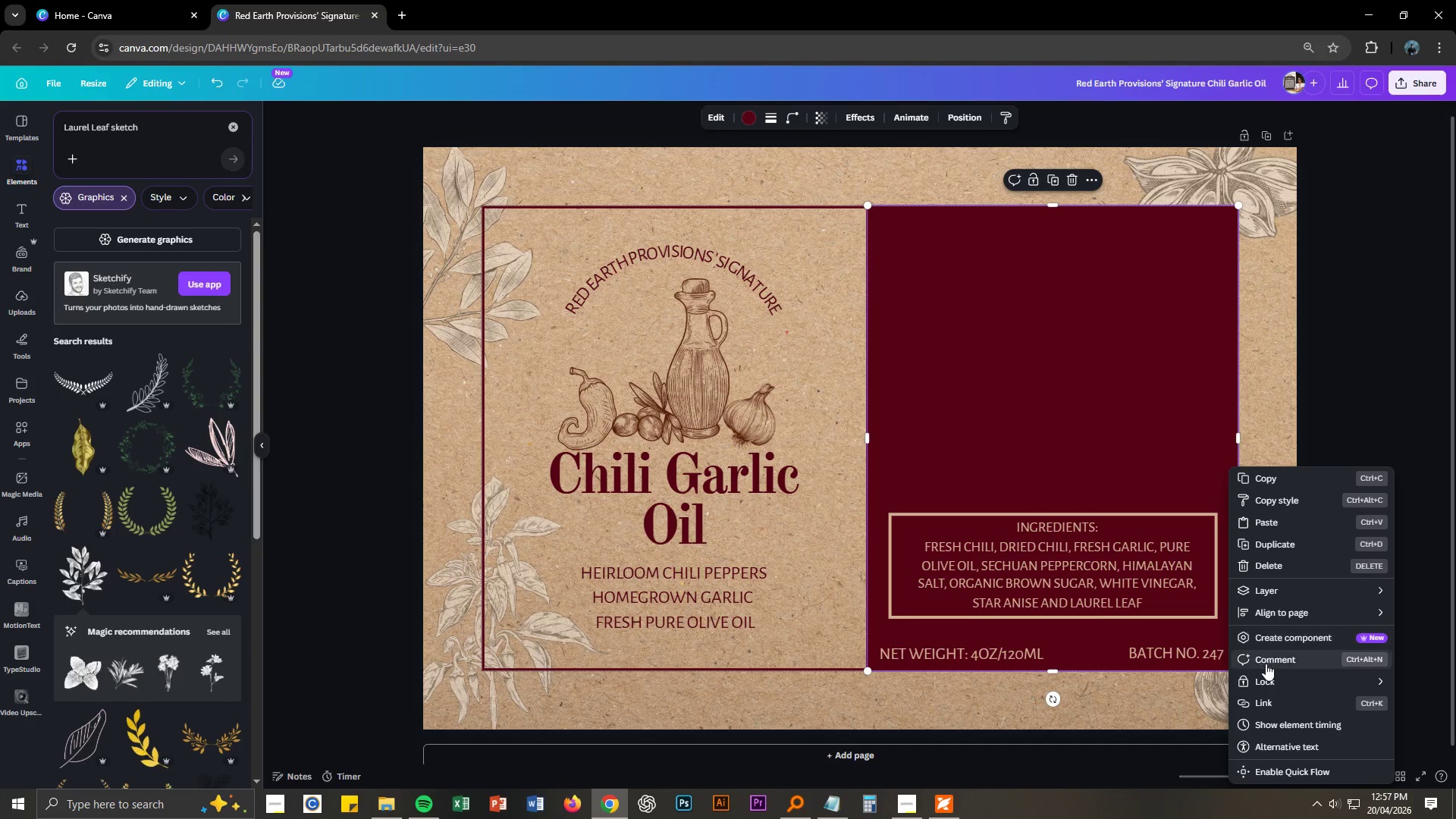 
left_click([1265, 677])
 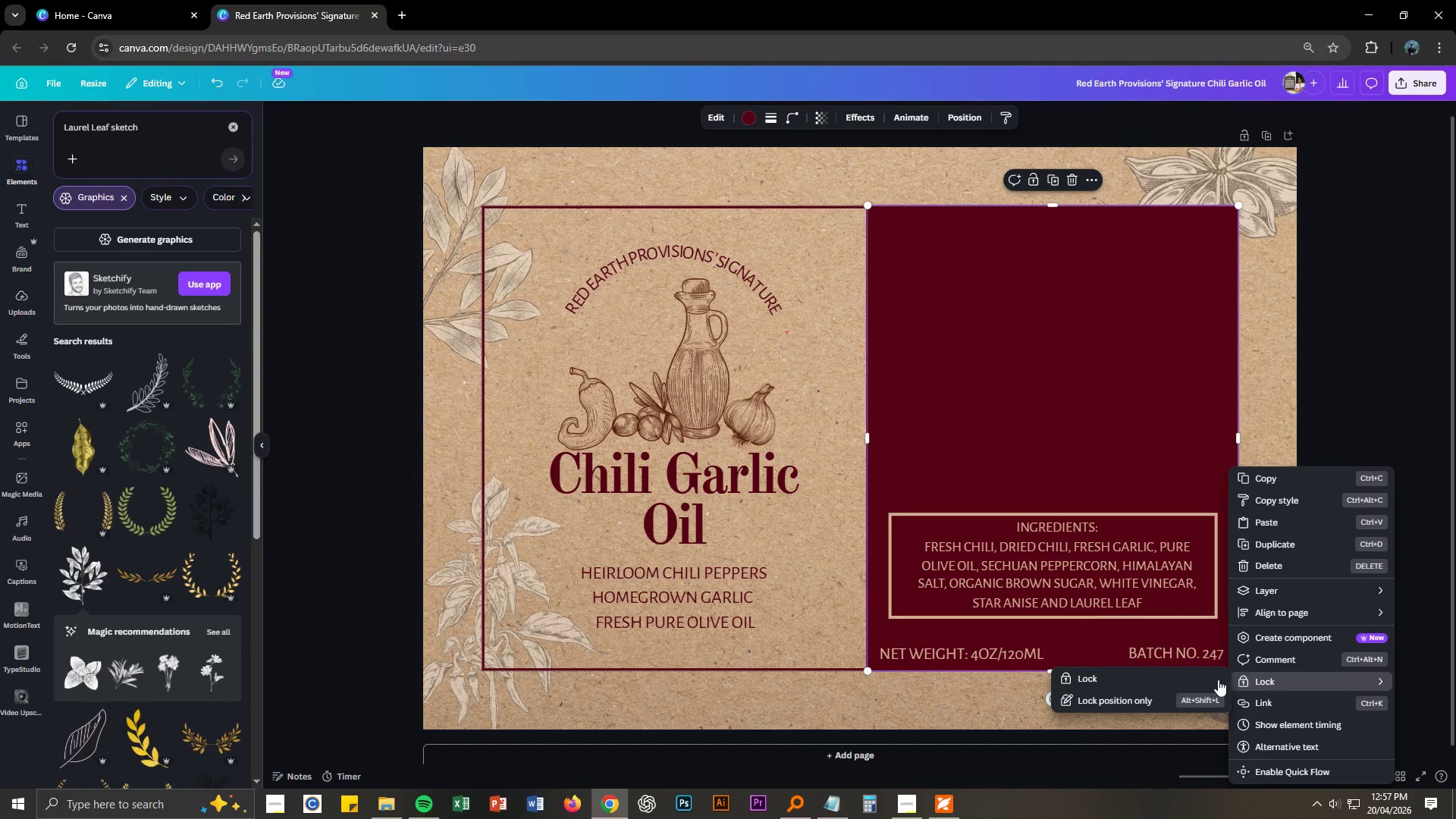 
left_click([1189, 679])
 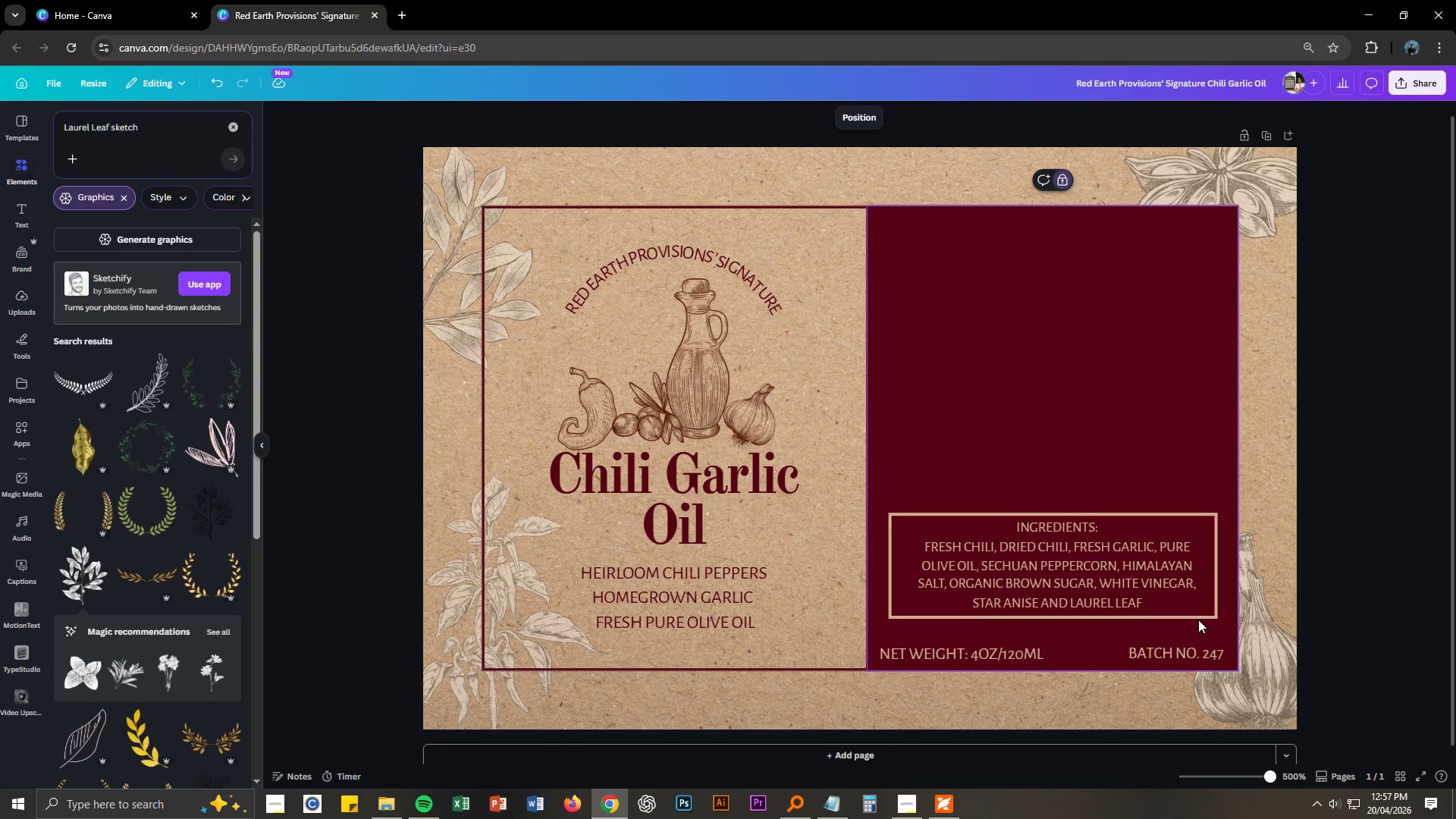 
left_click([1198, 616])
 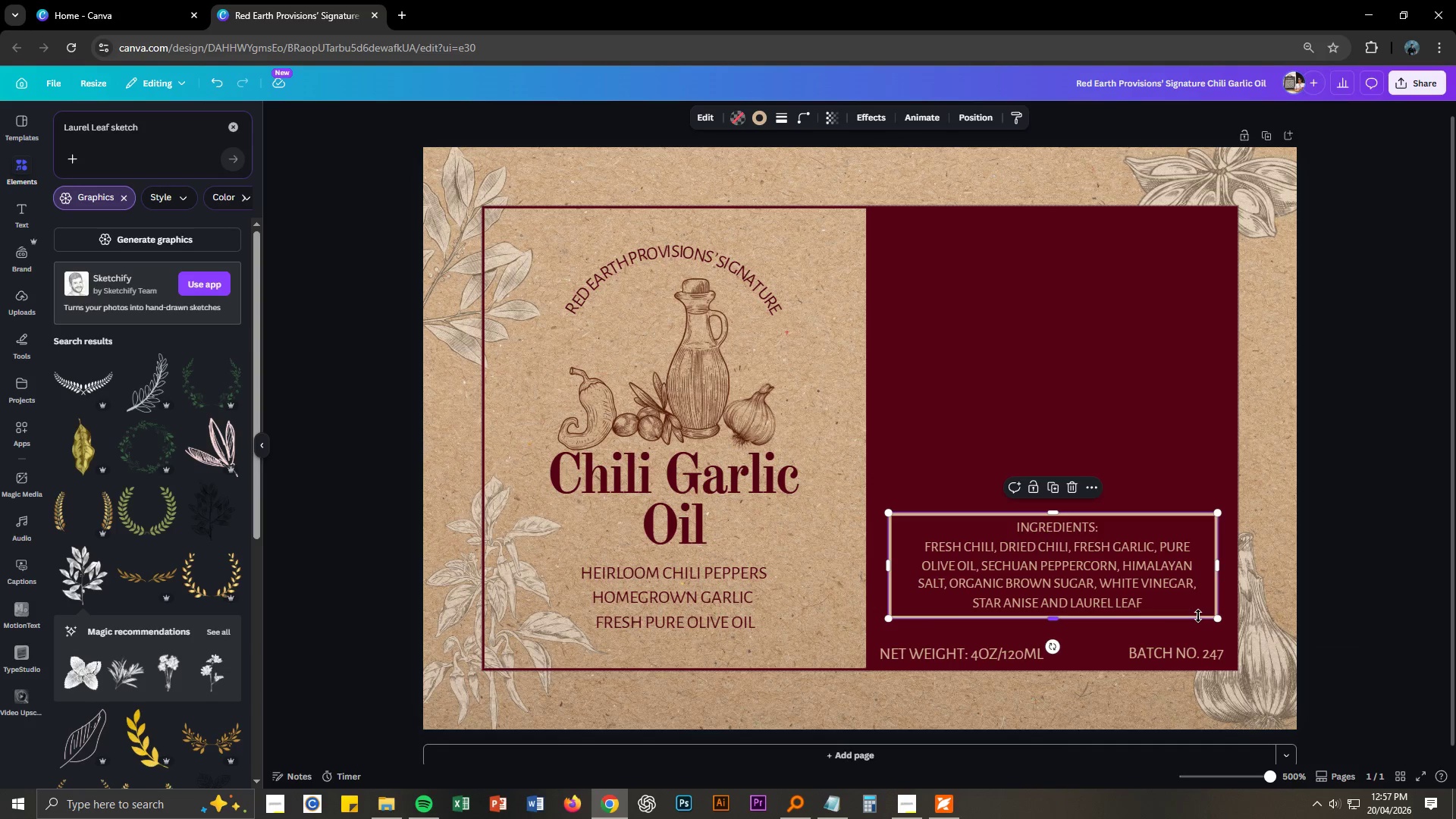 
right_click([1198, 616])
 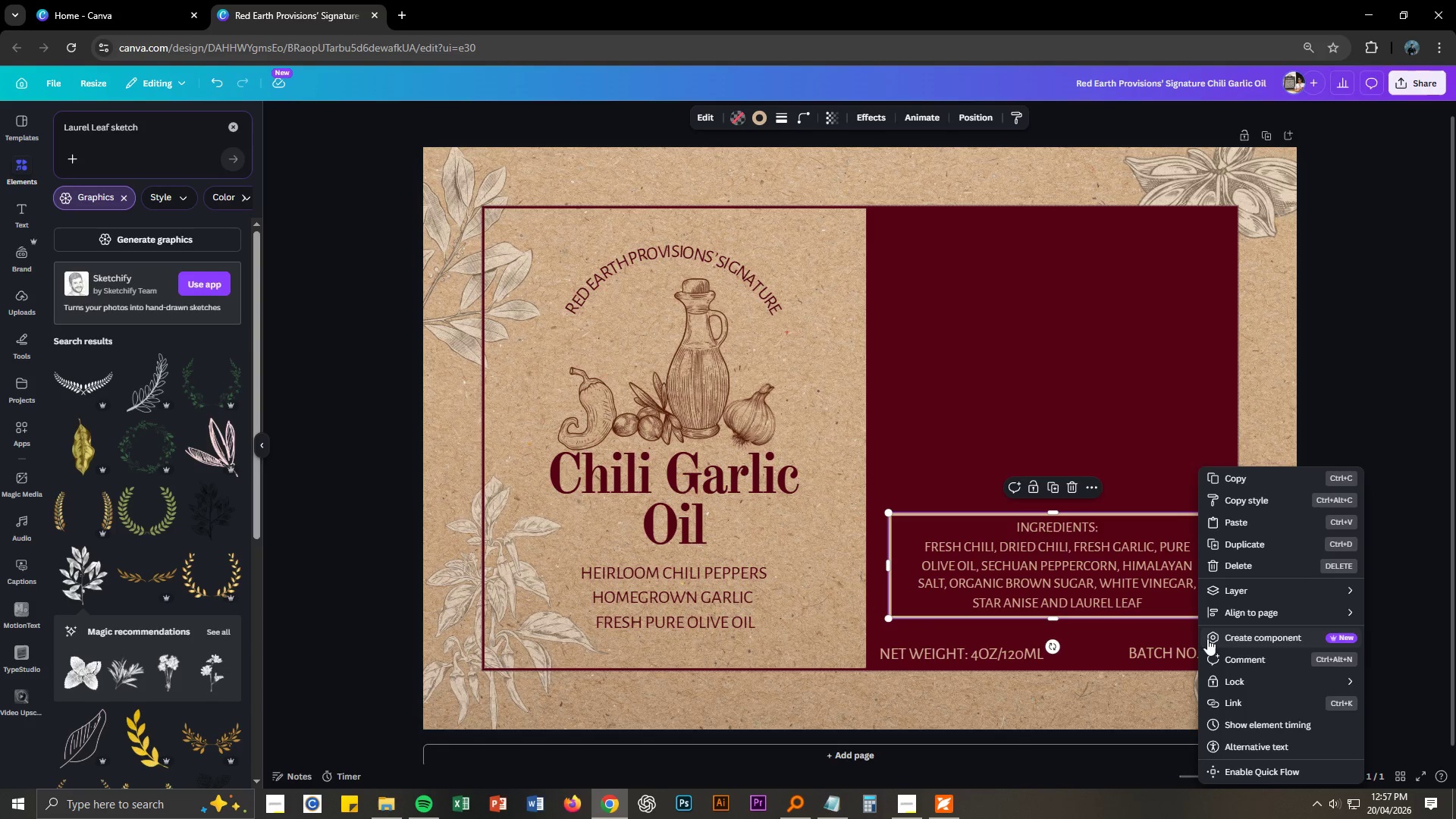 
mouse_move([1209, 648])
 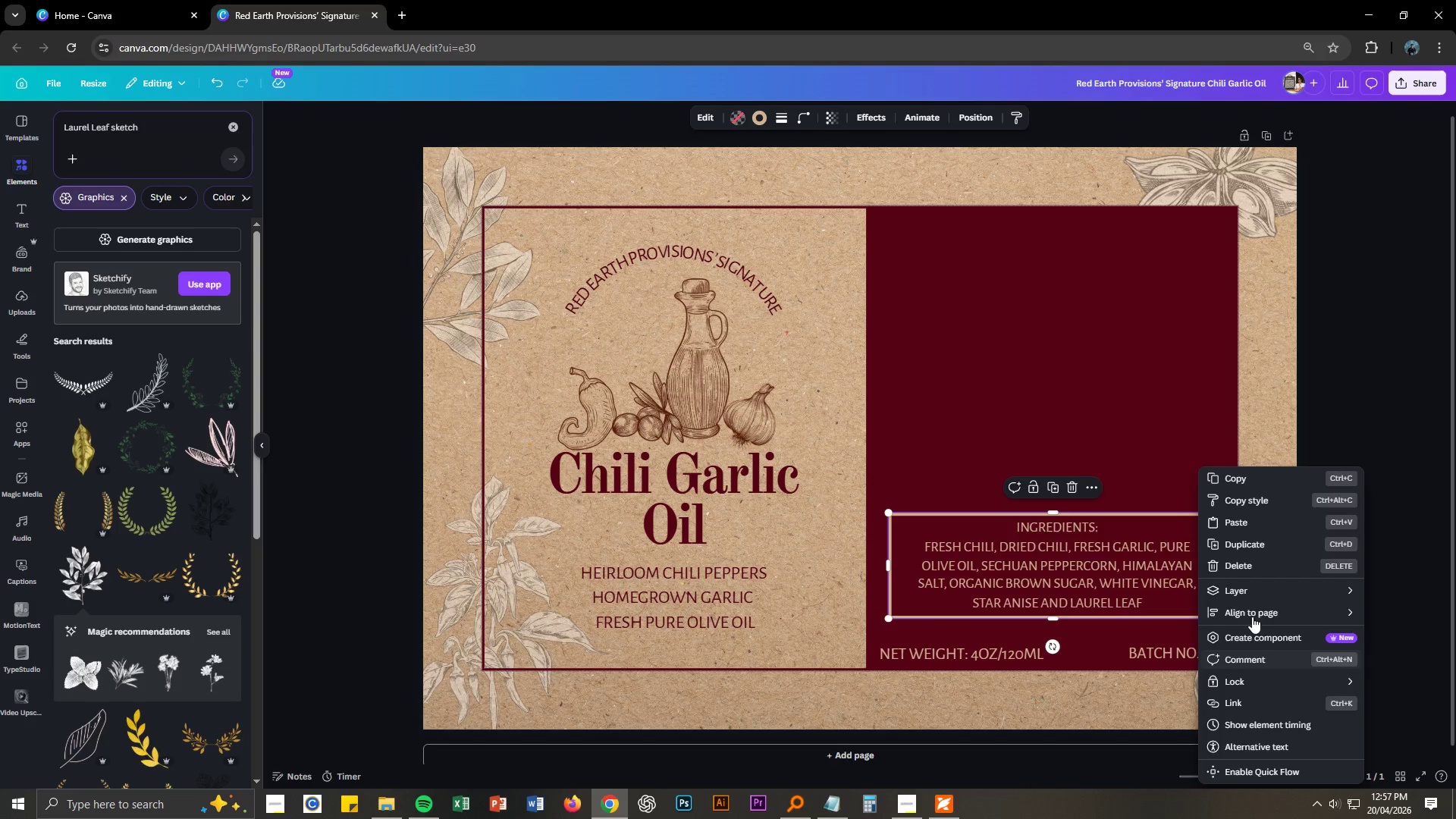 
left_click([1256, 586])
 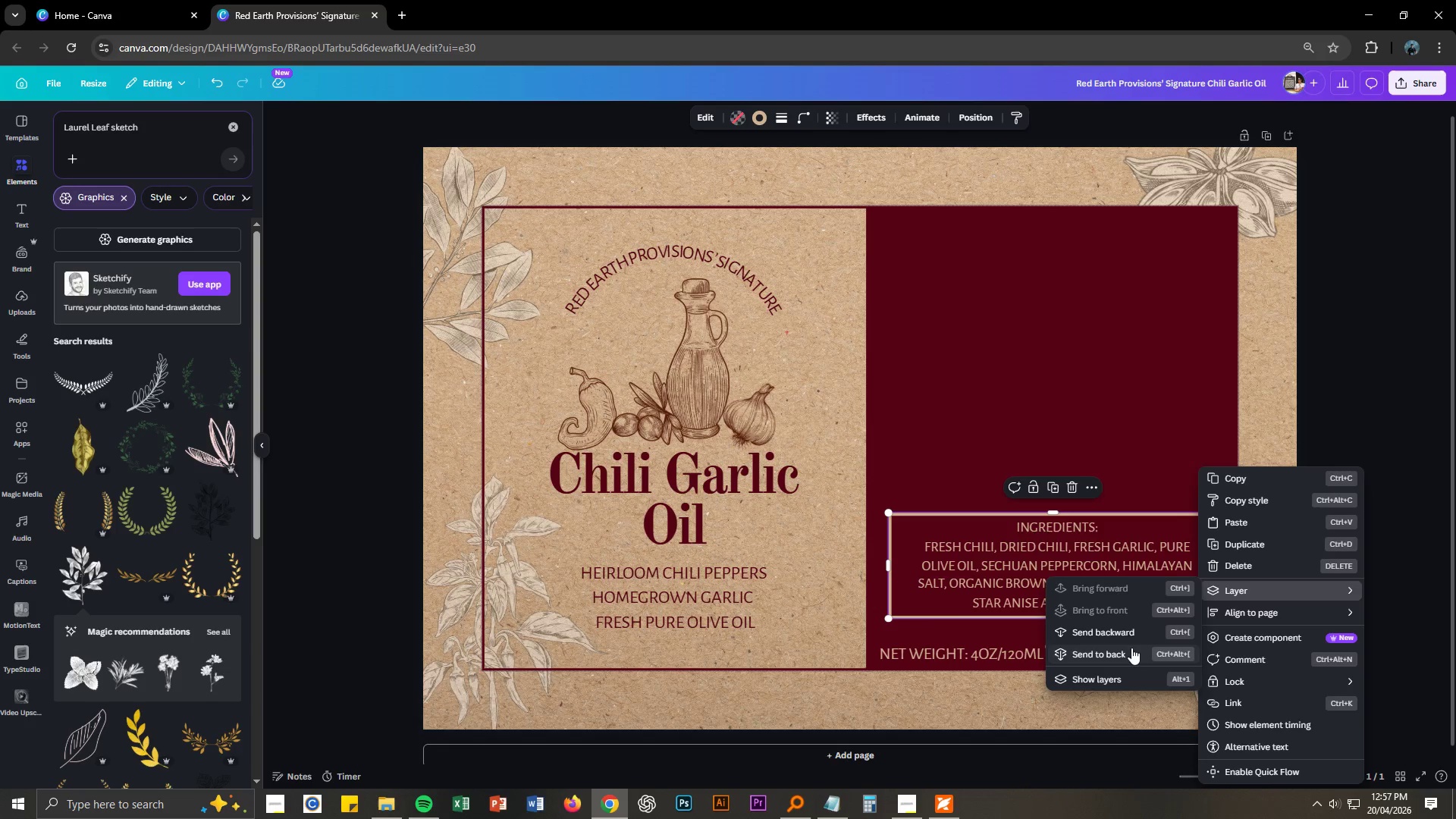 
left_click([1132, 635])
 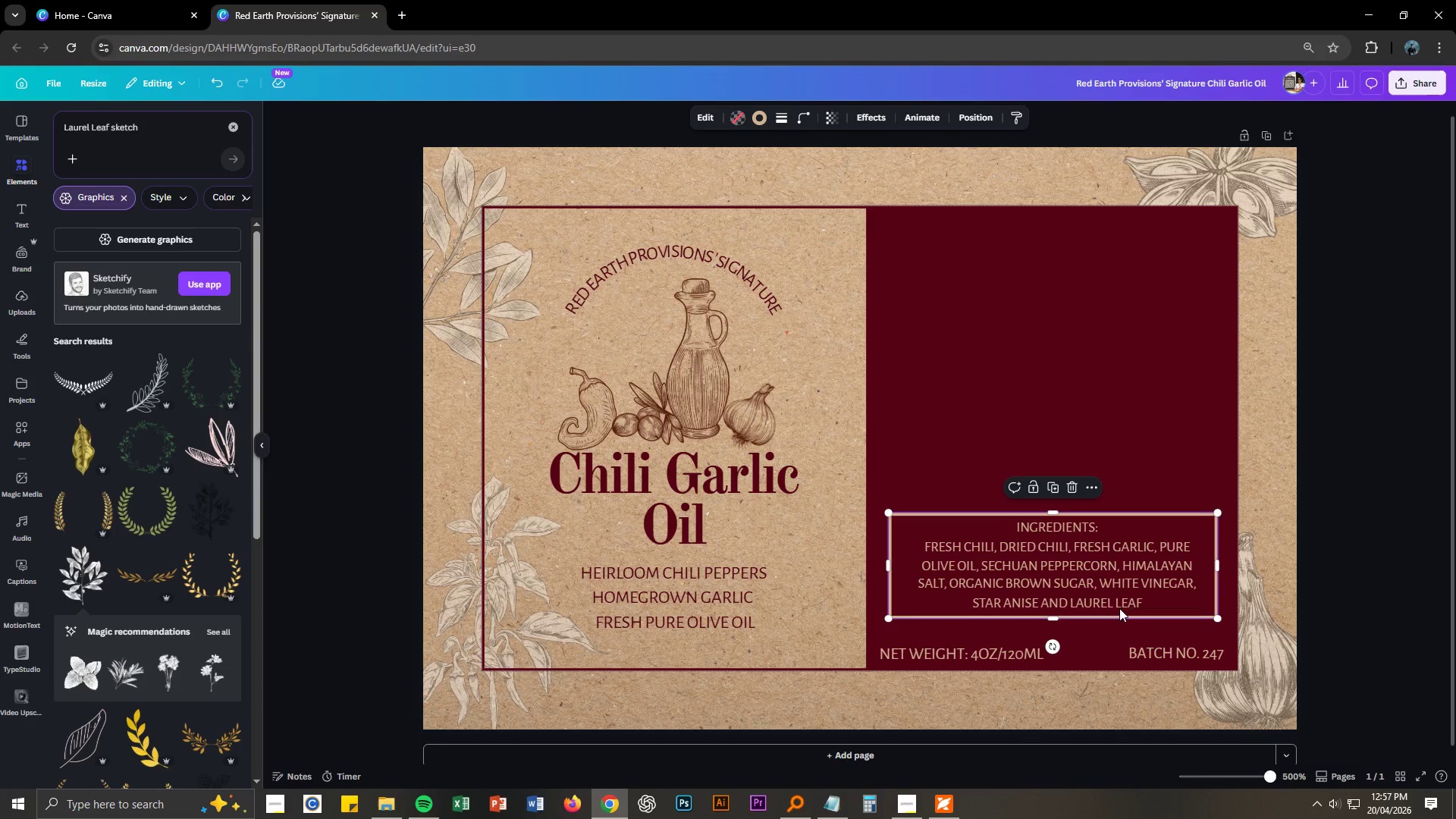 
mouse_move([1106, 566])
 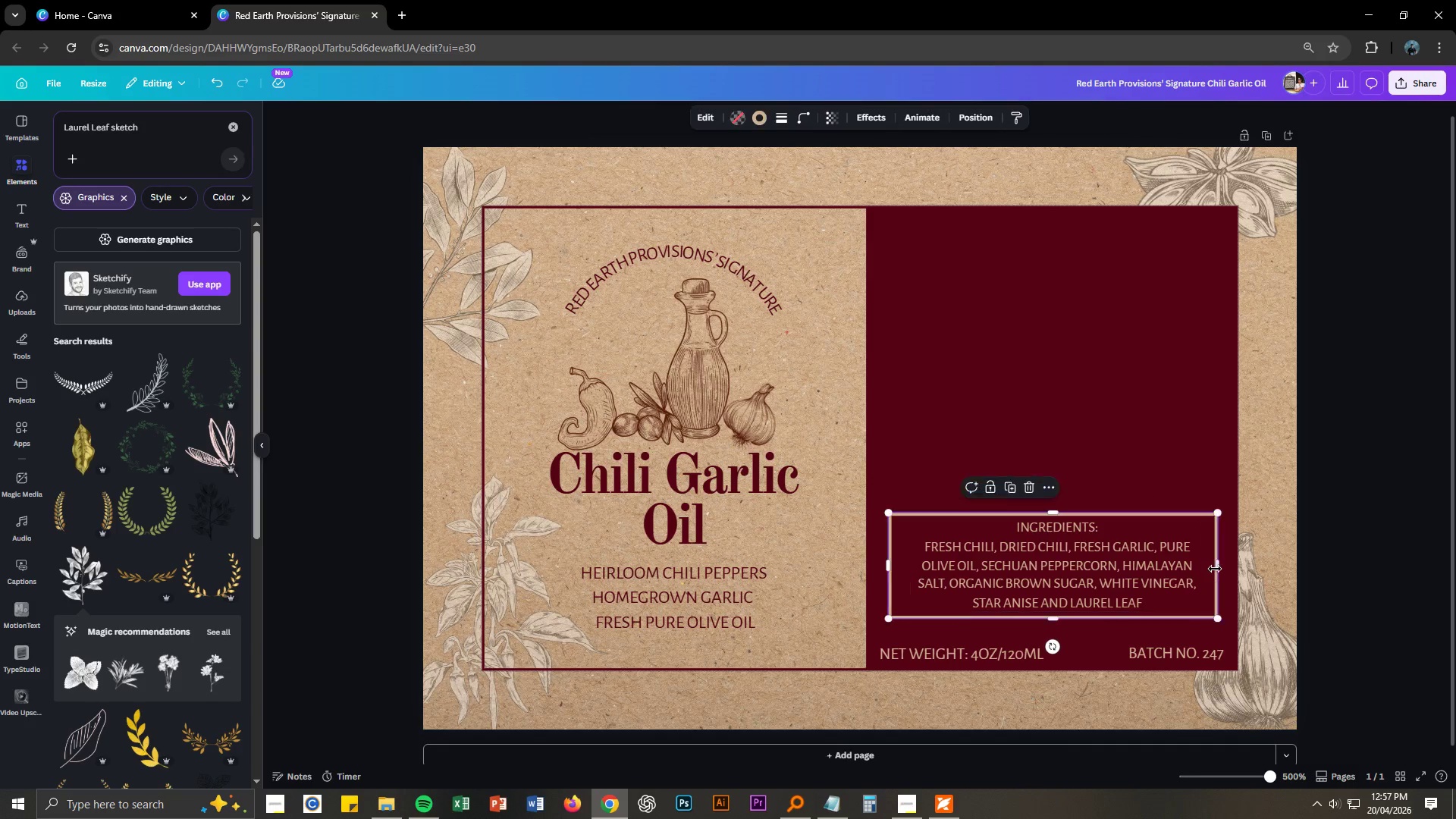 
left_click([1215, 569])
 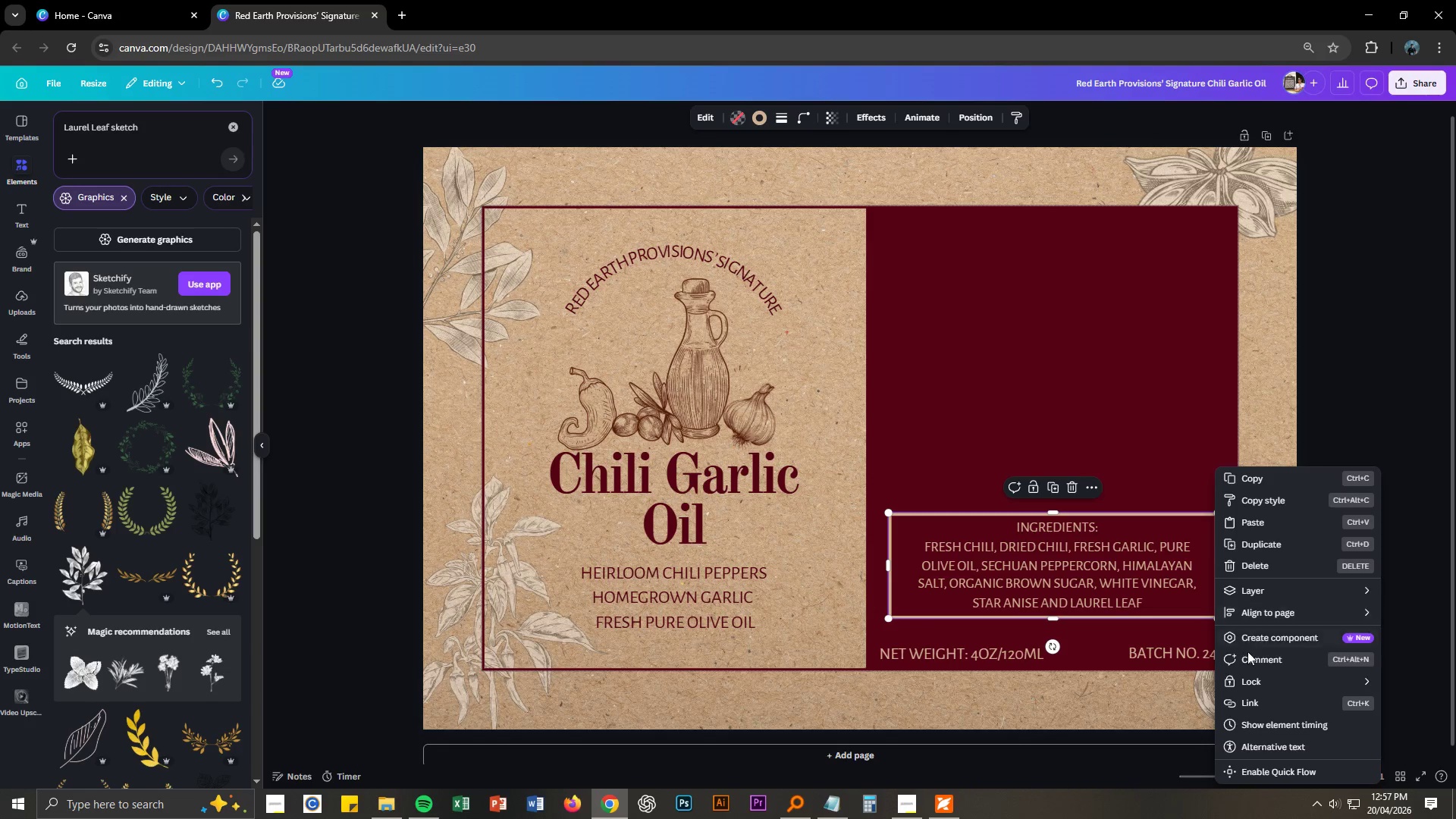 
left_click([1250, 680])
 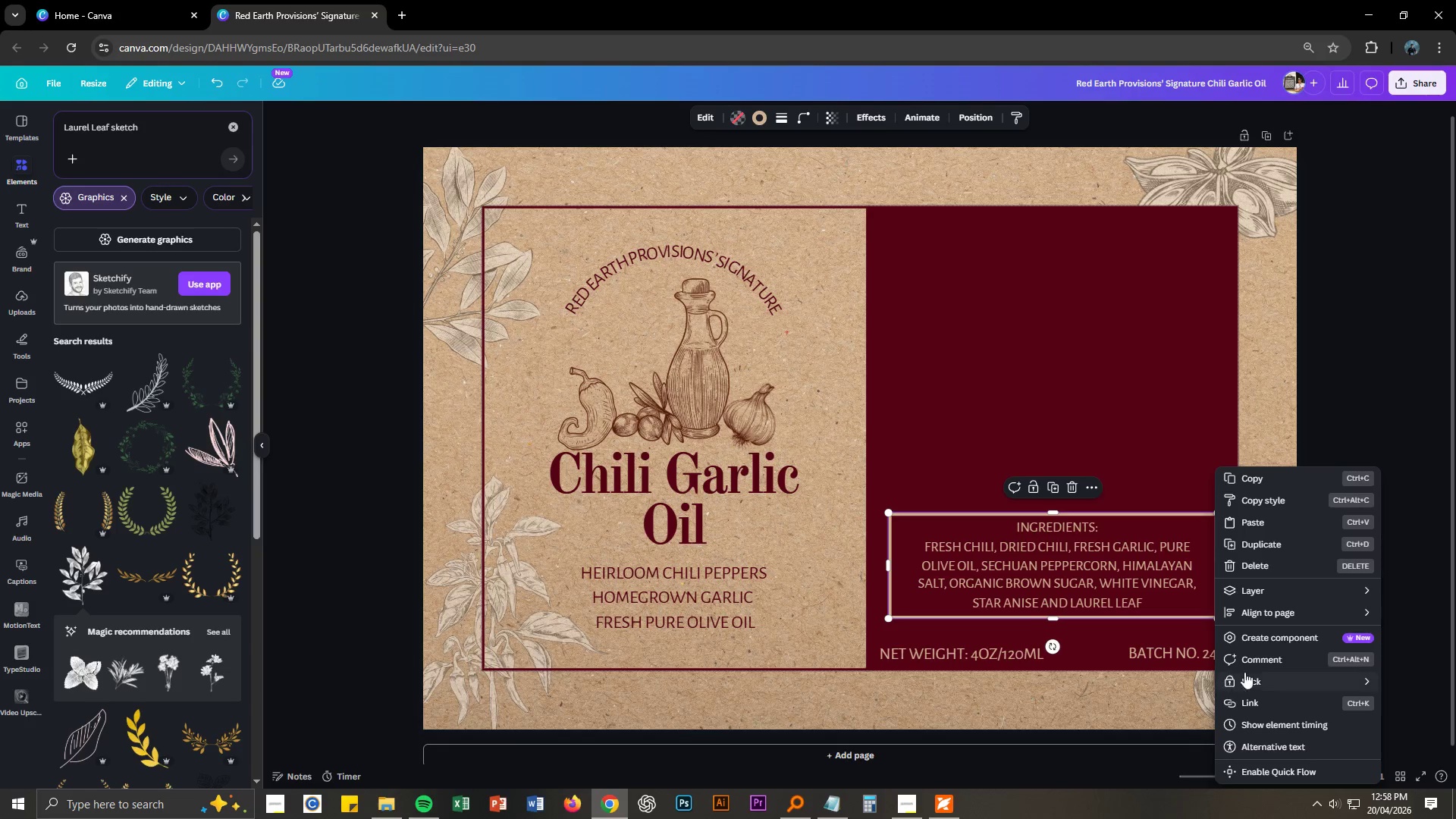 
left_click([1250, 682])
 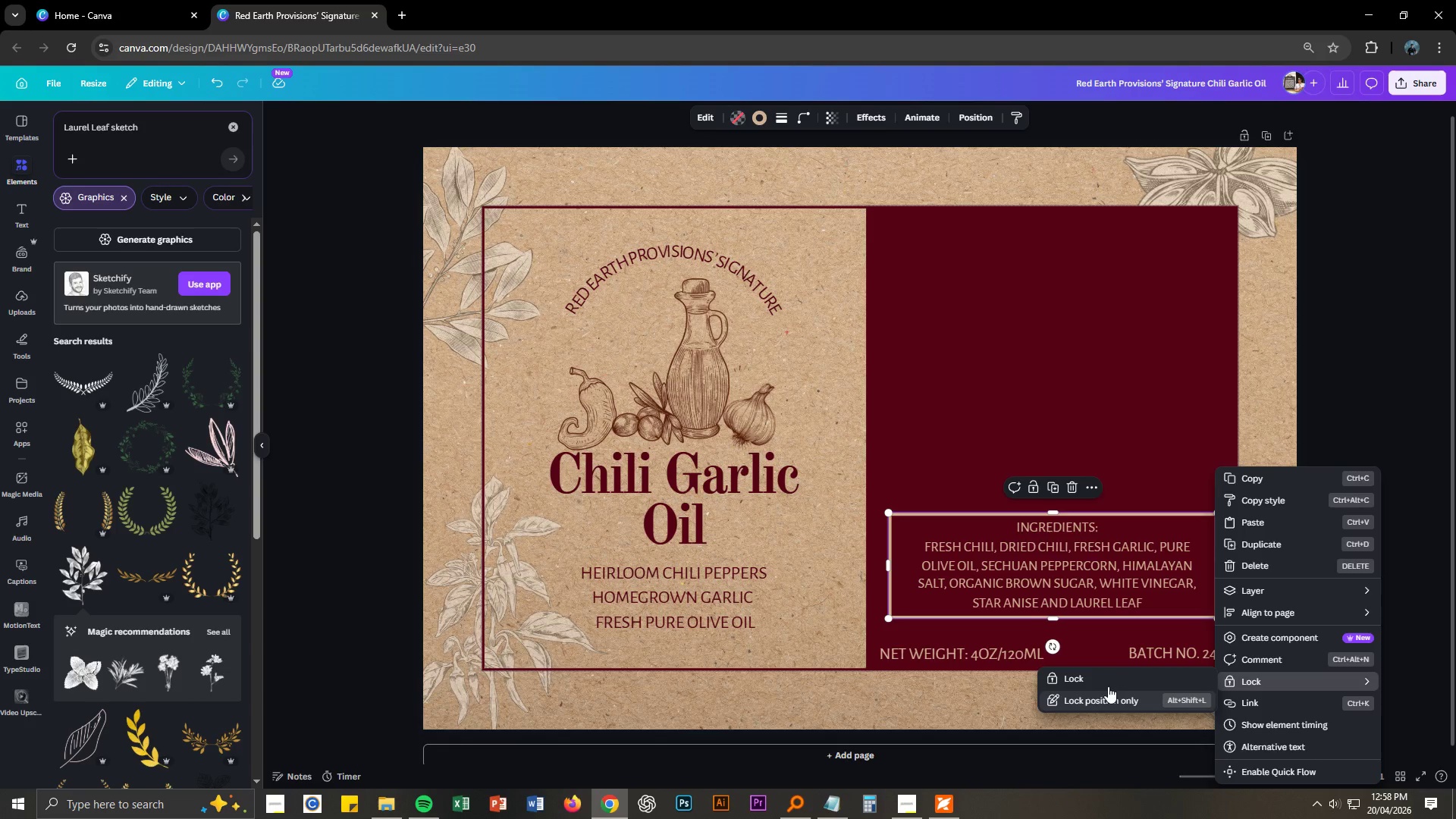 
left_click([1102, 684])
 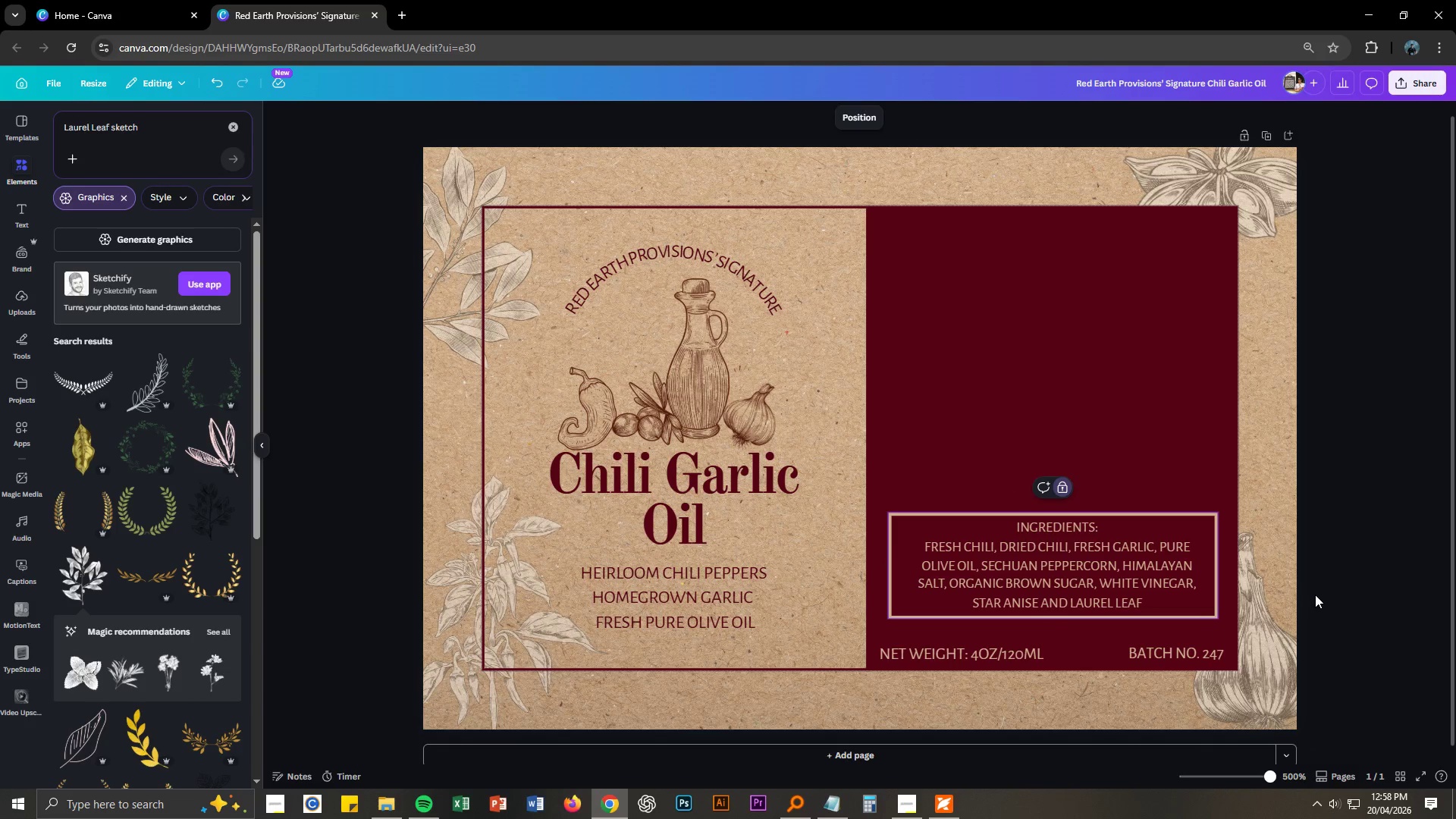 
left_click([1339, 573])
 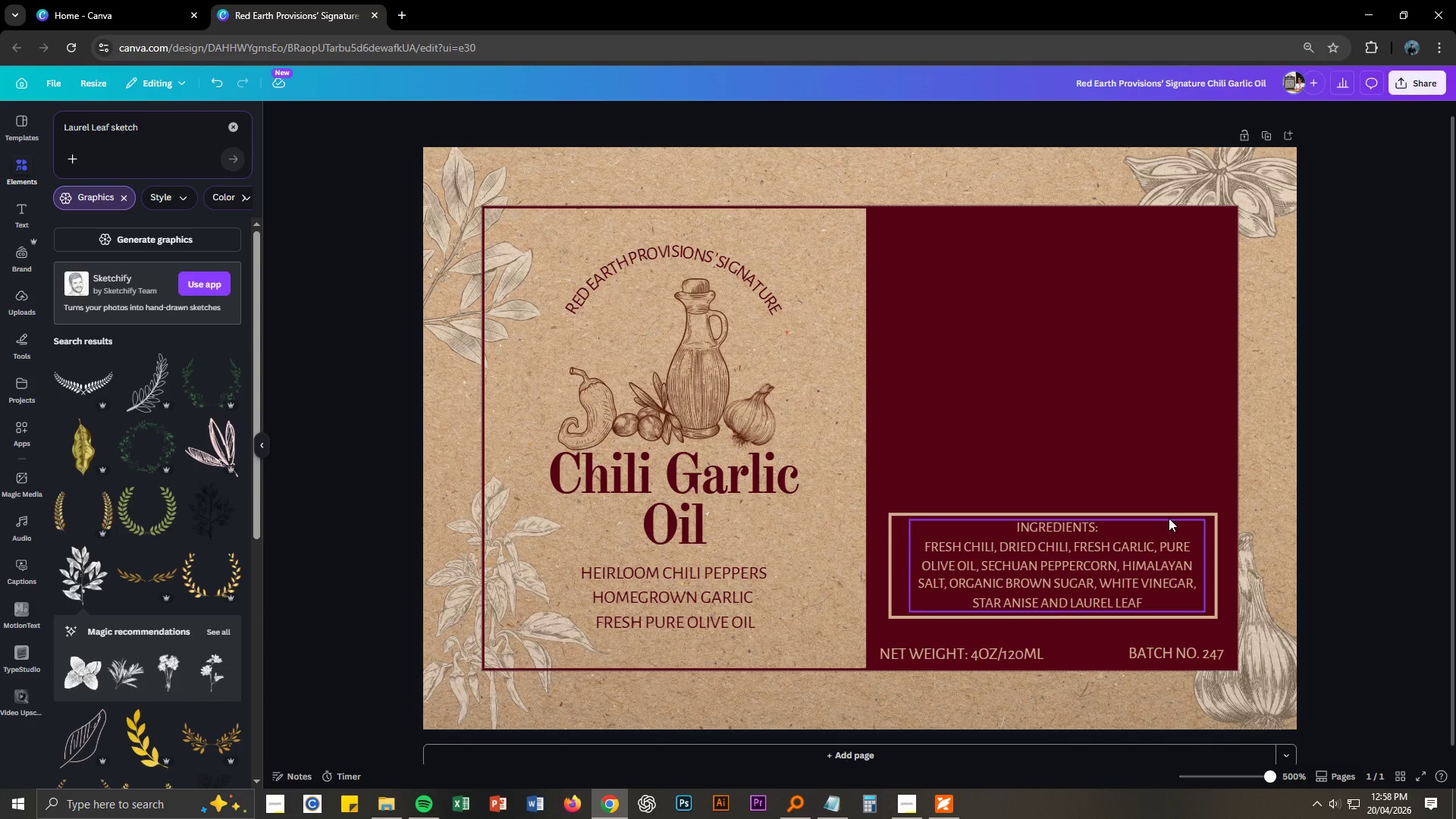 
left_click([1169, 517])
 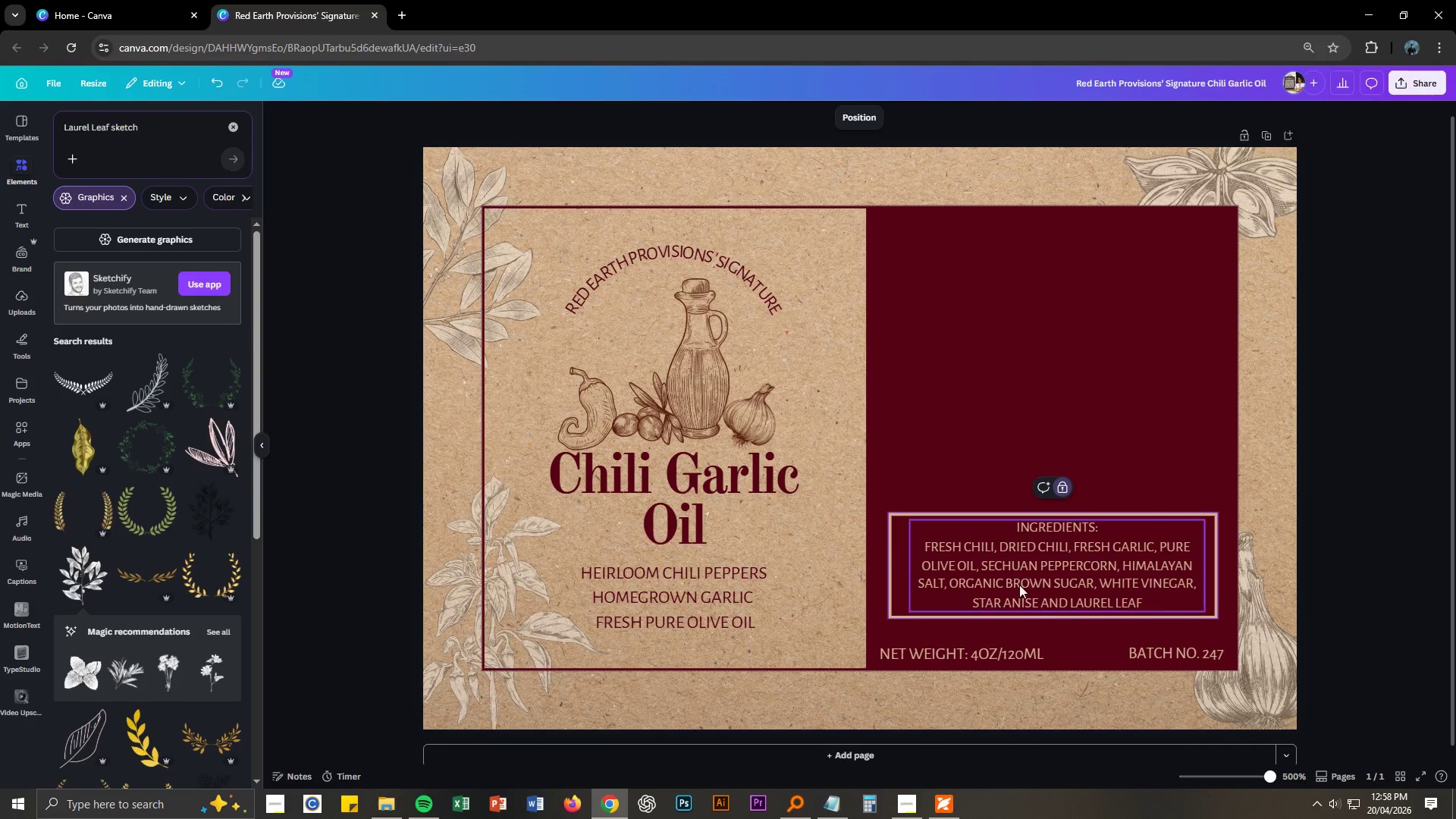 
left_click([1055, 557])
 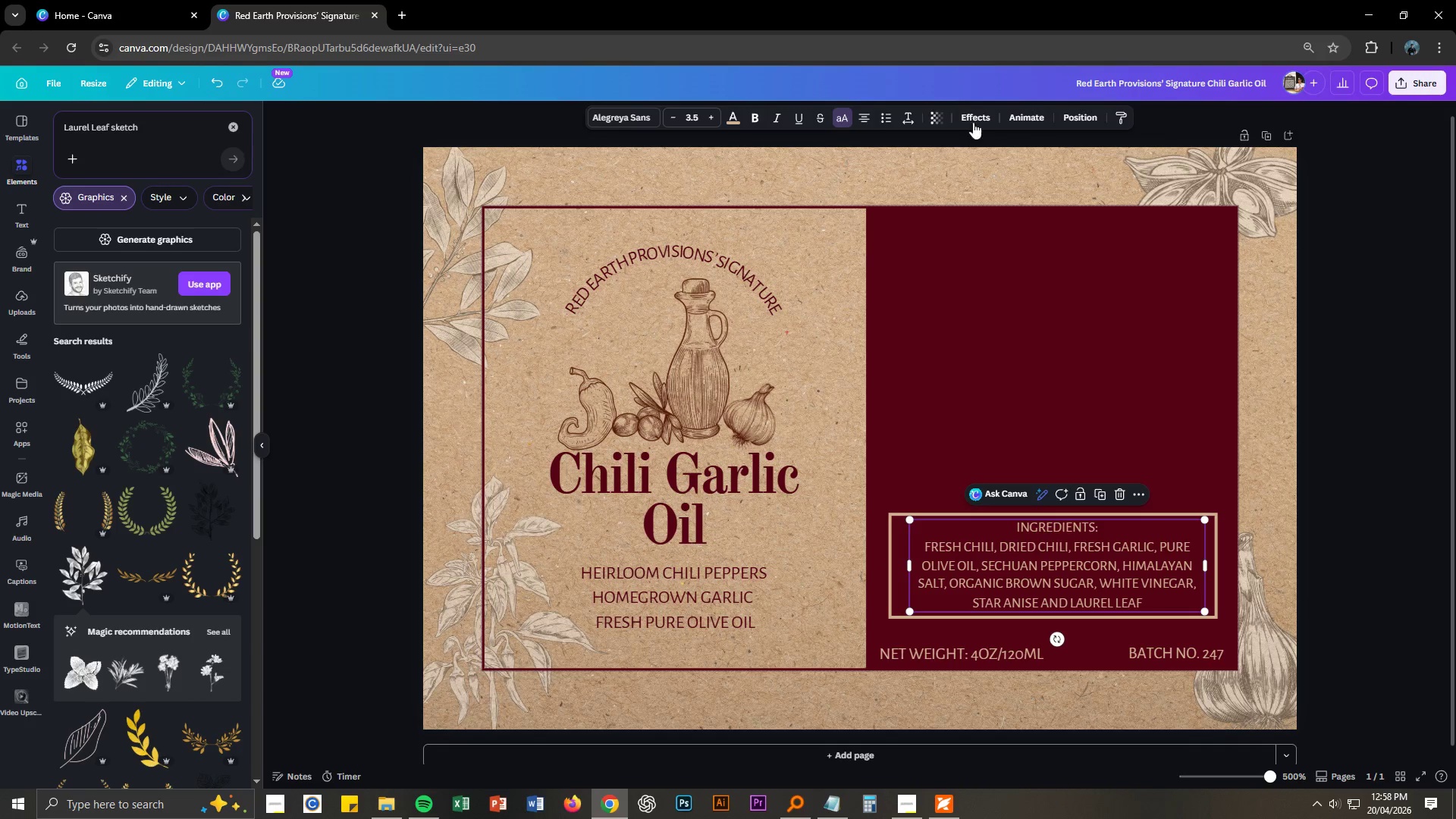 
left_click([912, 121])
 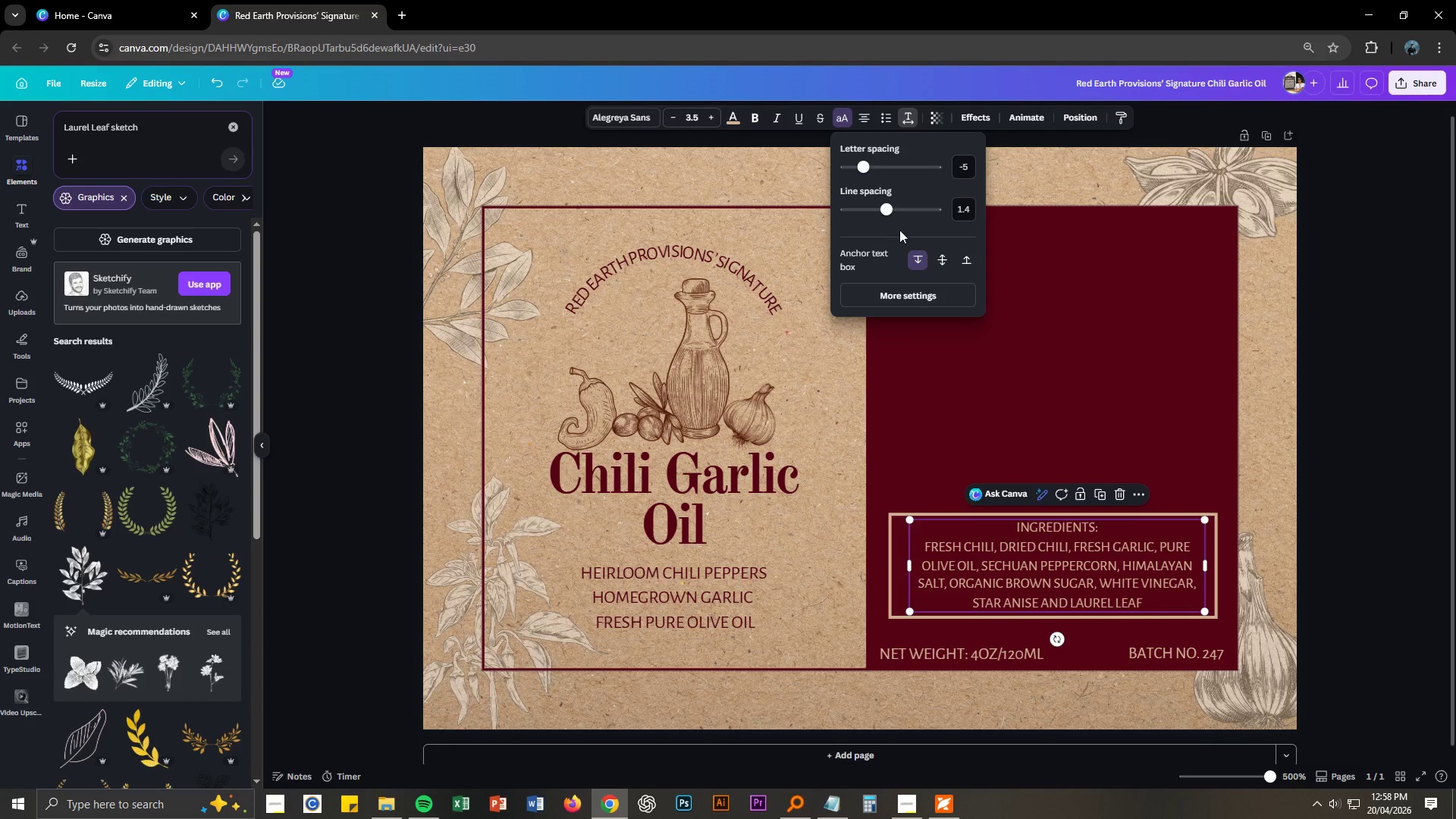 
left_click_drag(start_coordinate=[886, 214], to_coordinate=[879, 217])
 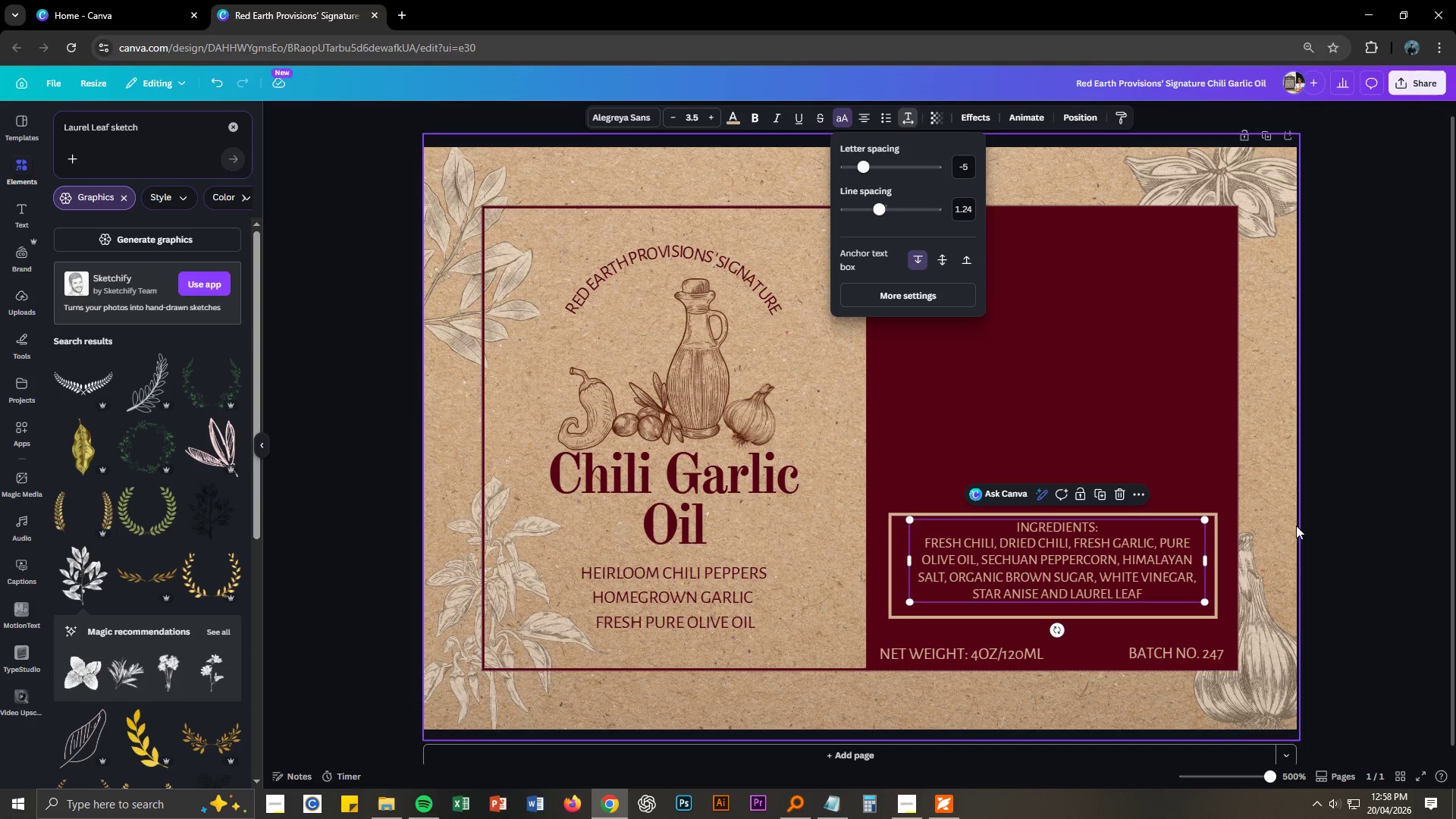 
left_click([1326, 534])
 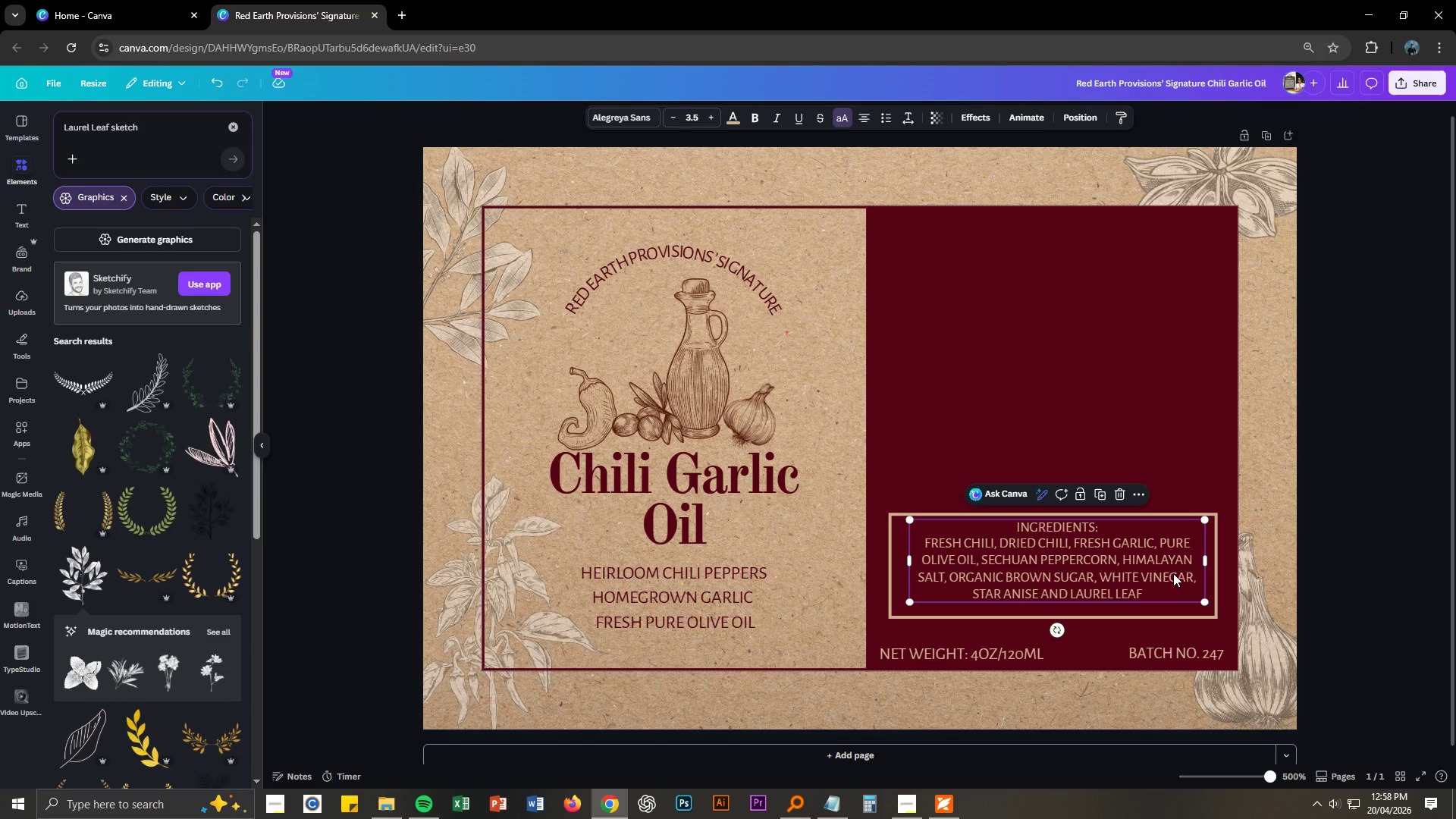 
left_click_drag(start_coordinate=[1171, 576], to_coordinate=[1168, 581])
 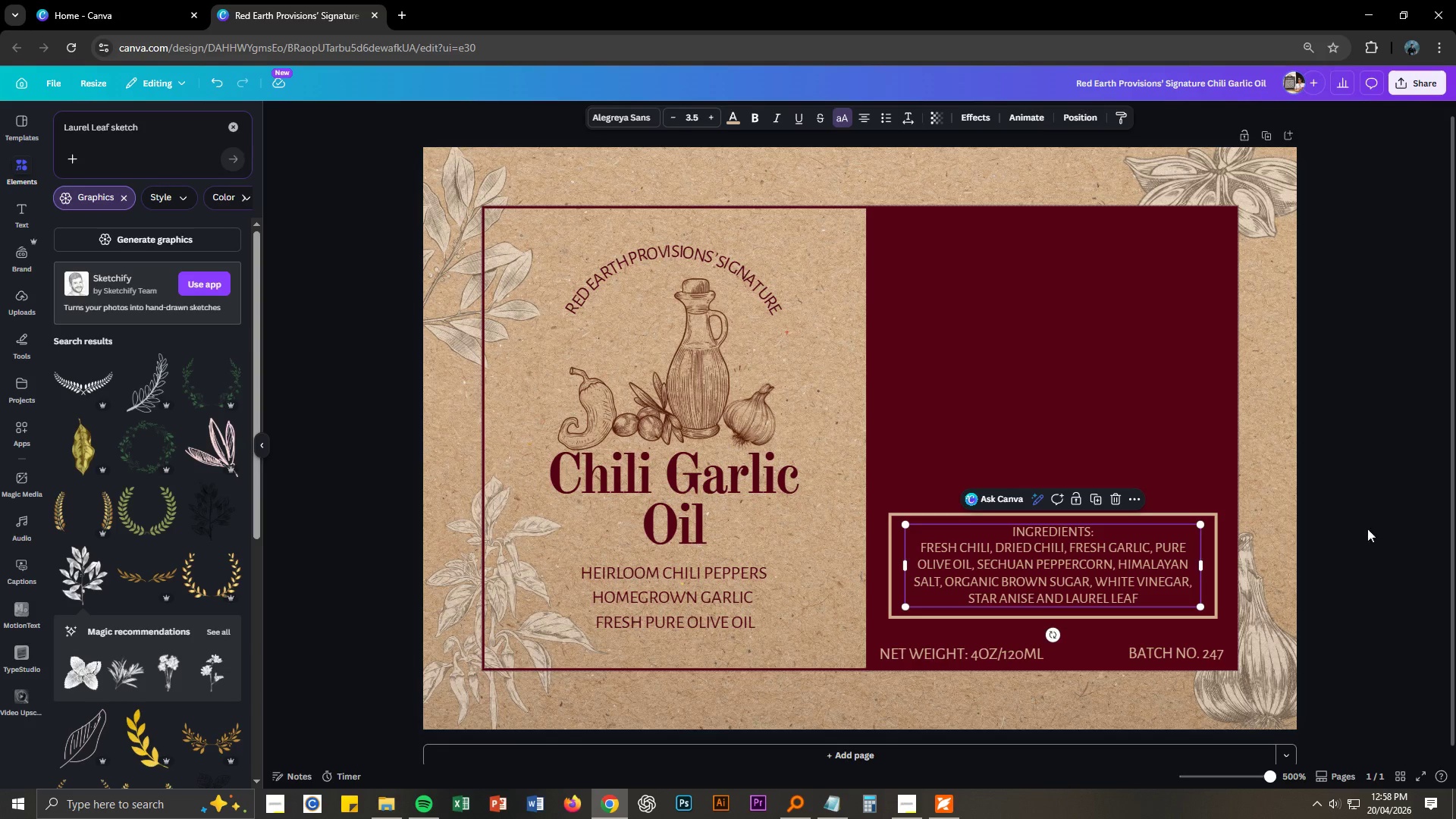 
left_click([1377, 526])
 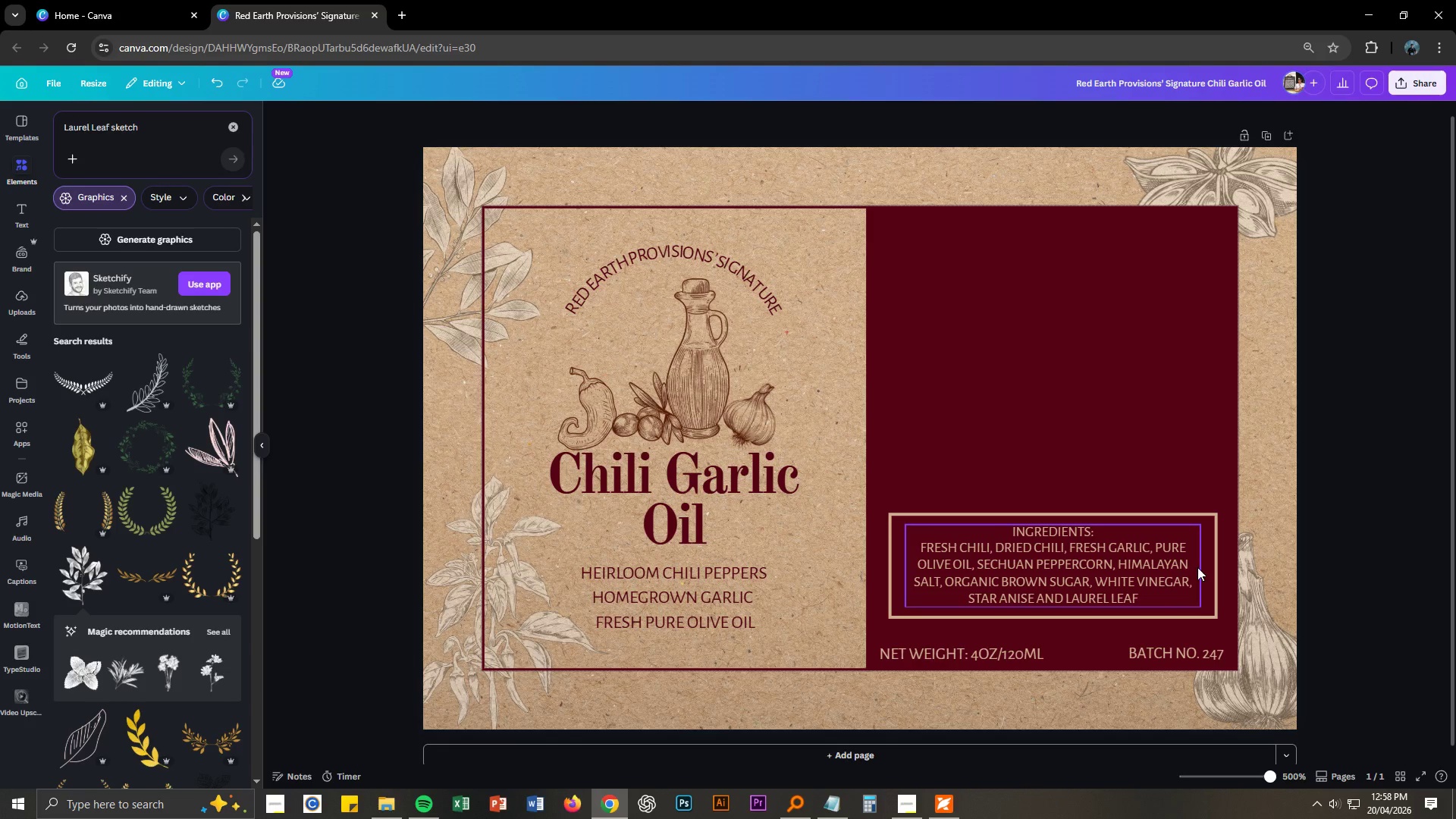 
left_click_drag(start_coordinate=[1235, 176], to_coordinate=[1241, 184])
 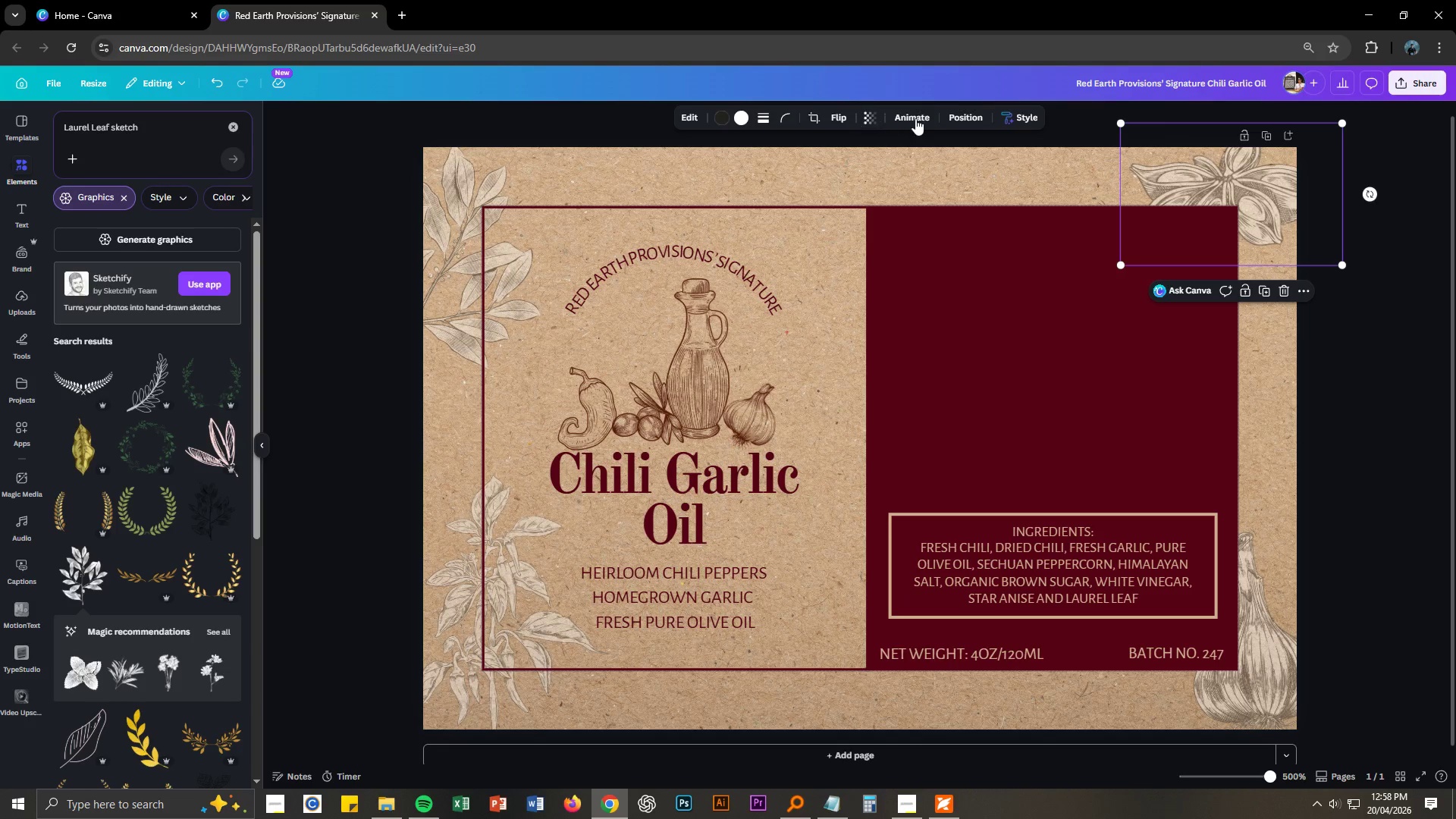 
left_click([869, 118])
 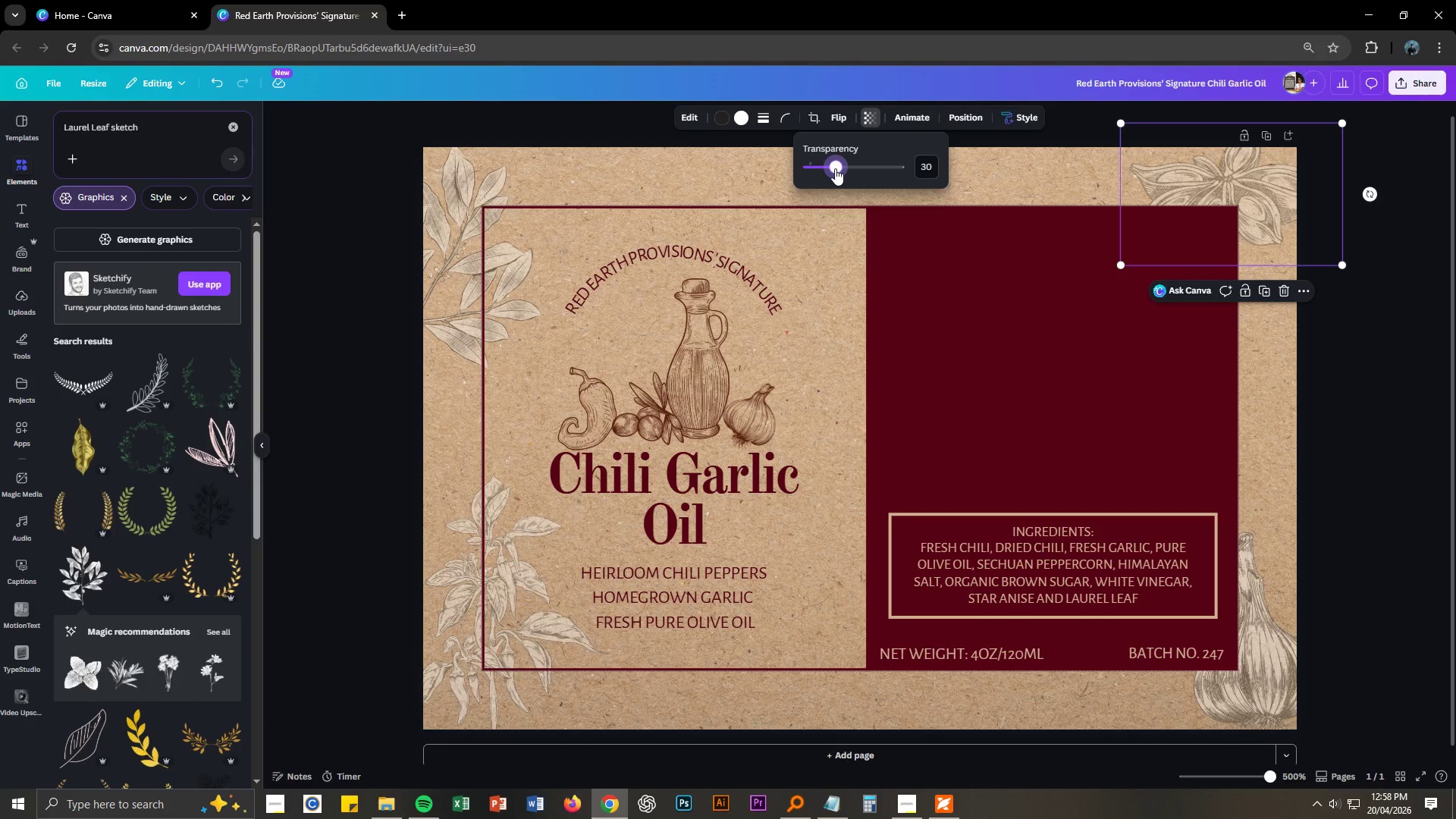 
left_click([1344, 426])
 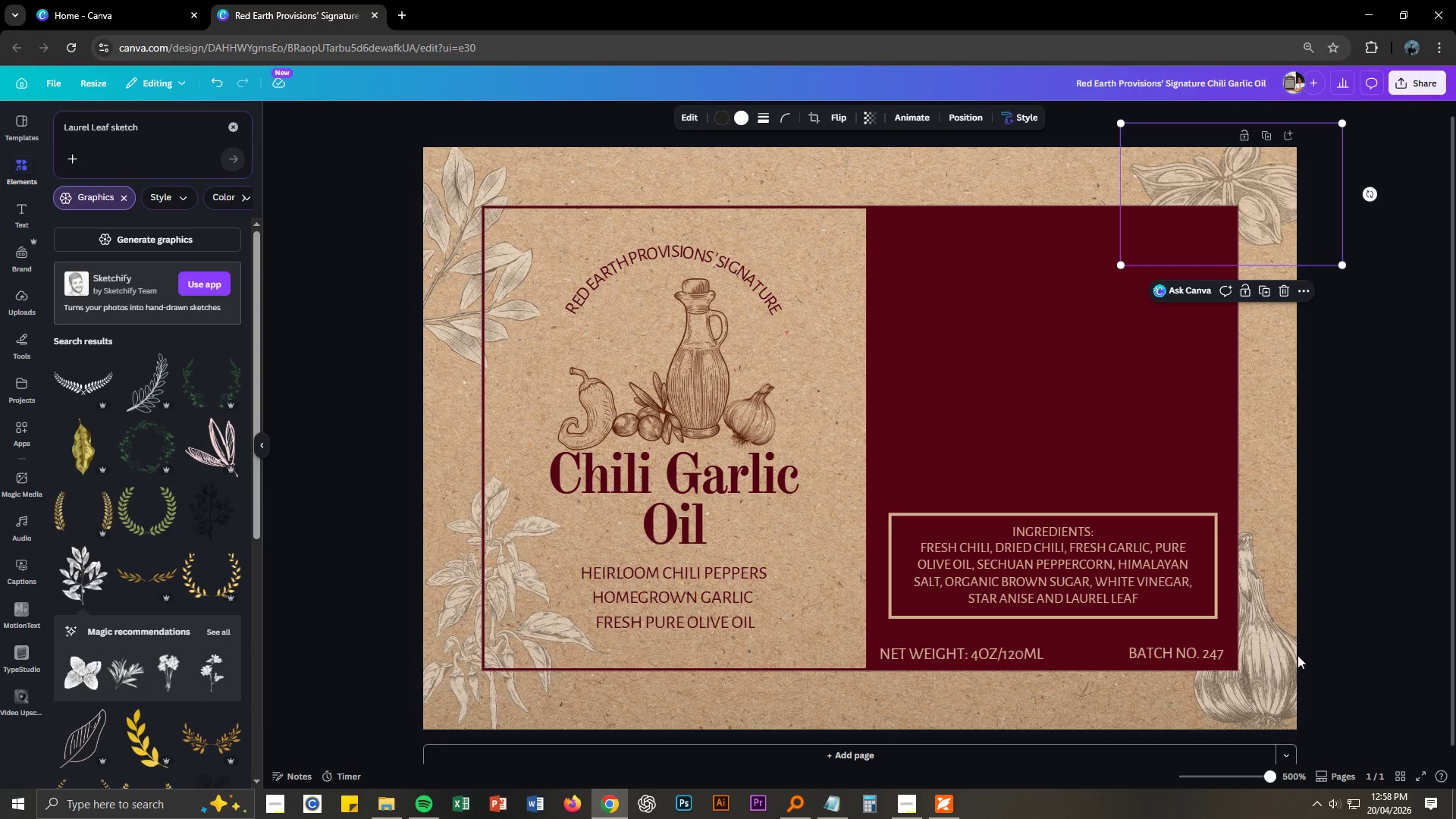 
left_click([1272, 667])
 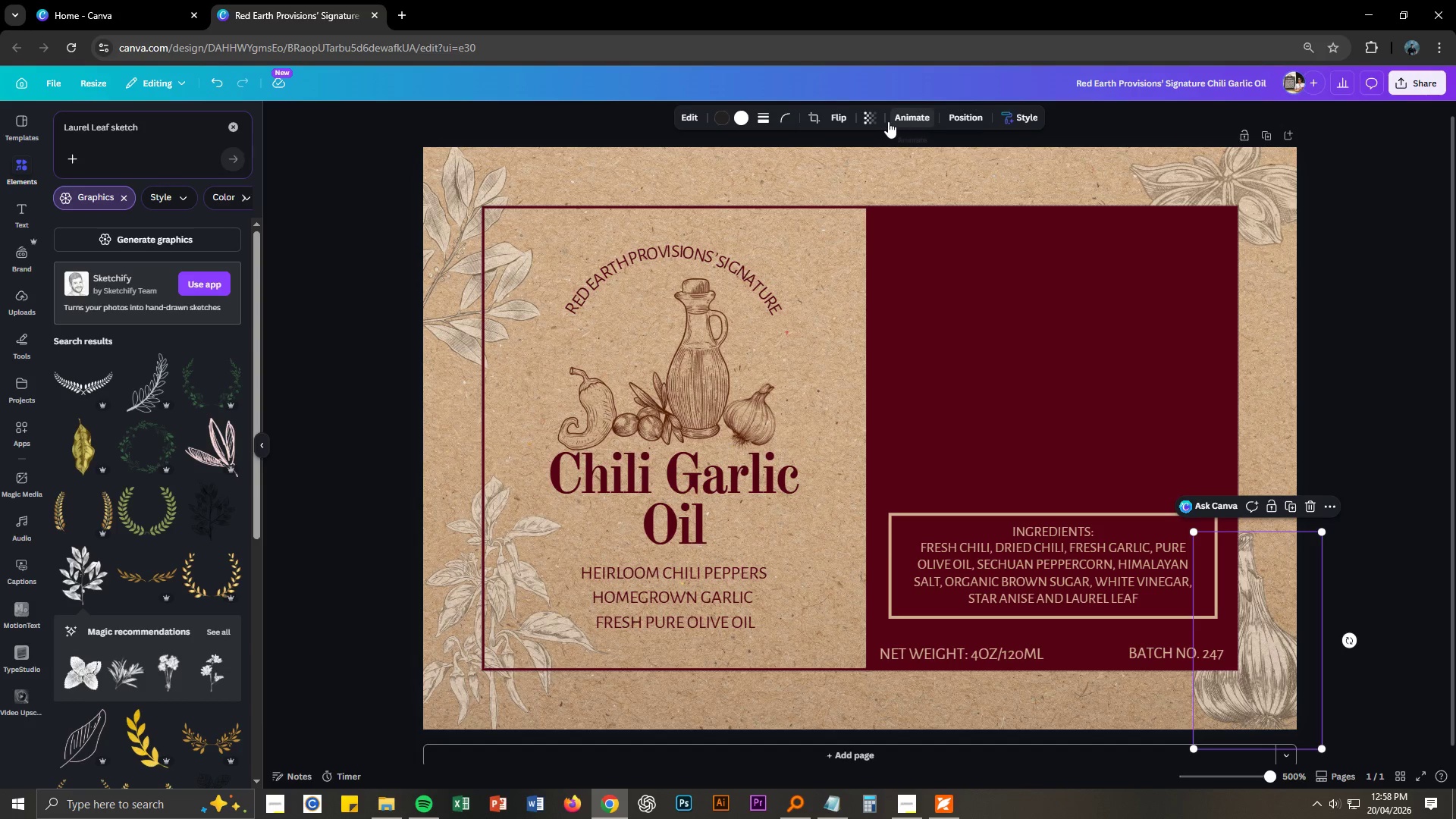 
left_click([874, 119])
 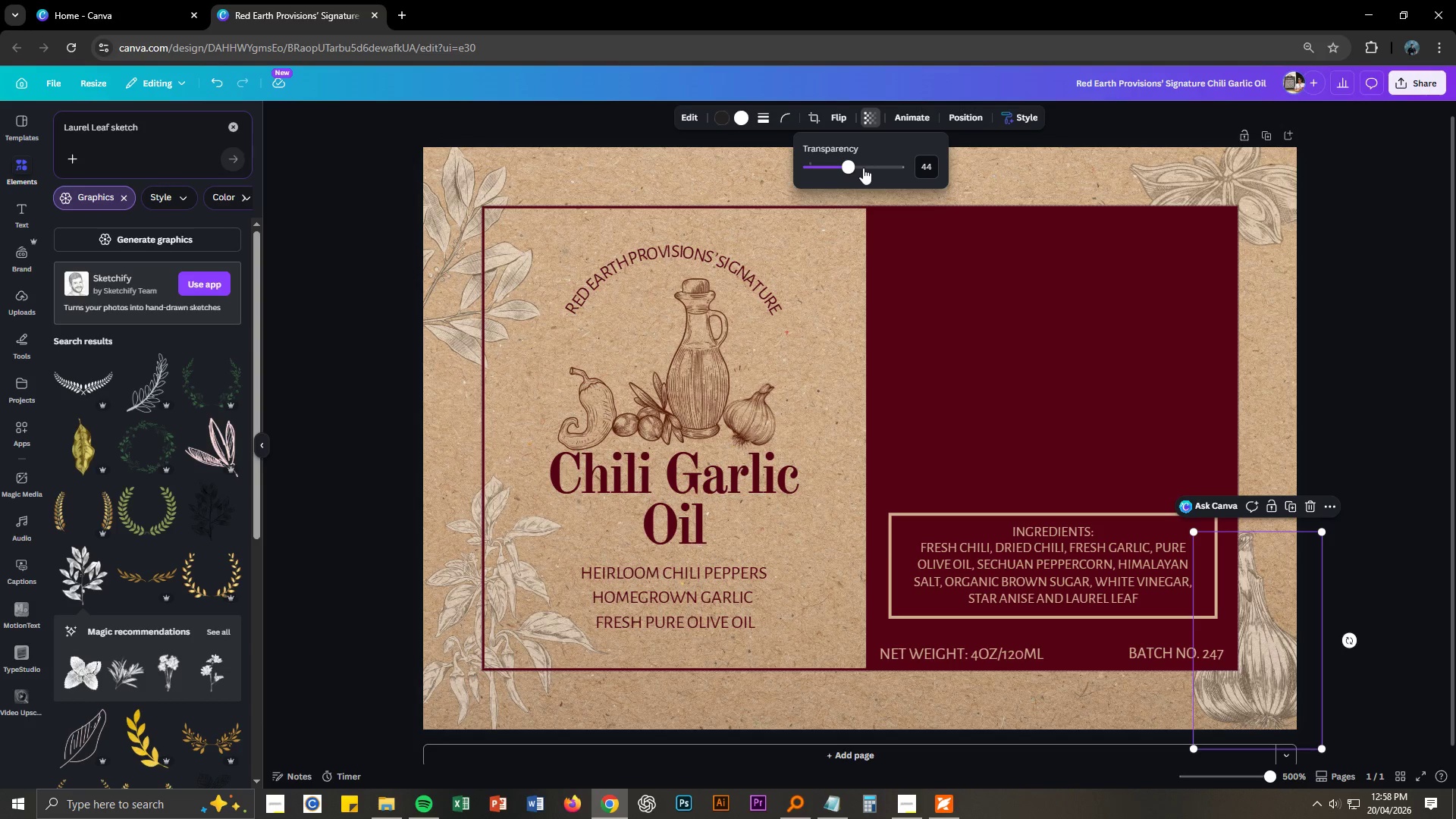 
left_click_drag(start_coordinate=[850, 165], to_coordinate=[836, 167])
 